 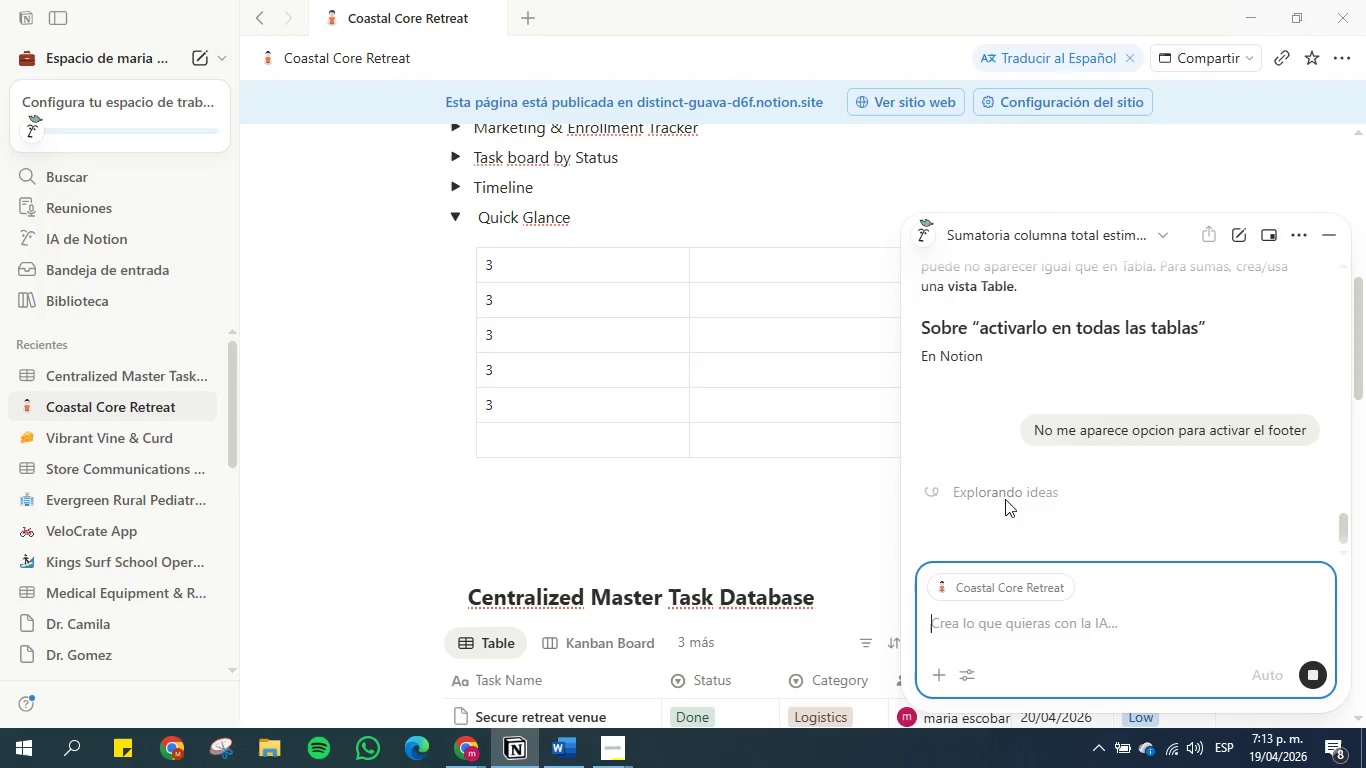 
scroll: coordinate [1089, 497], scroll_direction: down, amount: 1.0
 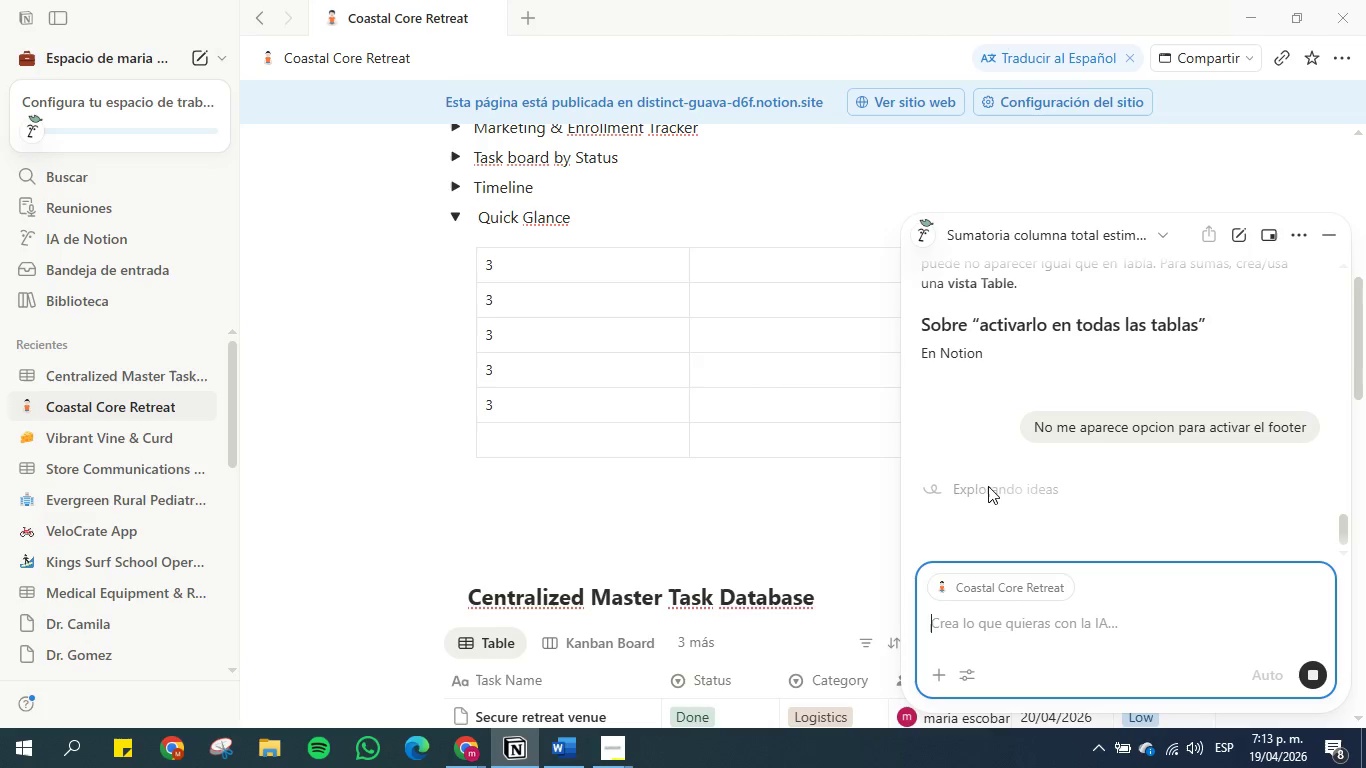 
left_click([989, 487])
 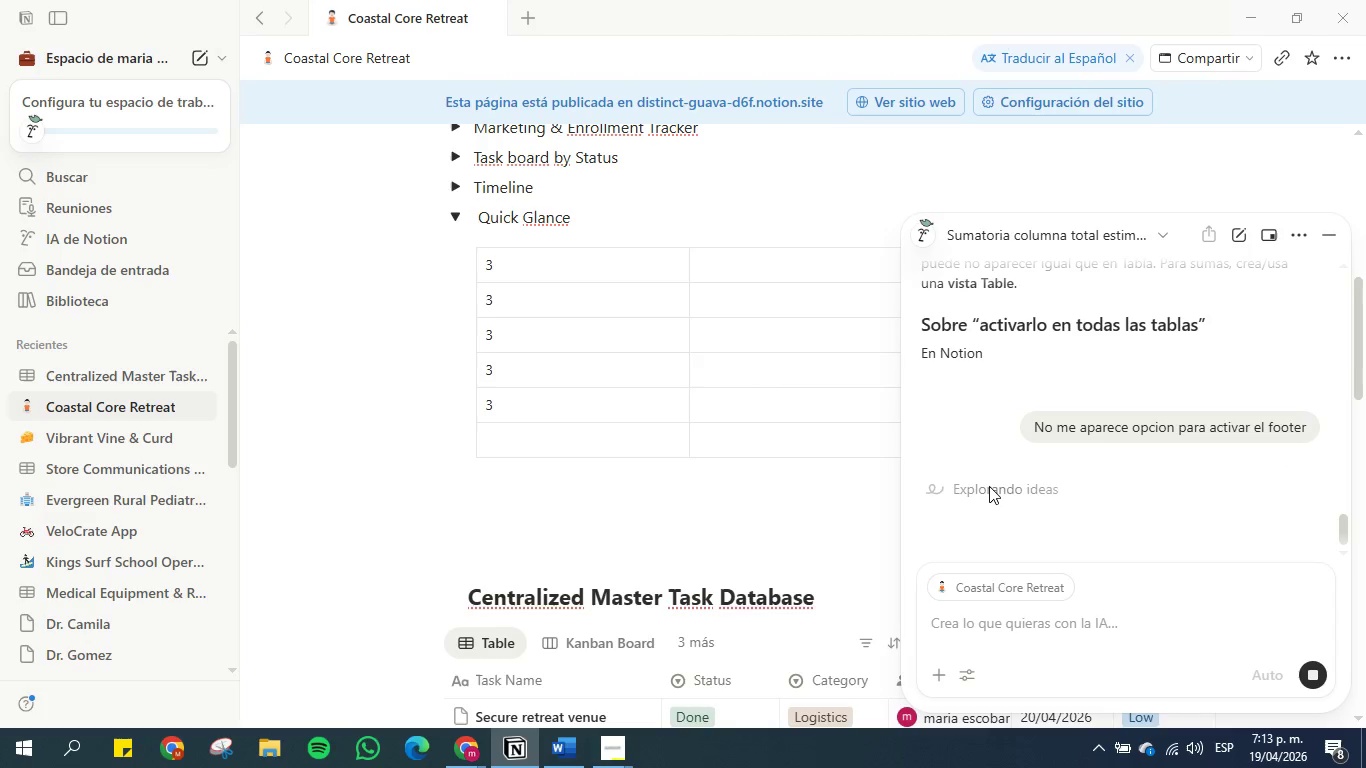 
left_click([989, 486])
 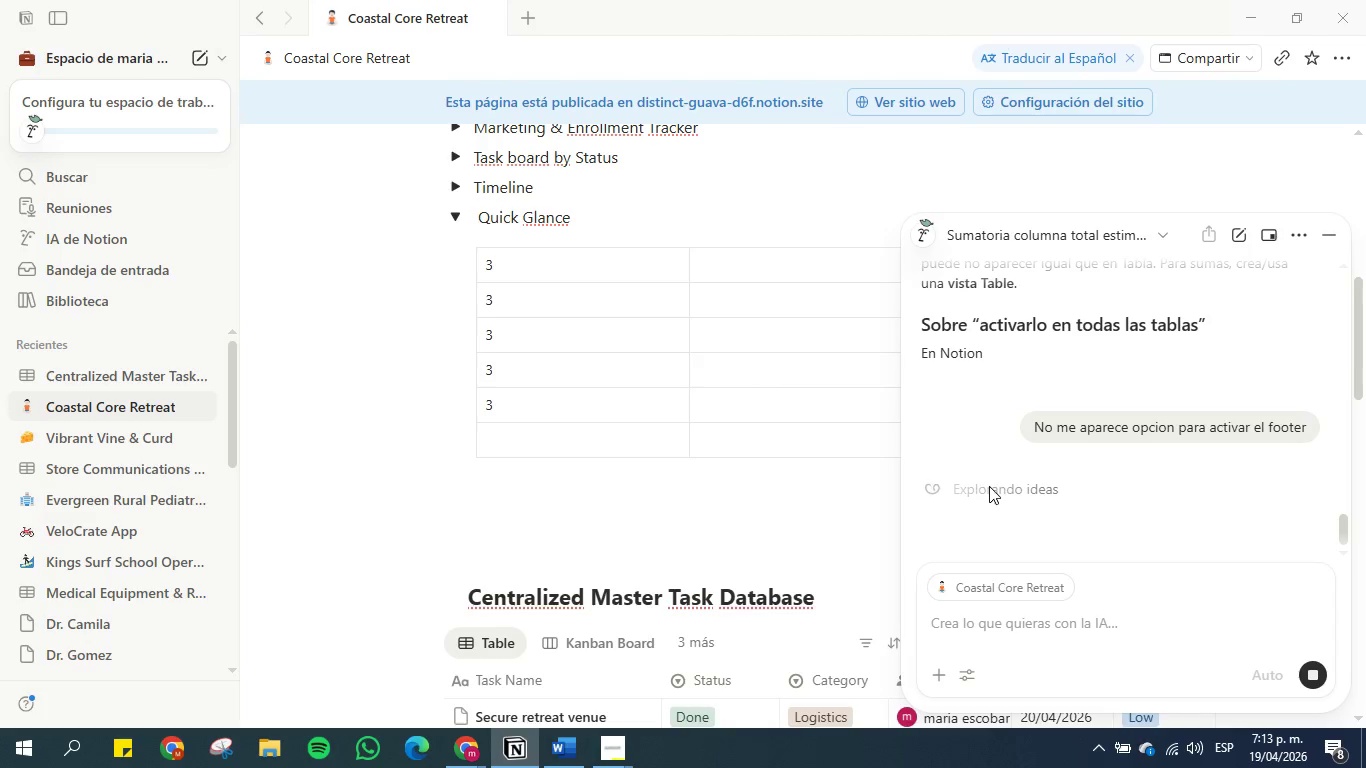 
scroll: coordinate [1188, 311], scroll_direction: down, amount: 4.0
 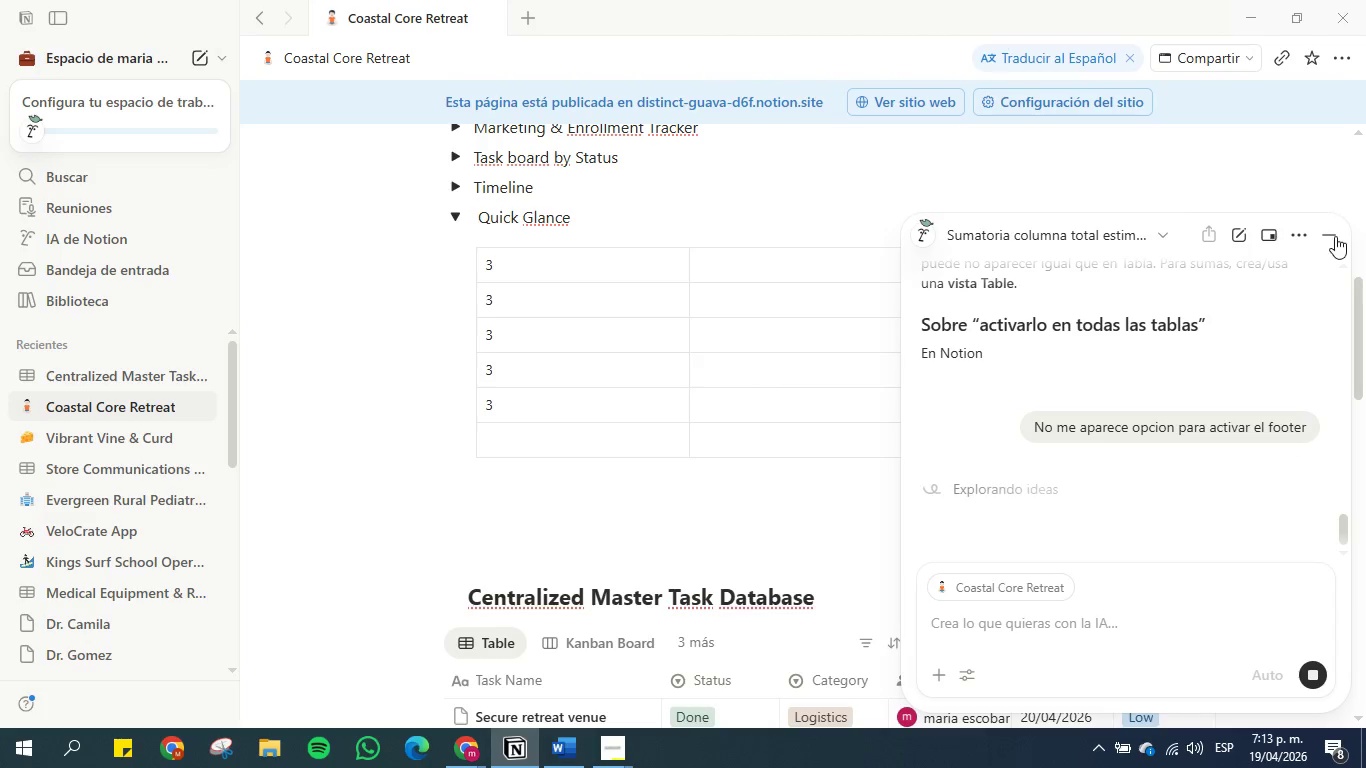 
left_click([1335, 237])
 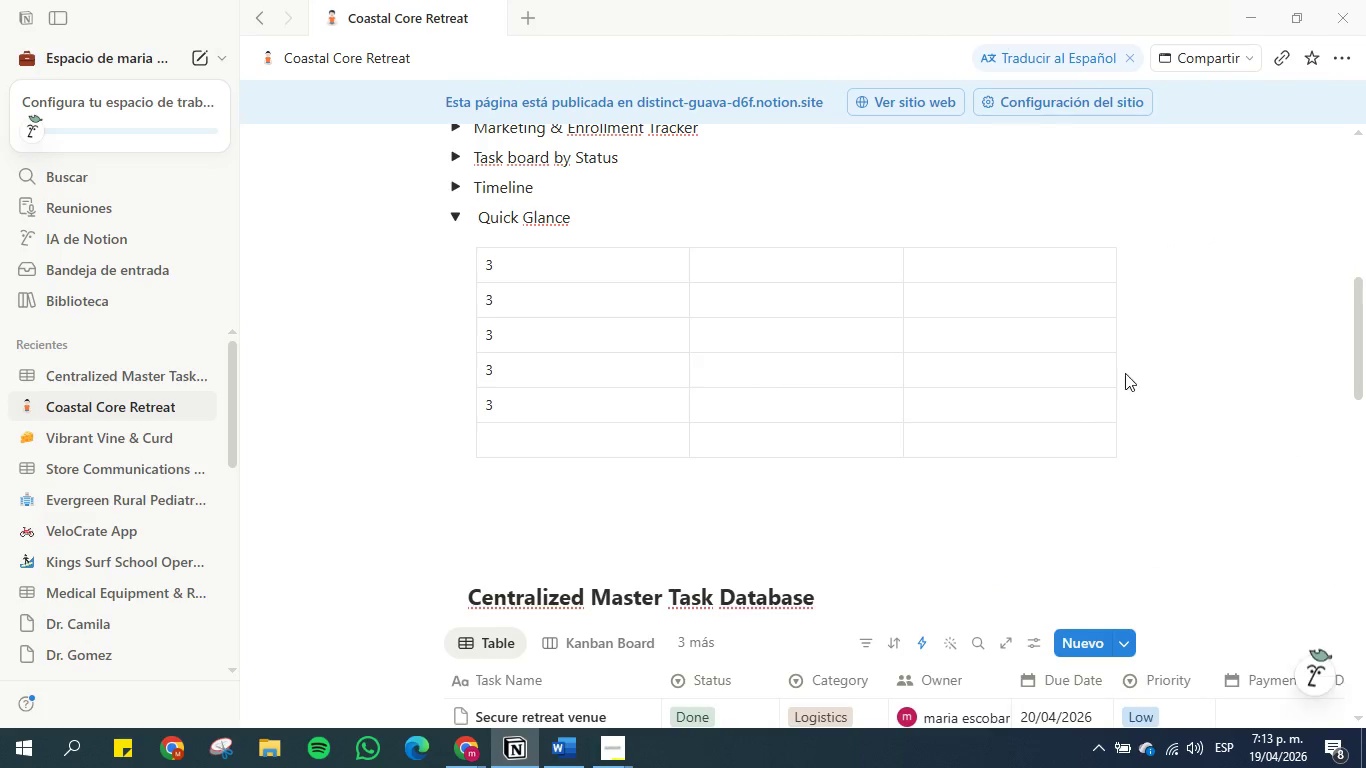 
scroll: coordinate [1057, 456], scroll_direction: down, amount: 7.0
 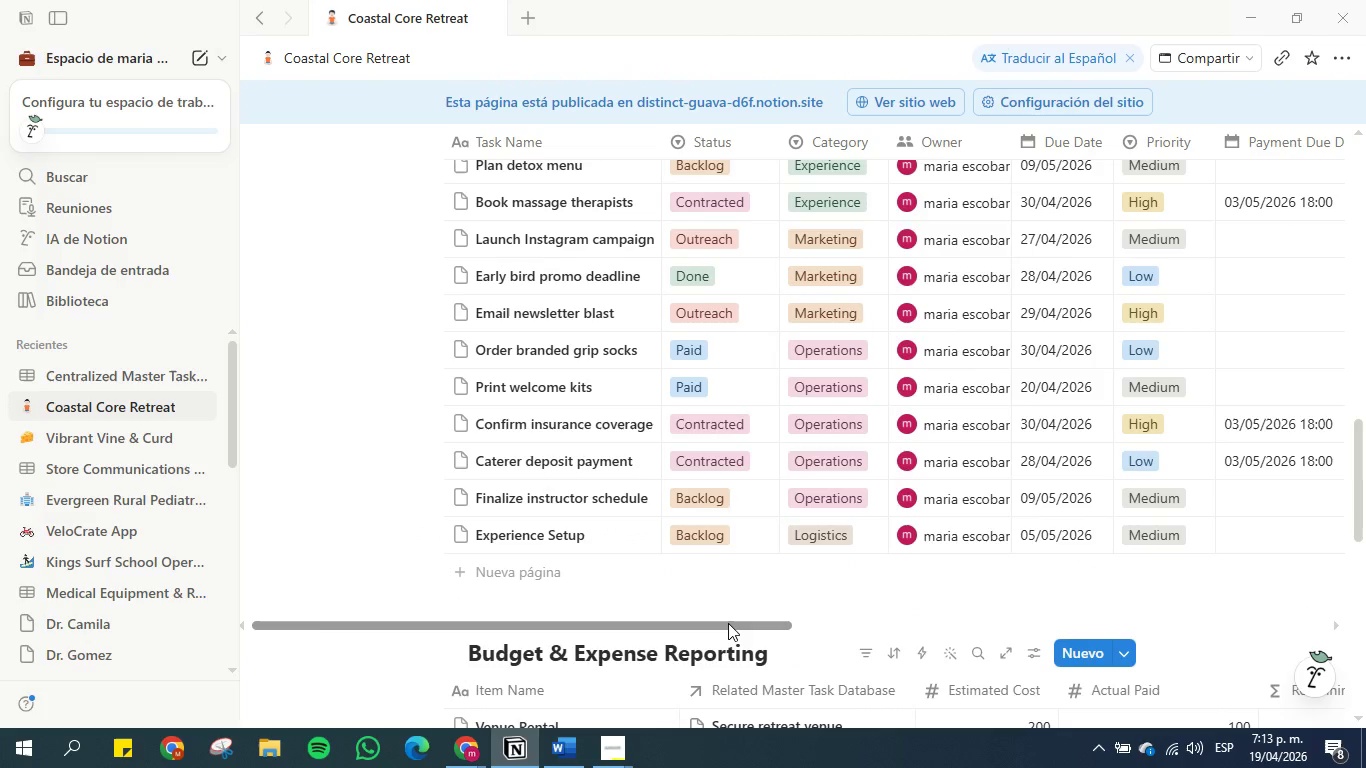 
left_click_drag(start_coordinate=[728, 623], to_coordinate=[620, 609])
 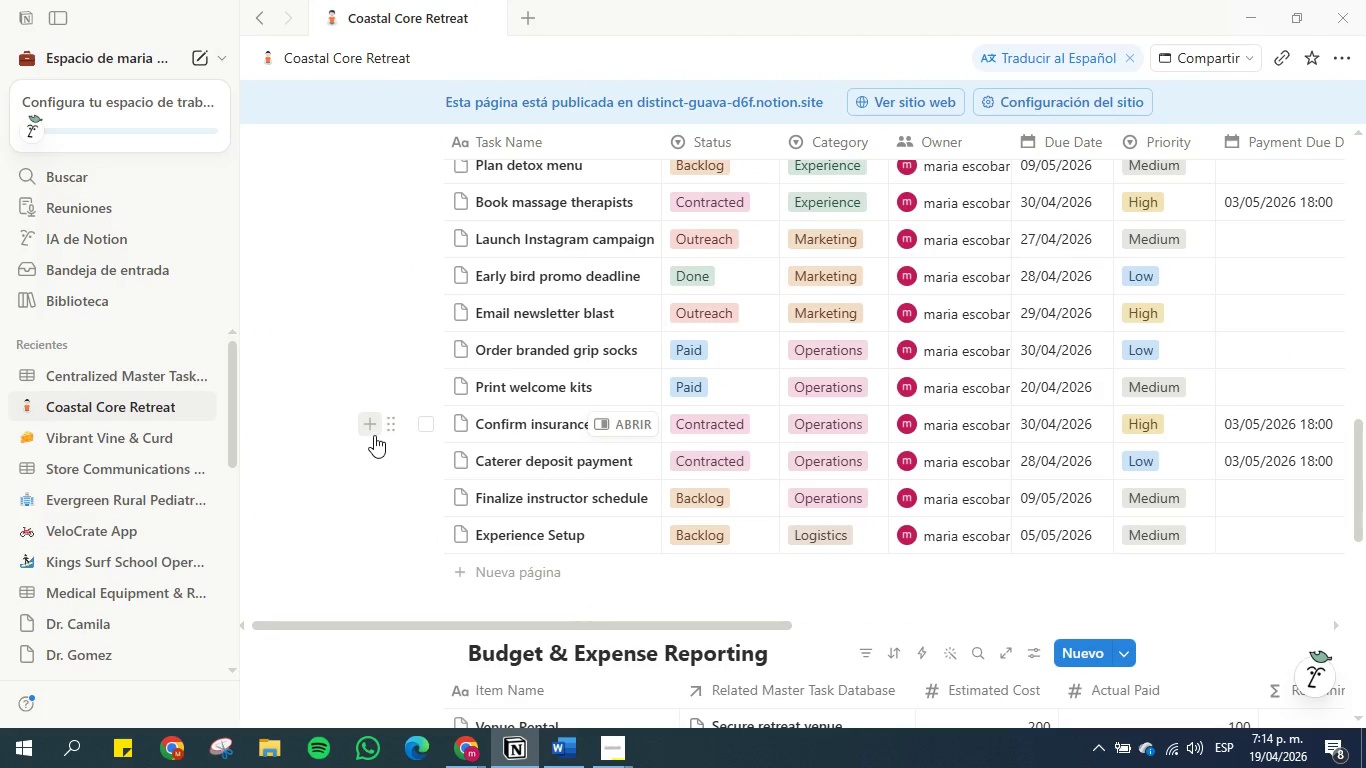 
wait(11.39)
 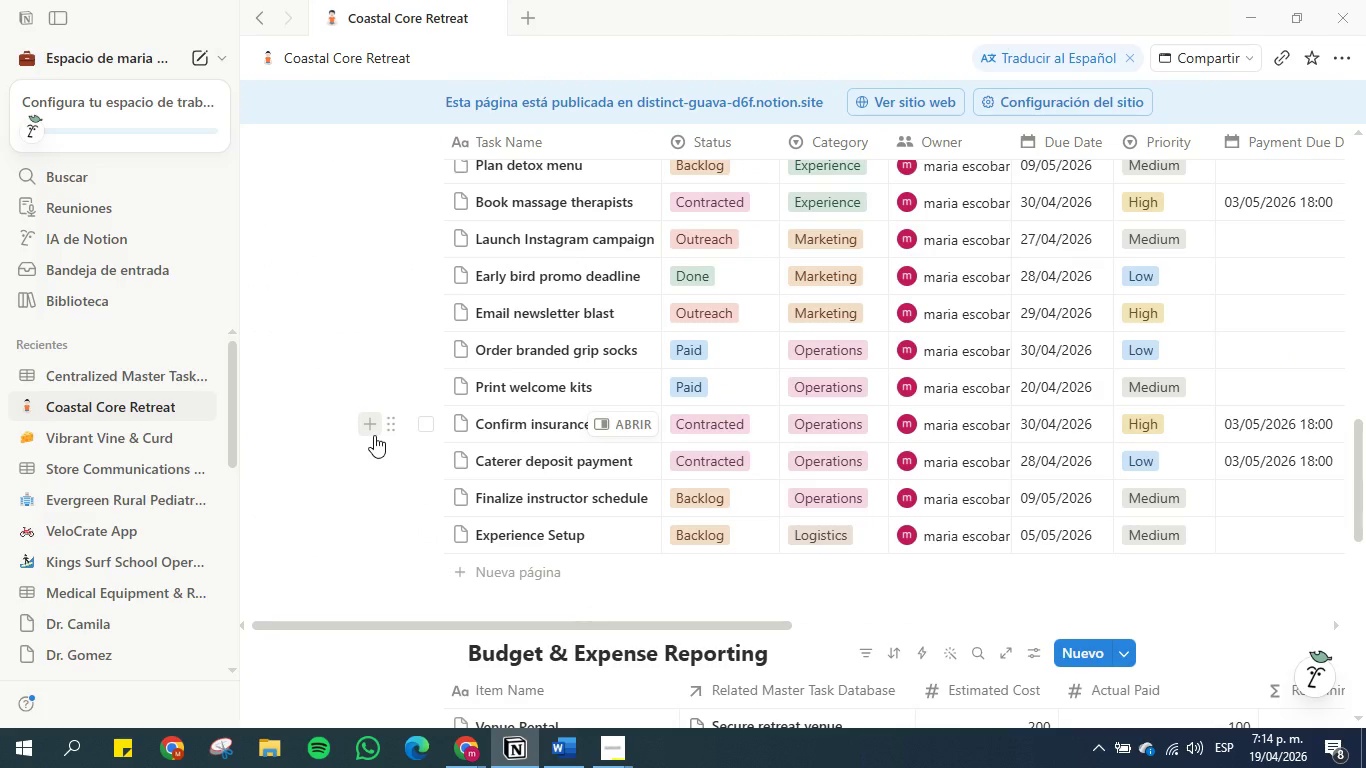 
scroll: coordinate [585, 402], scroll_direction: down, amount: 3.0
 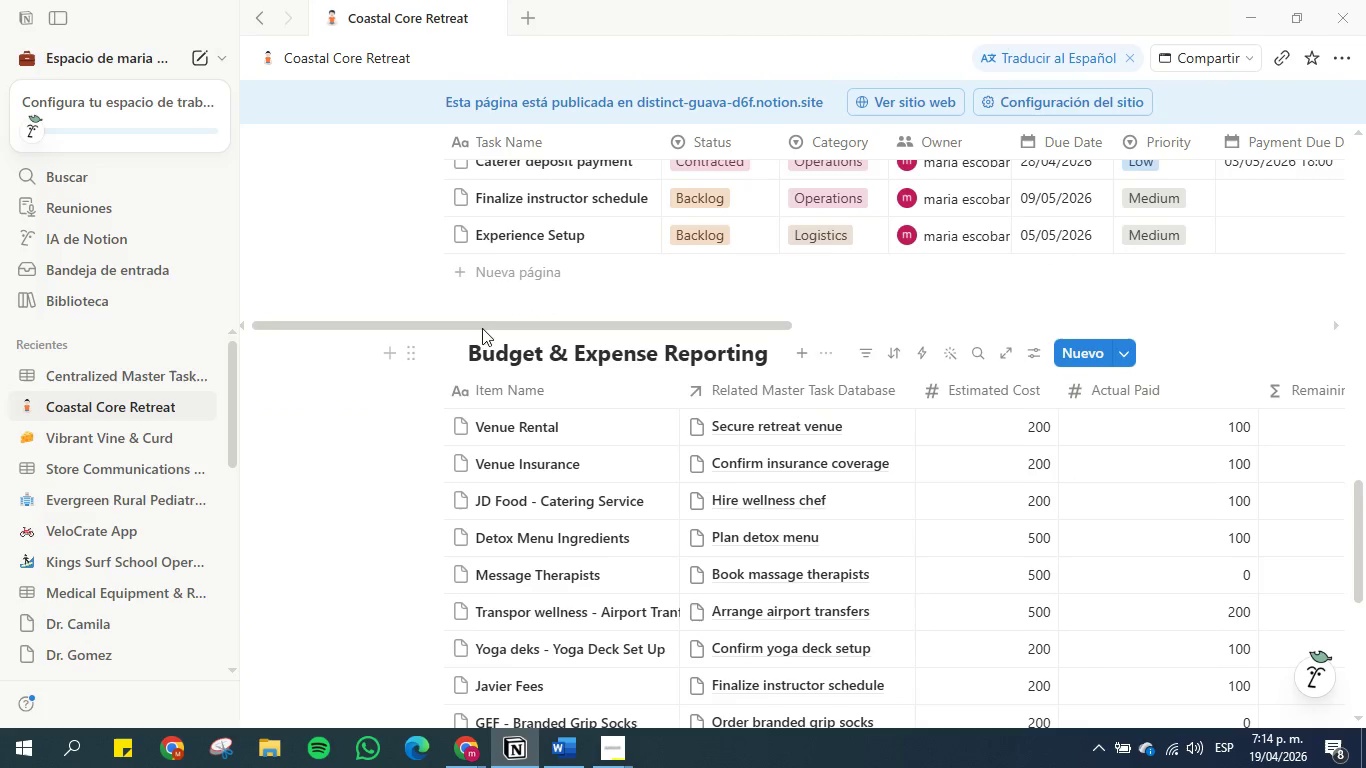 
scroll: coordinate [388, 286], scroll_direction: up, amount: 7.0
 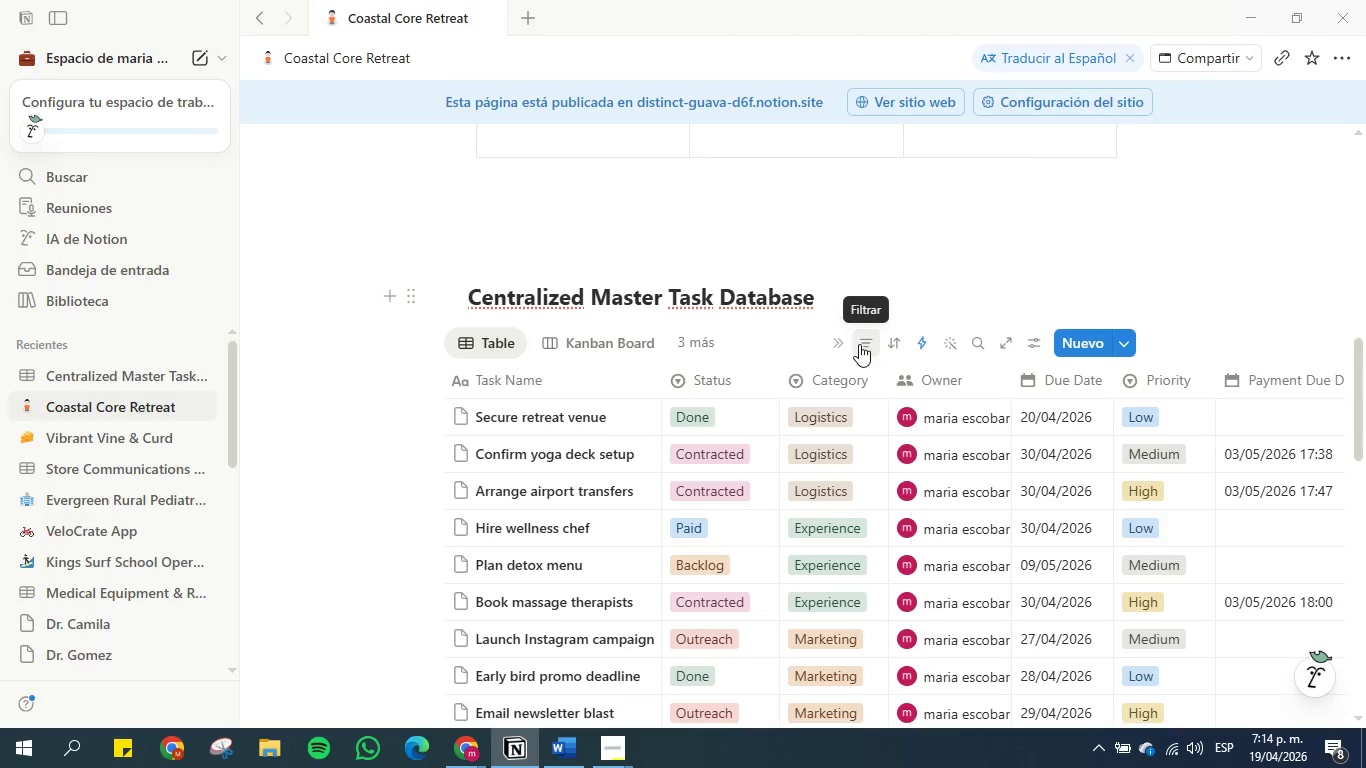 
wait(7.3)
 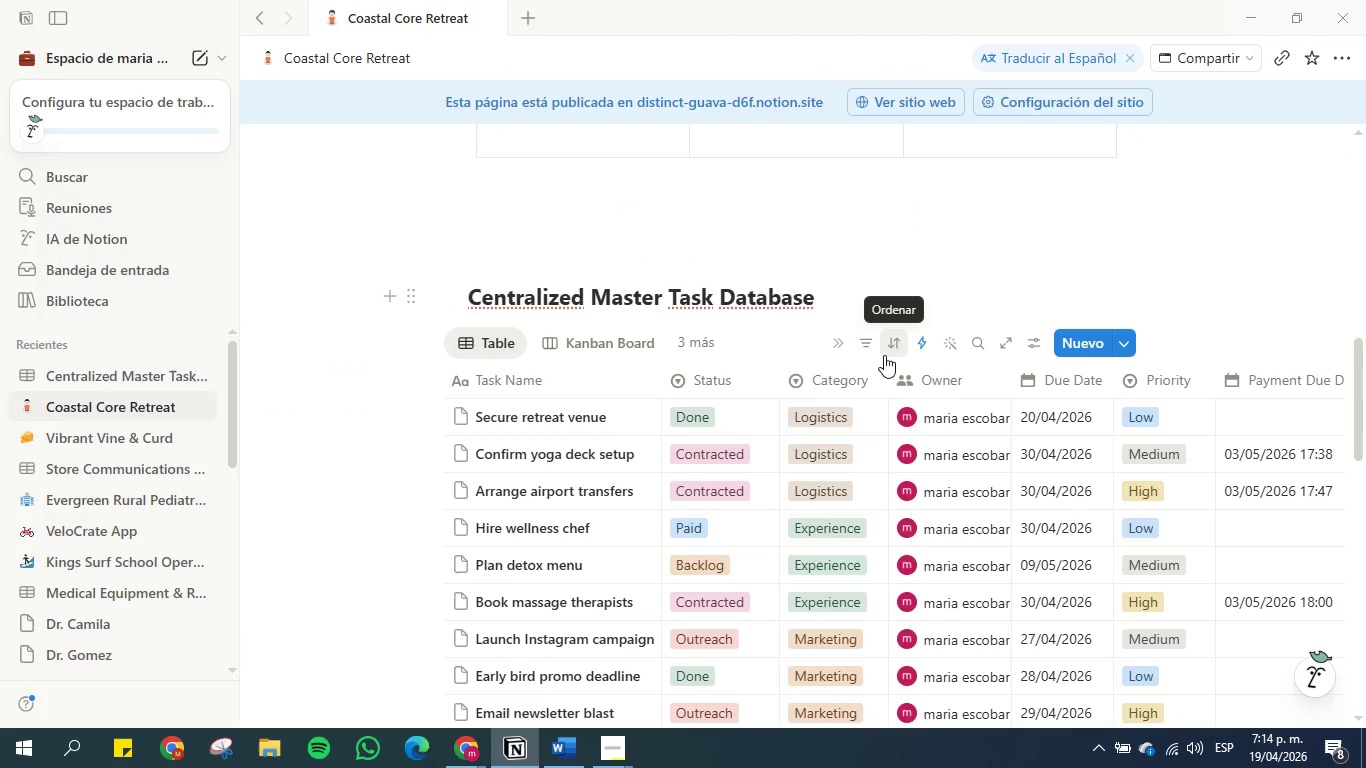 
scroll: coordinate [97, 454], scroll_direction: down, amount: 11.0
 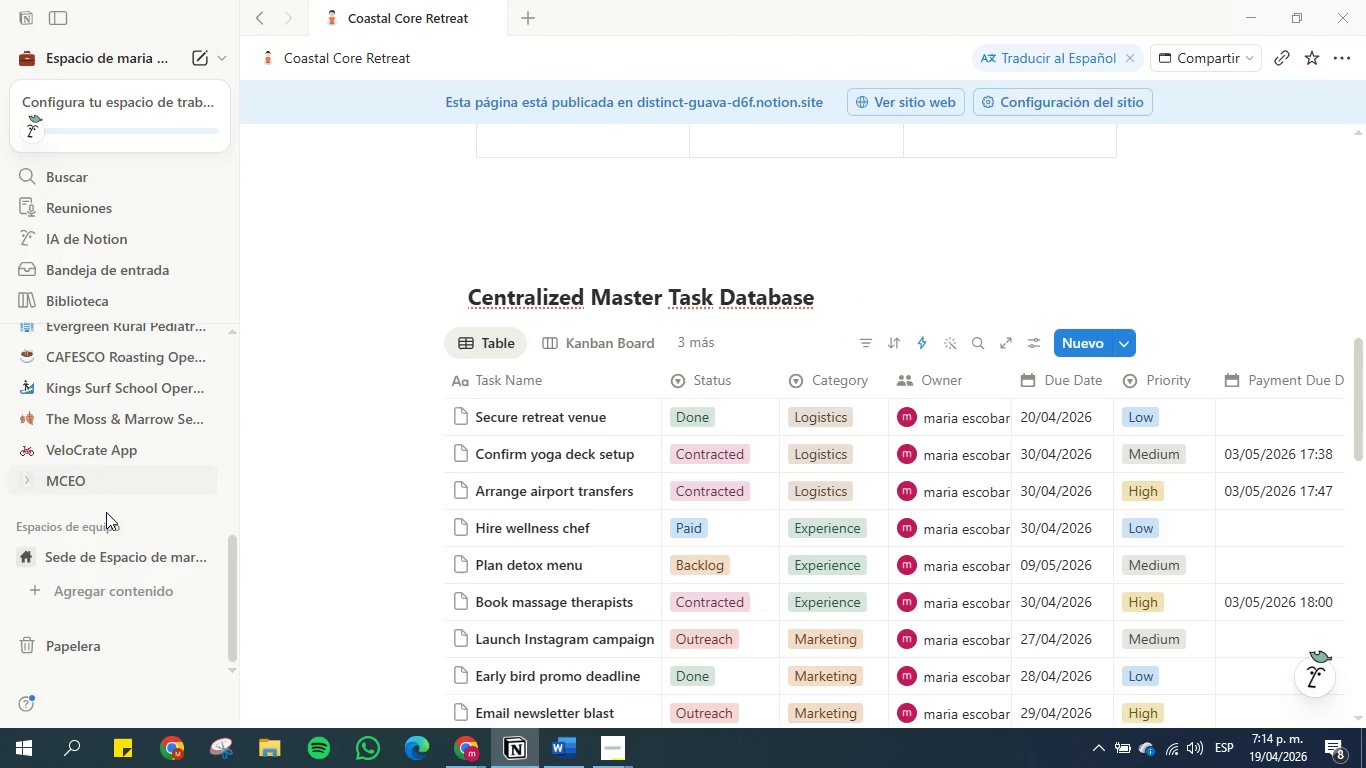 
scroll: coordinate [93, 216], scroll_direction: up, amount: 18.0
 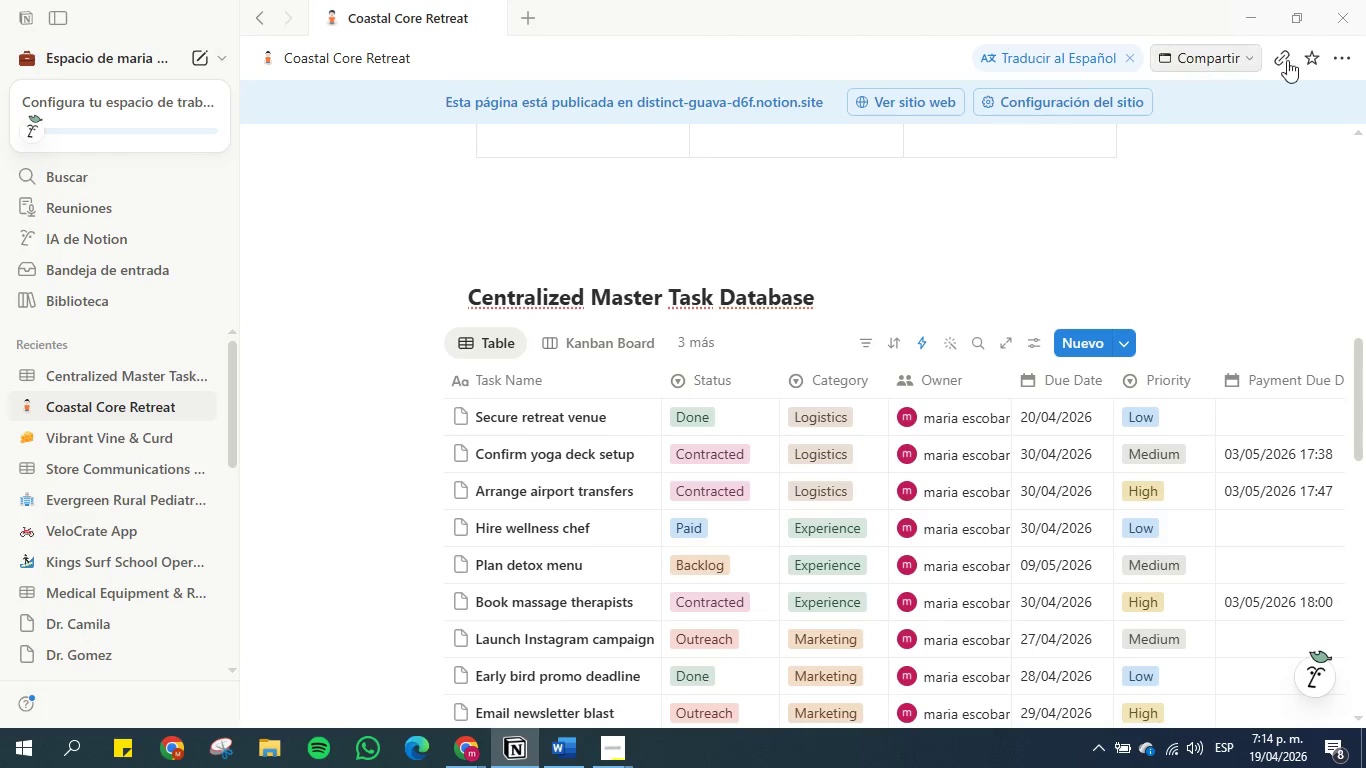 
left_click([1349, 53])
 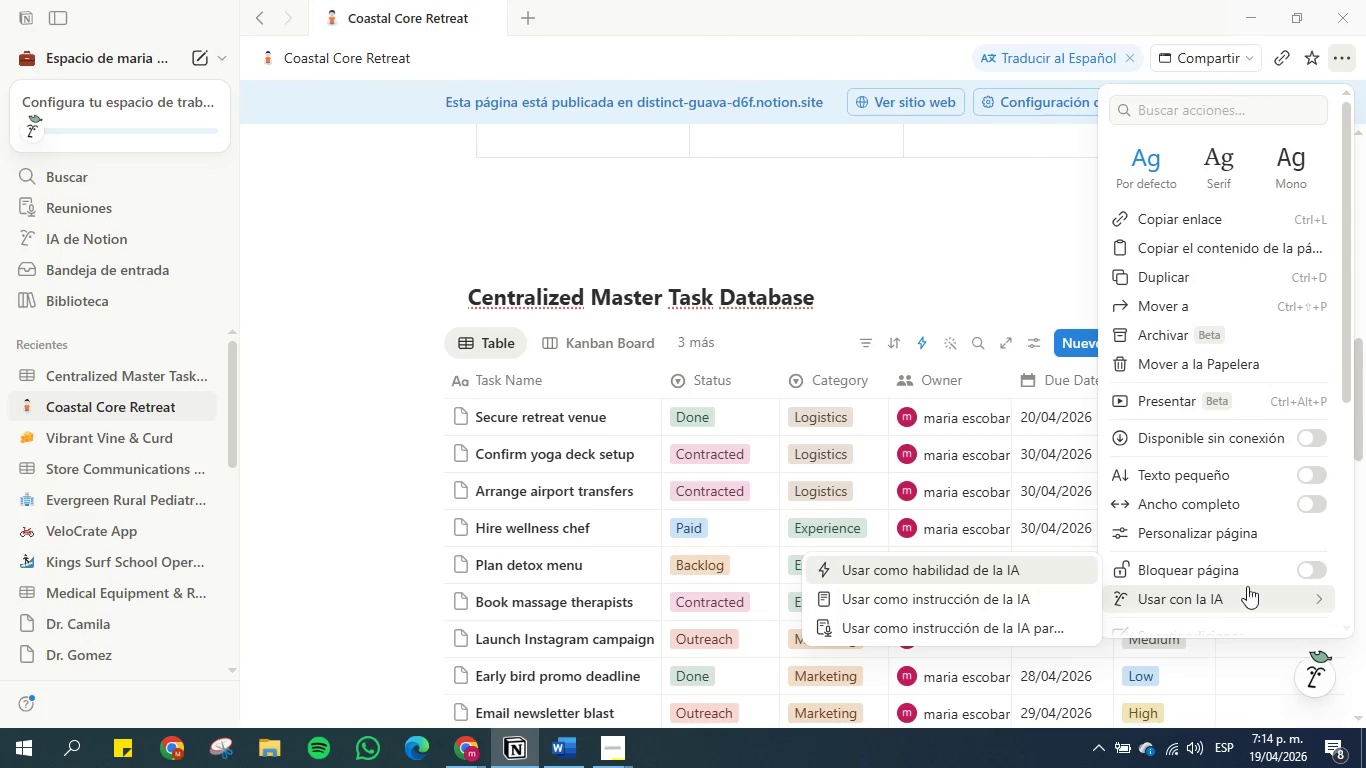 
wait(6.31)
 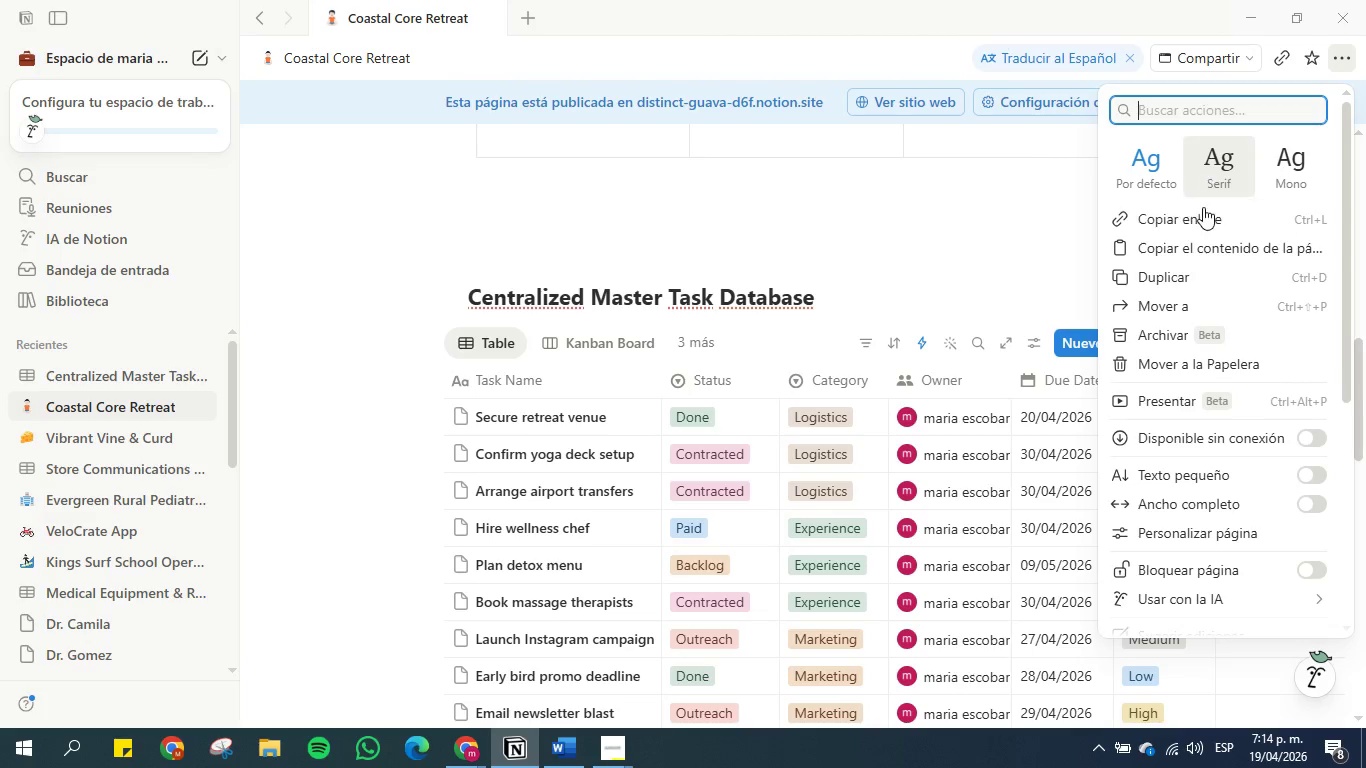 
left_click([1255, 540])
 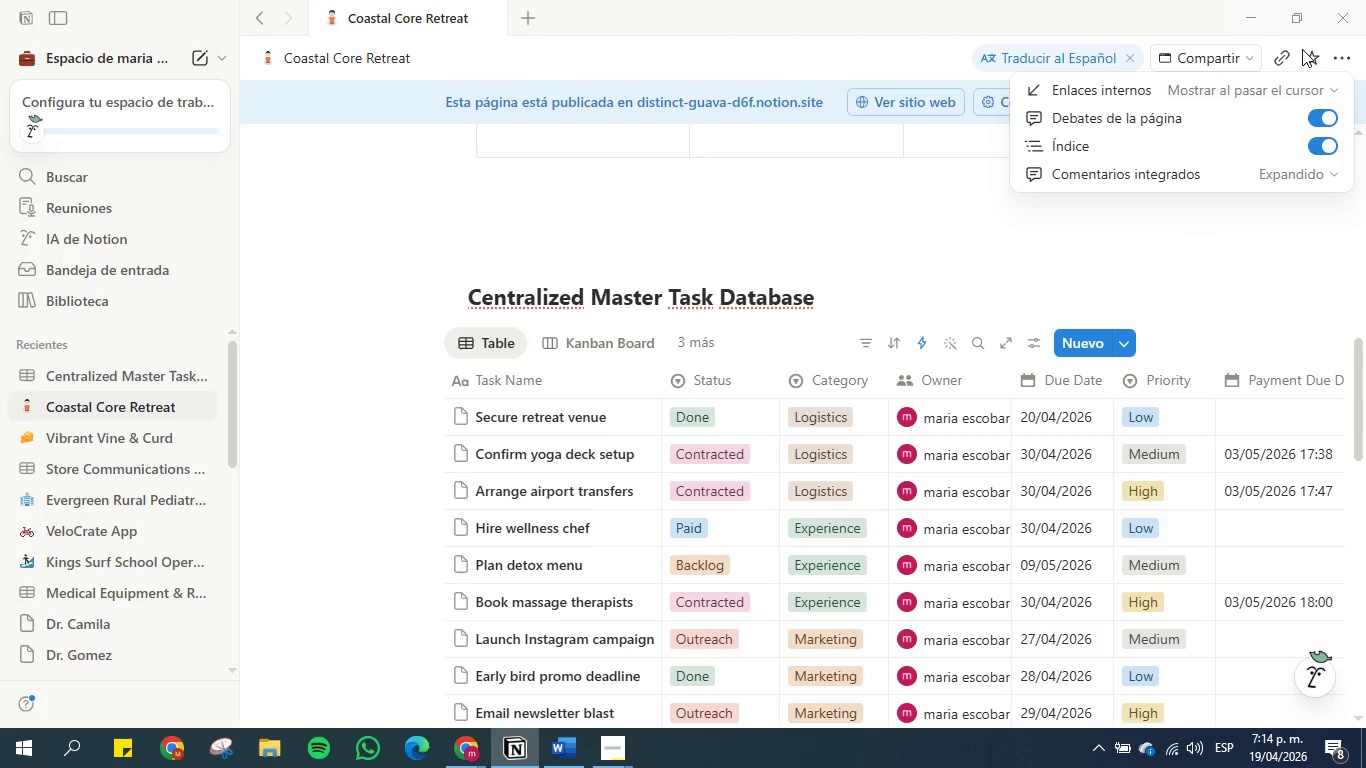 
wait(5.74)
 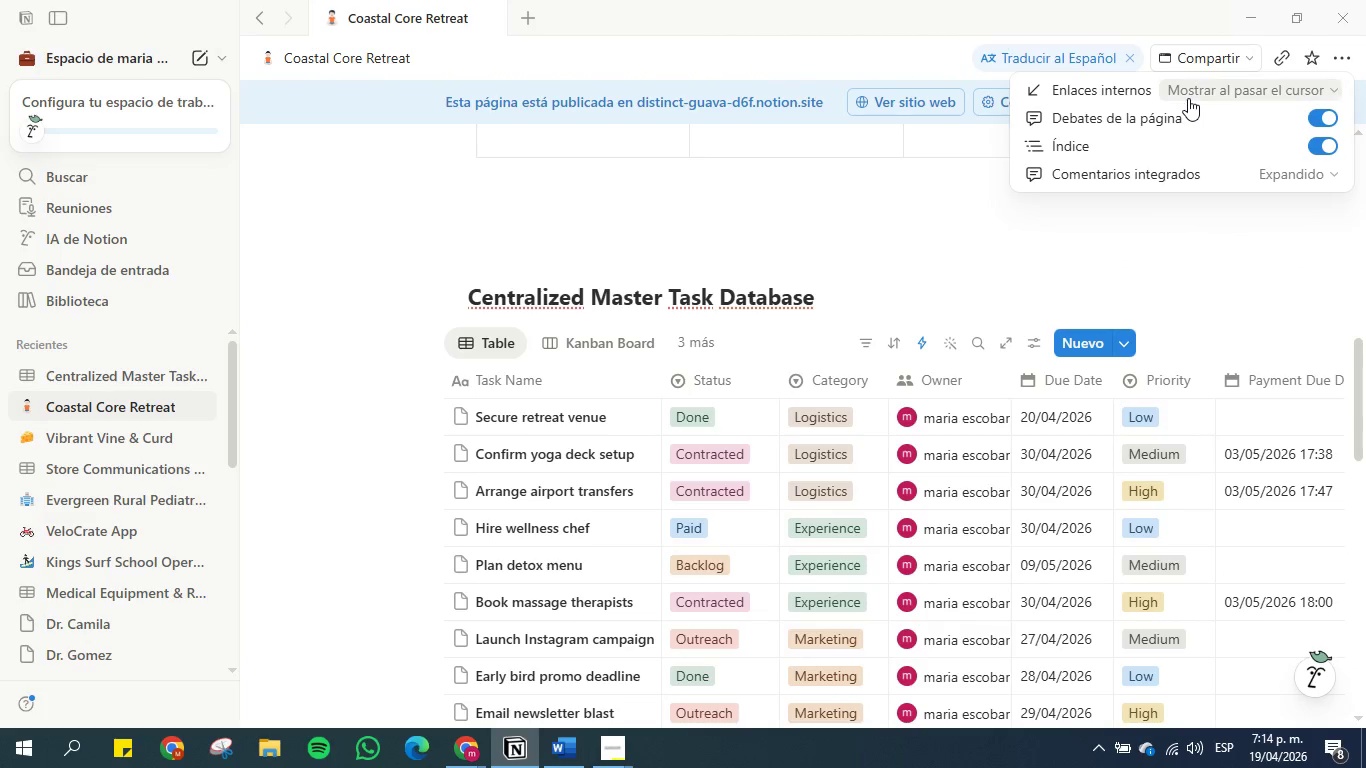 
left_click([1305, 178])
 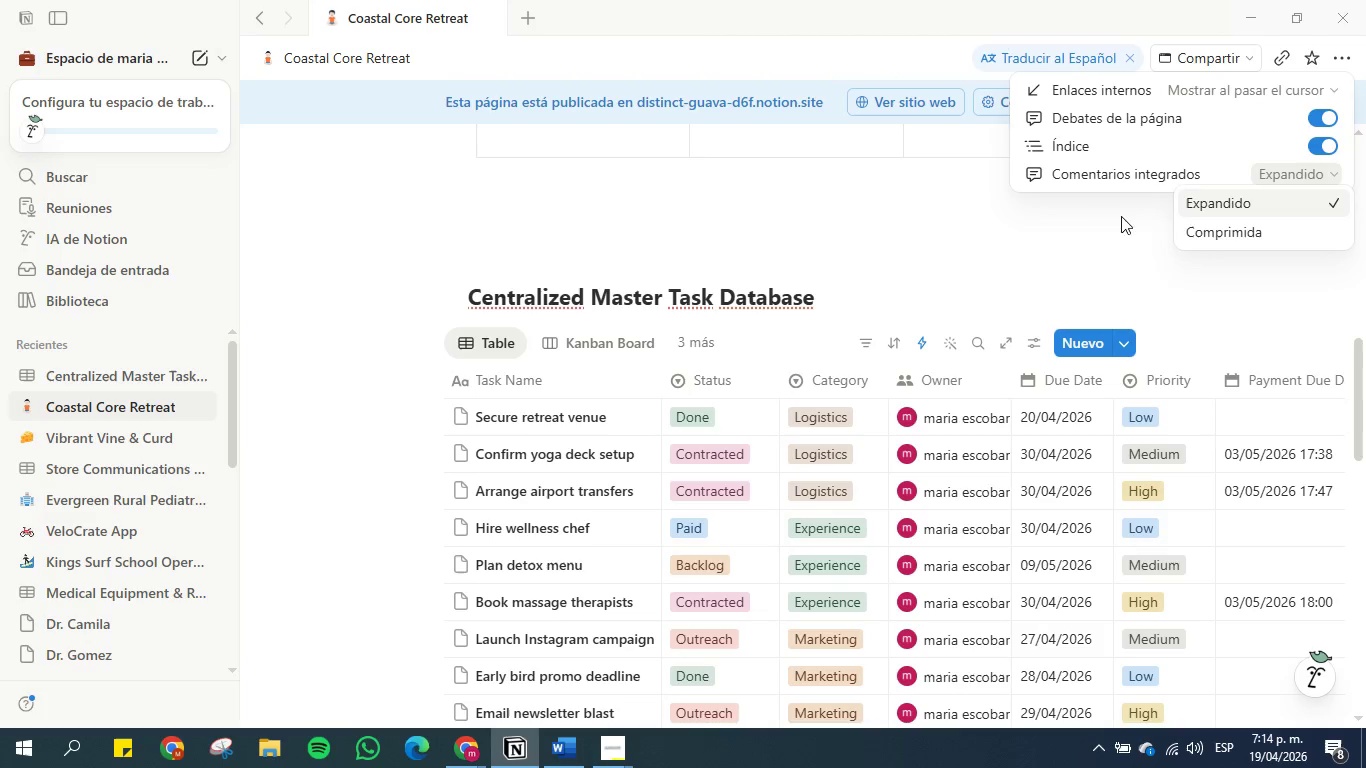 
left_click([1085, 224])
 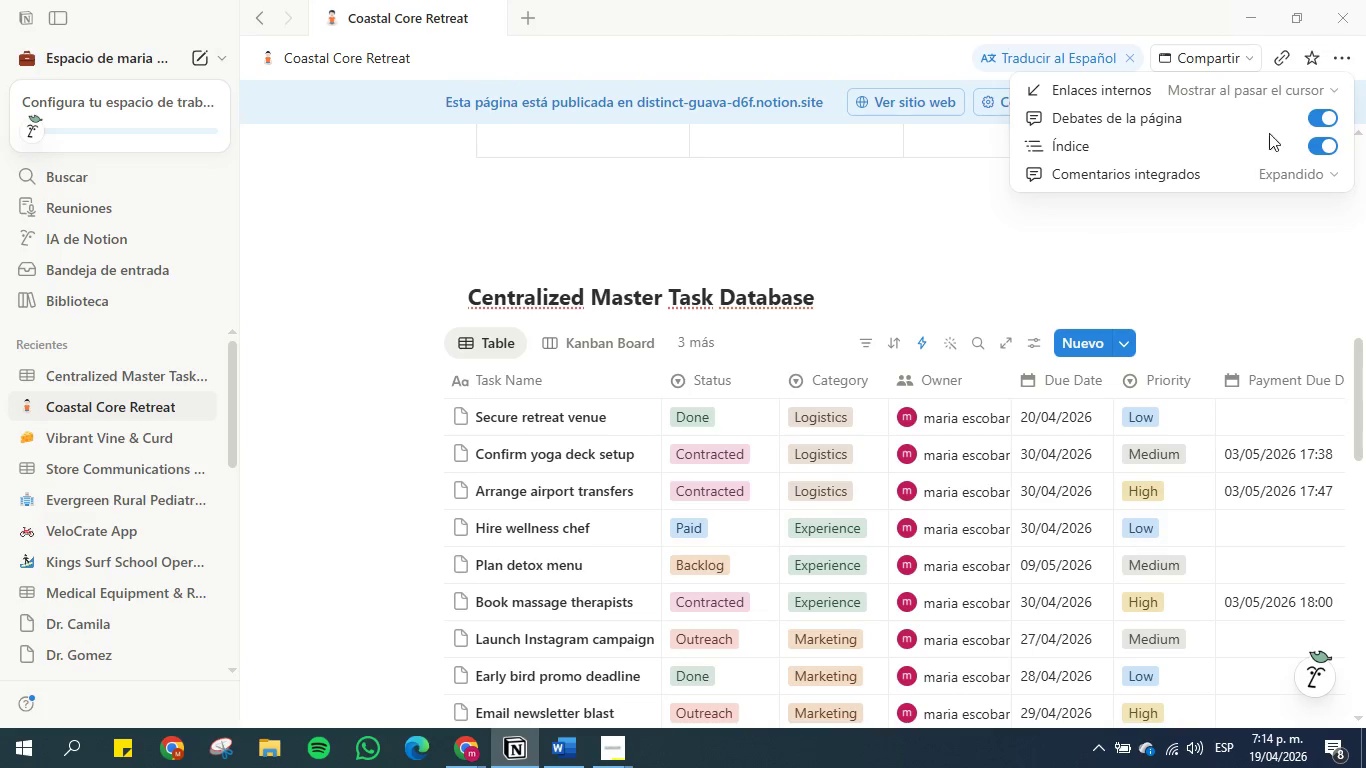 
left_click([1142, 226])
 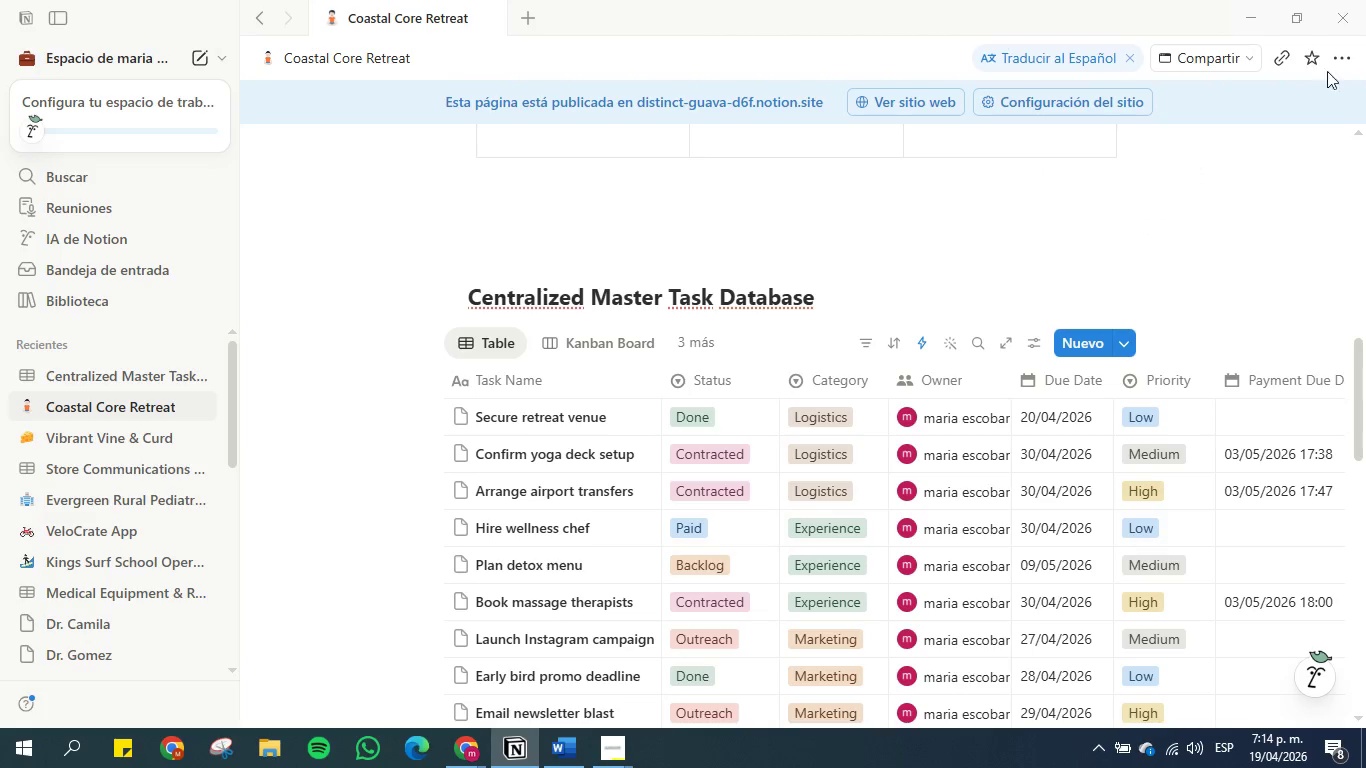 
left_click([1352, 57])
 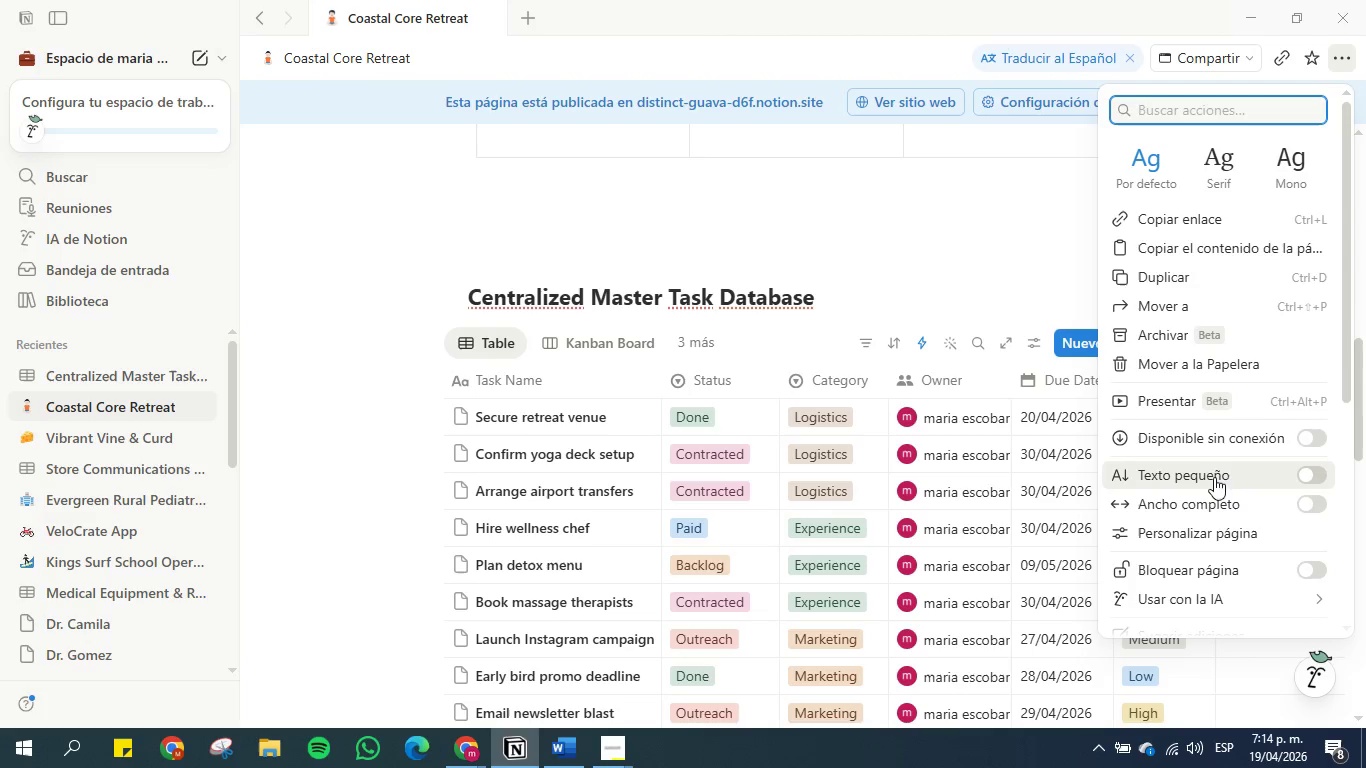 
left_click([1308, 478])
 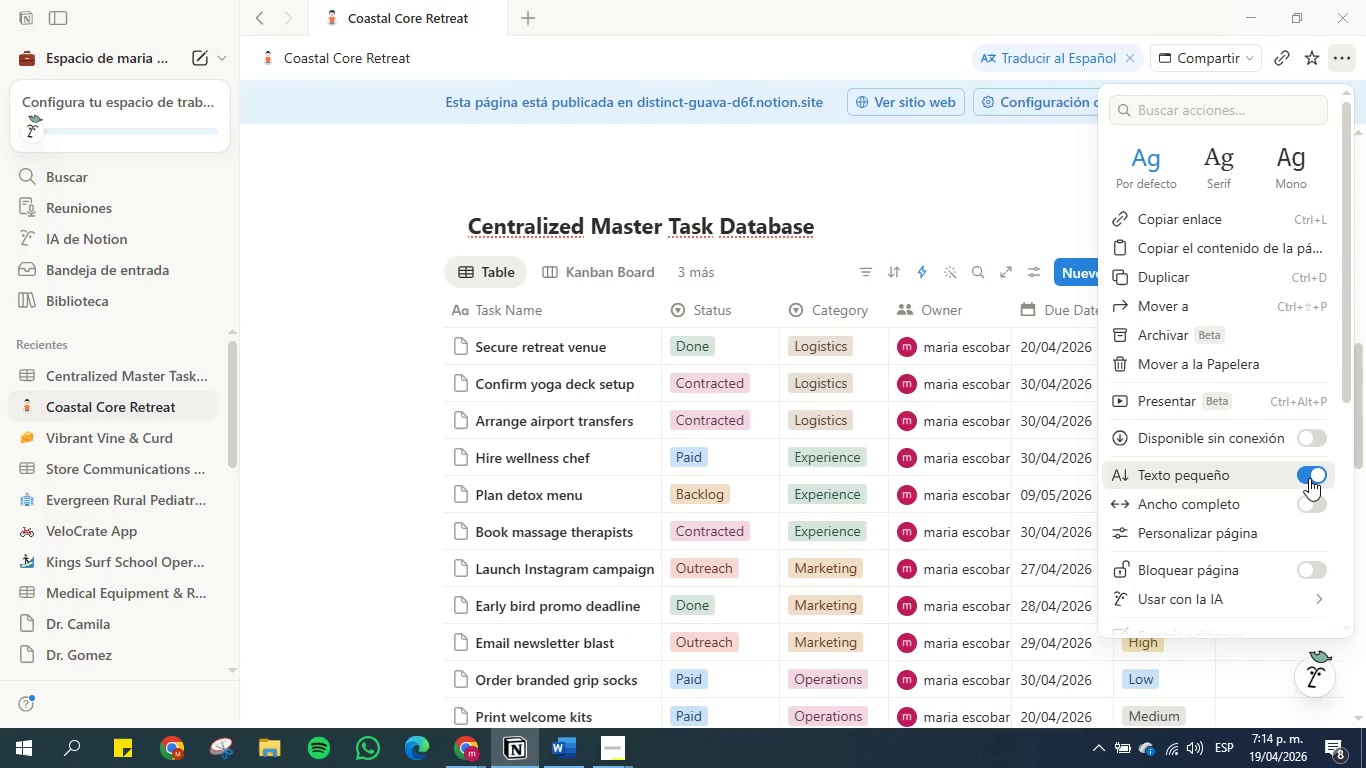 
left_click([1309, 478])
 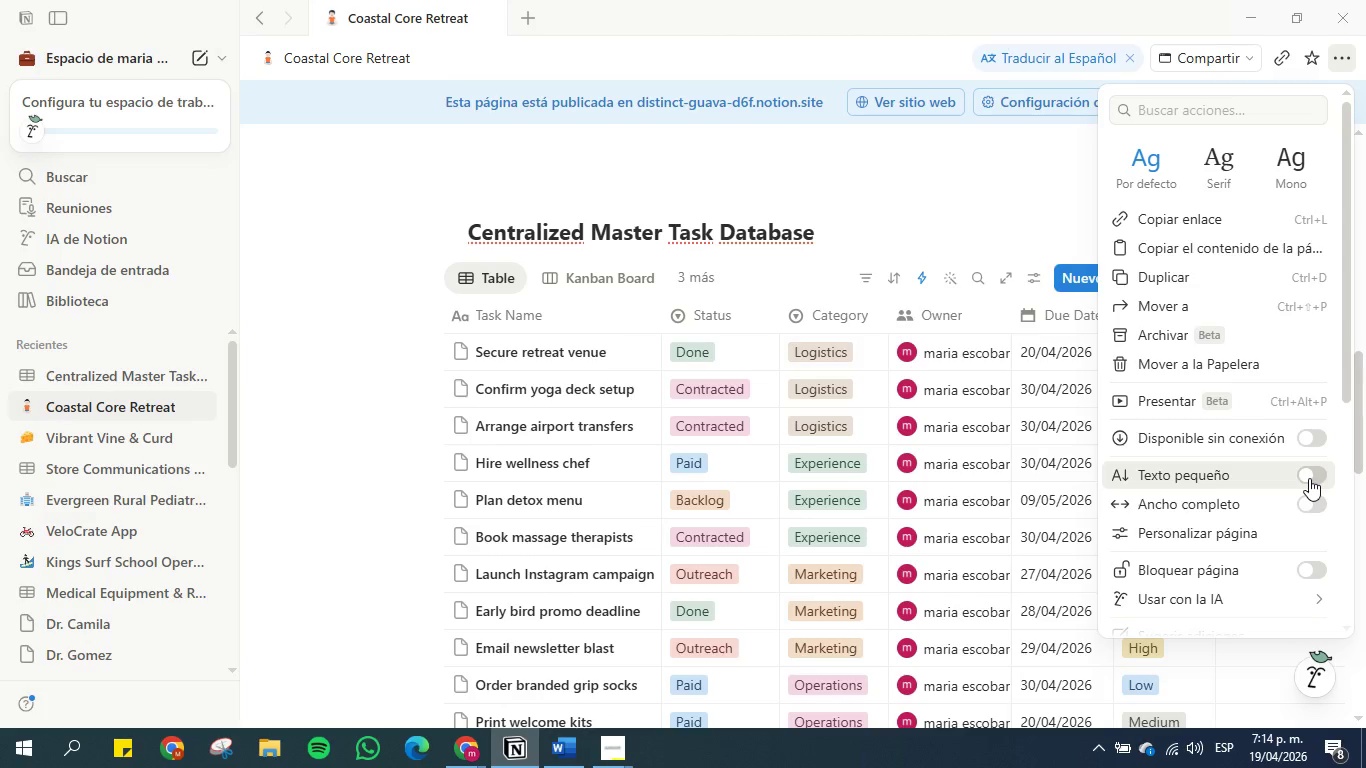 
left_click([1309, 478])
 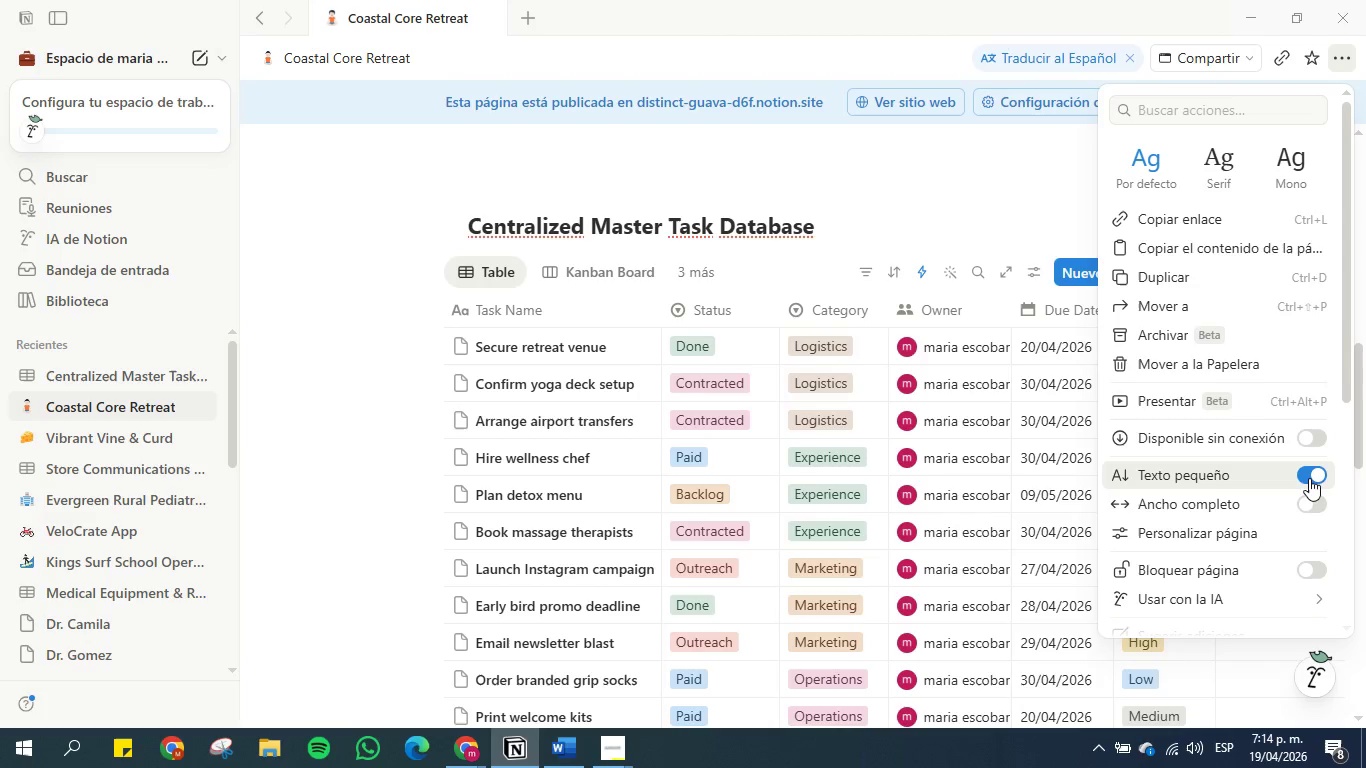 
left_click([1309, 478])
 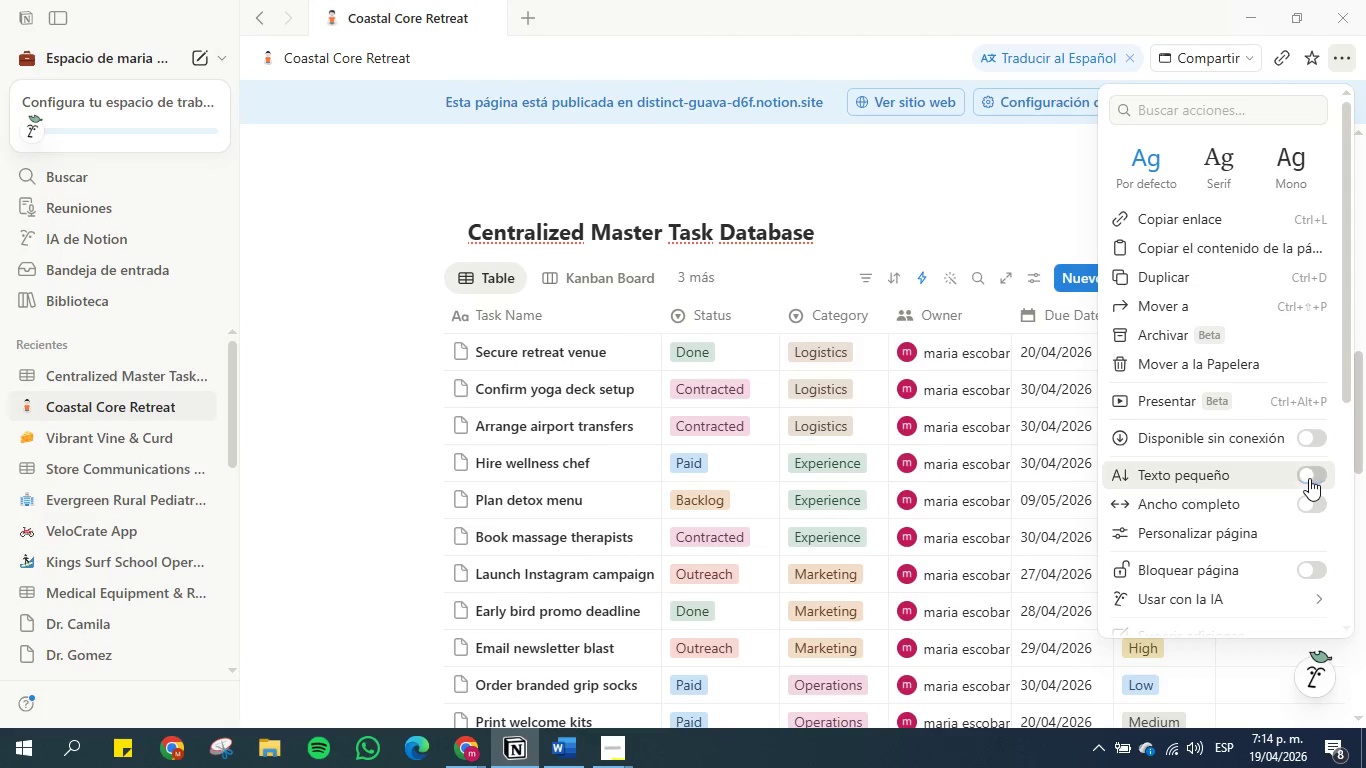 
left_click([1309, 478])
 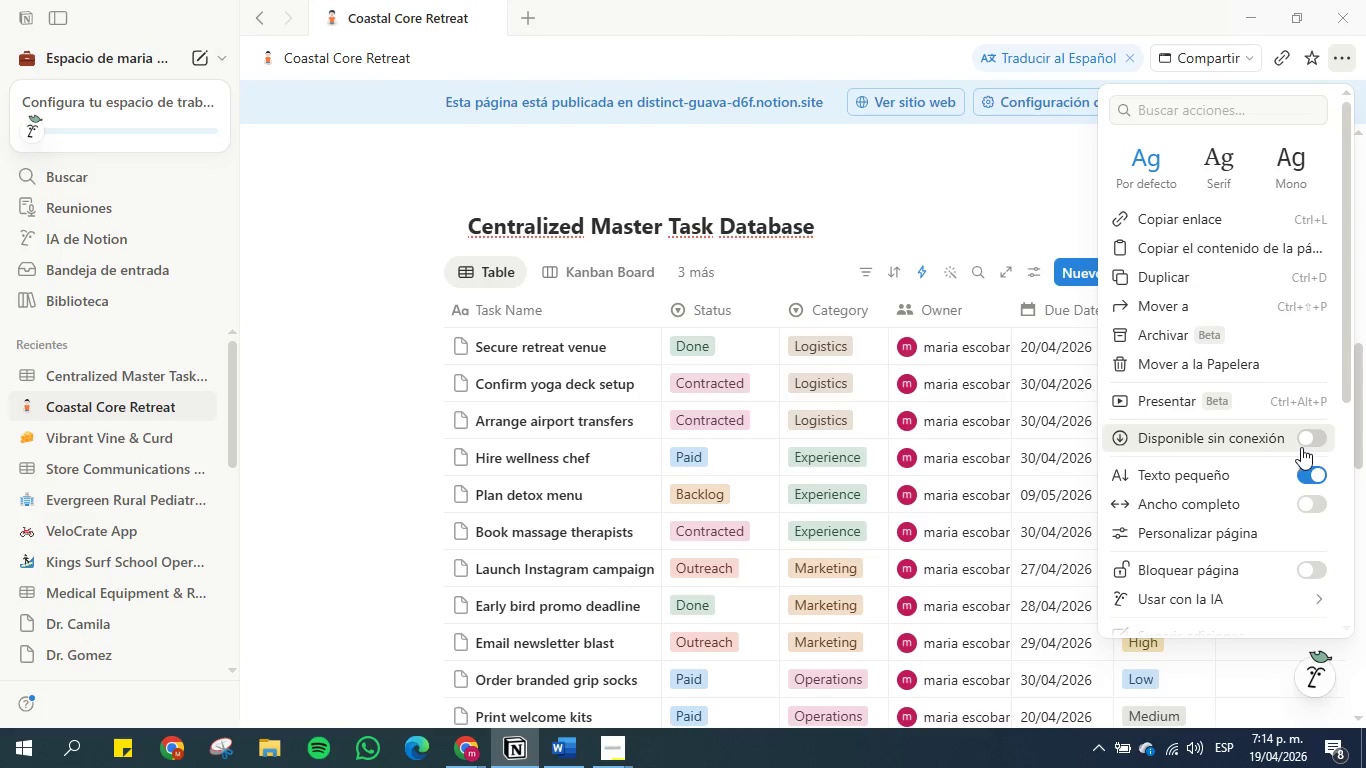 
scroll: coordinate [1283, 413], scroll_direction: up, amount: 2.0
 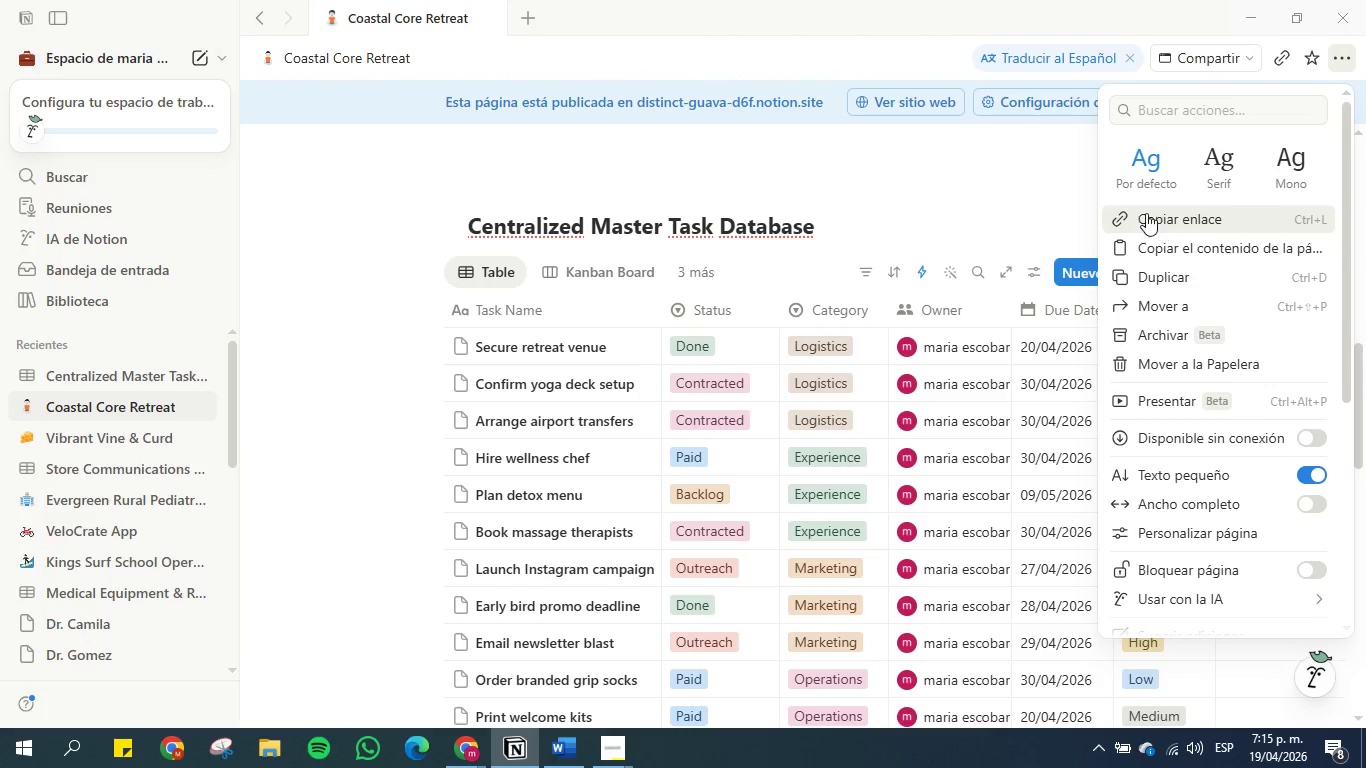 
wait(5.12)
 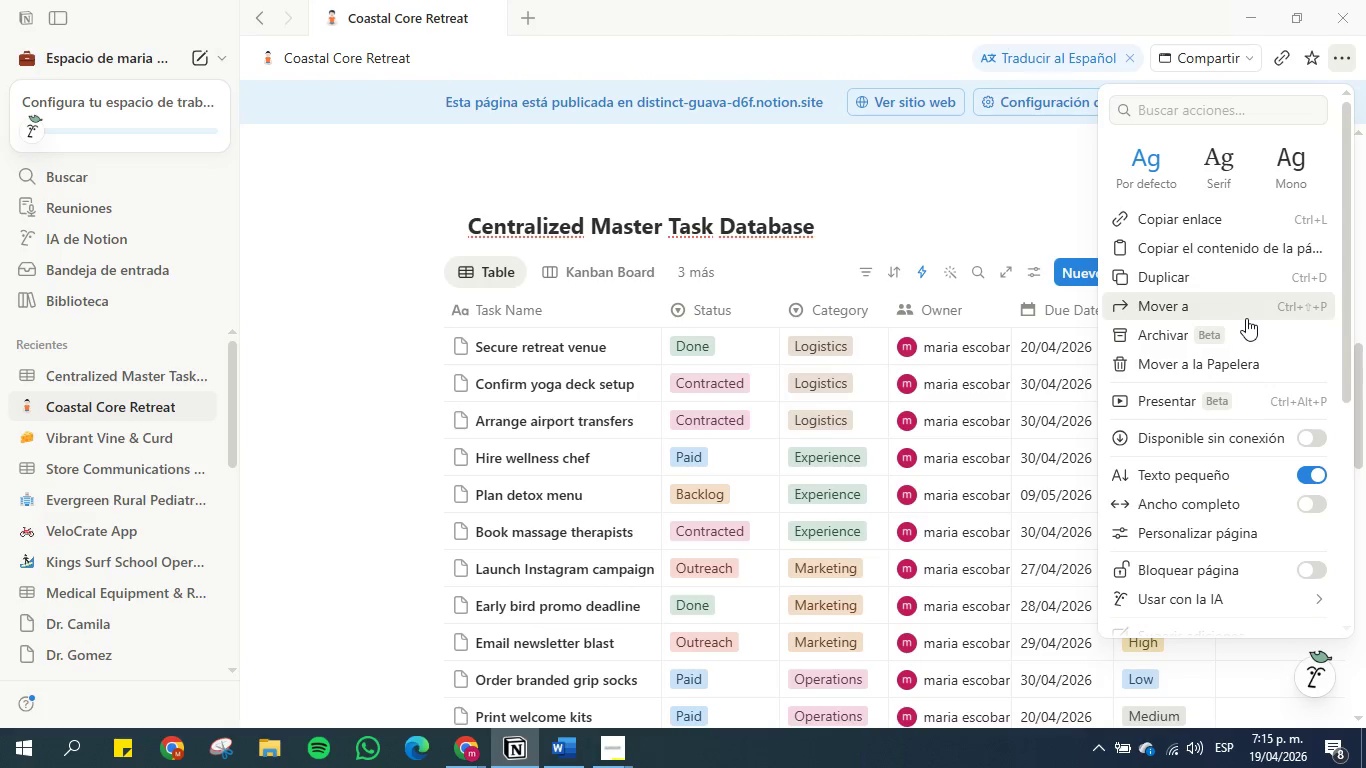 
left_click([992, 165])
 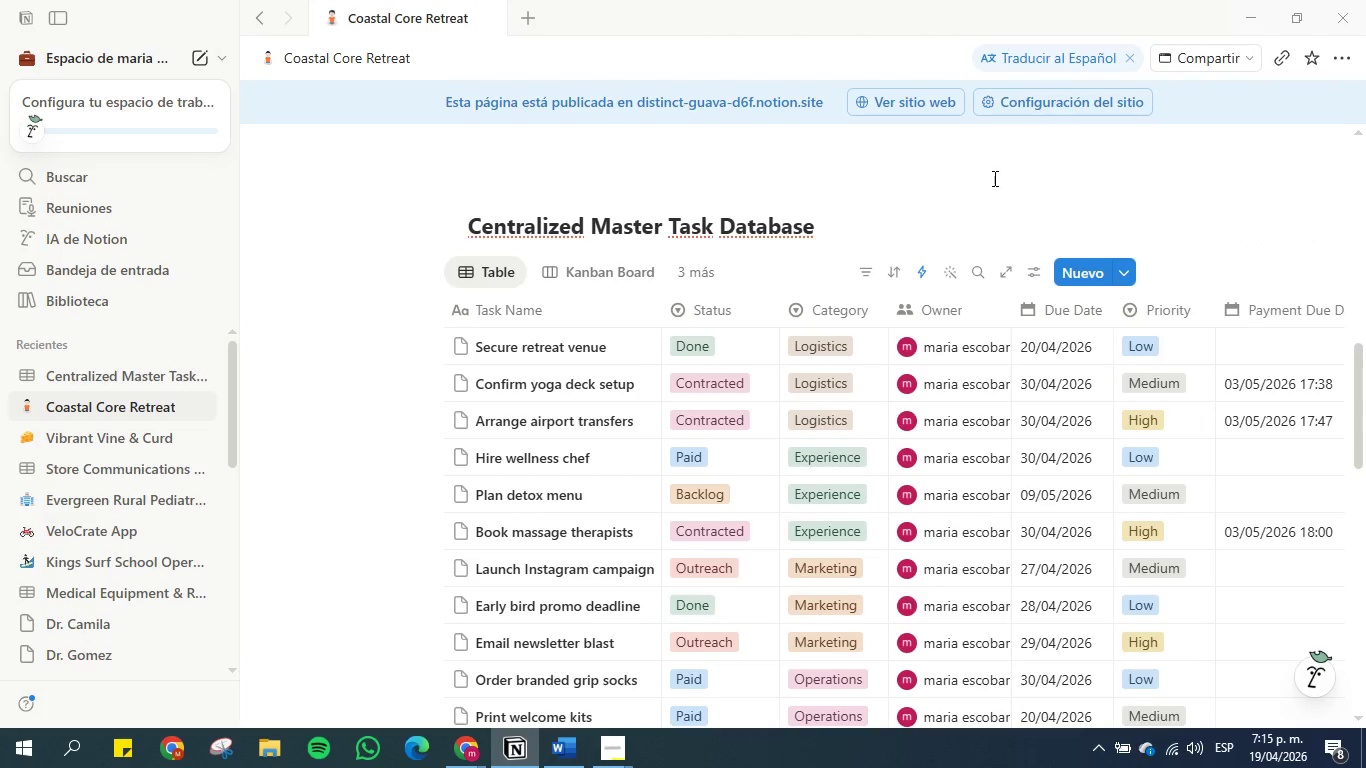 
scroll: coordinate [868, 401], scroll_direction: down, amount: 4.0
 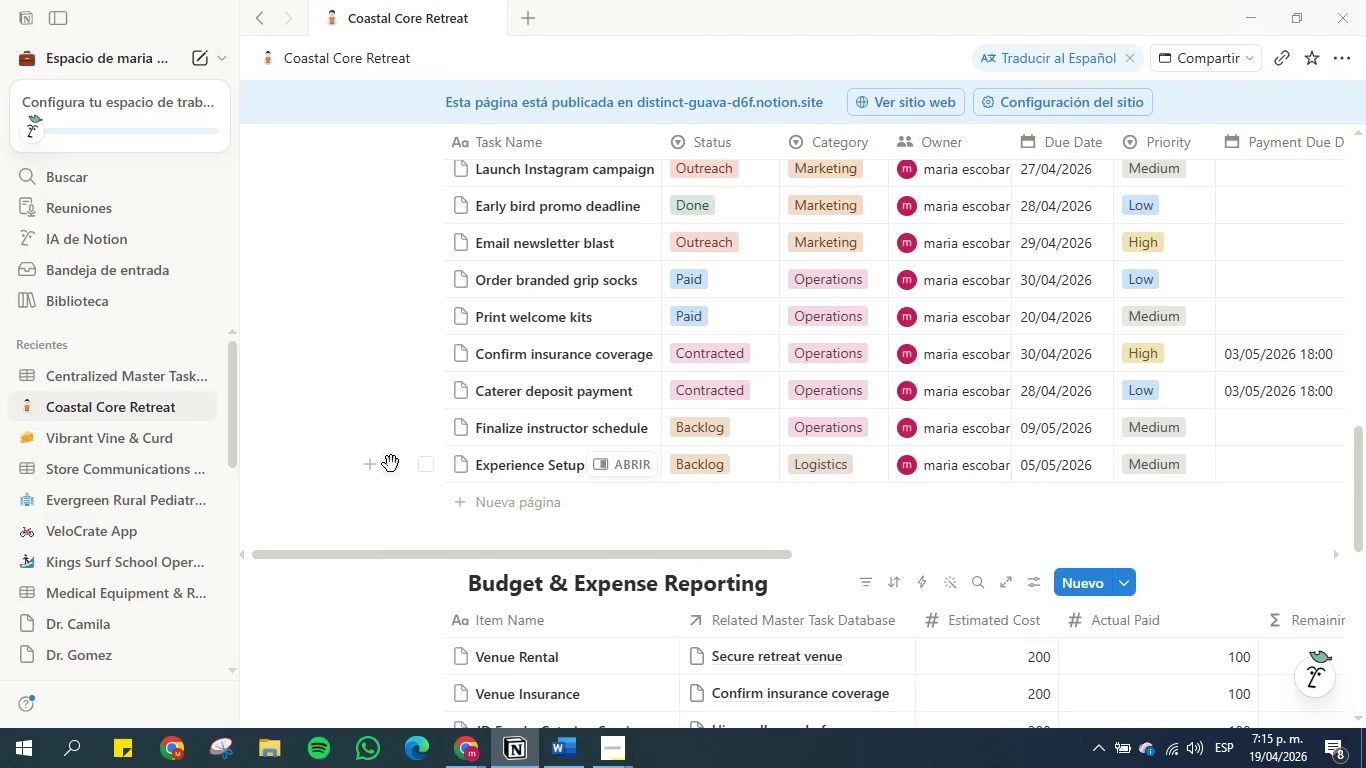 
scroll: coordinate [391, 468], scroll_direction: up, amount: 5.0
 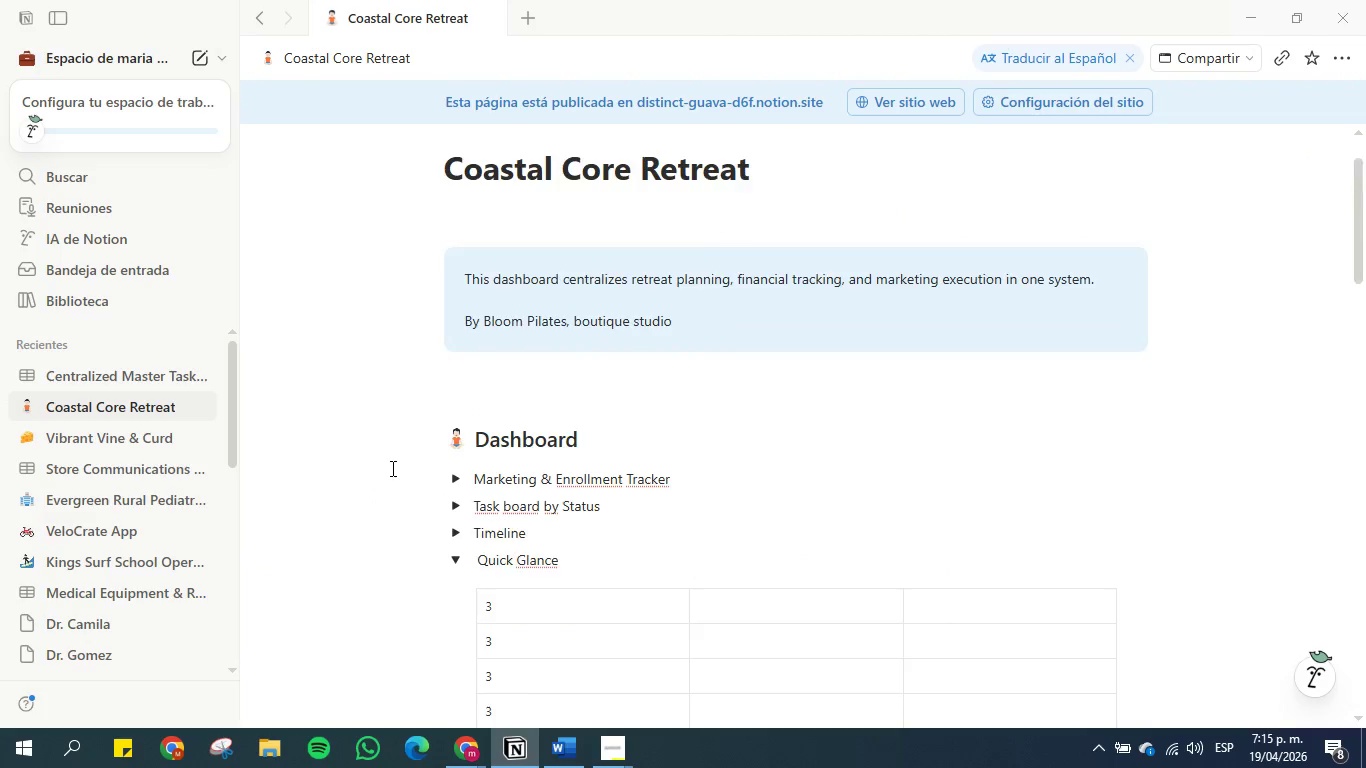 
scroll: coordinate [396, 358], scroll_direction: down, amount: 12.0
 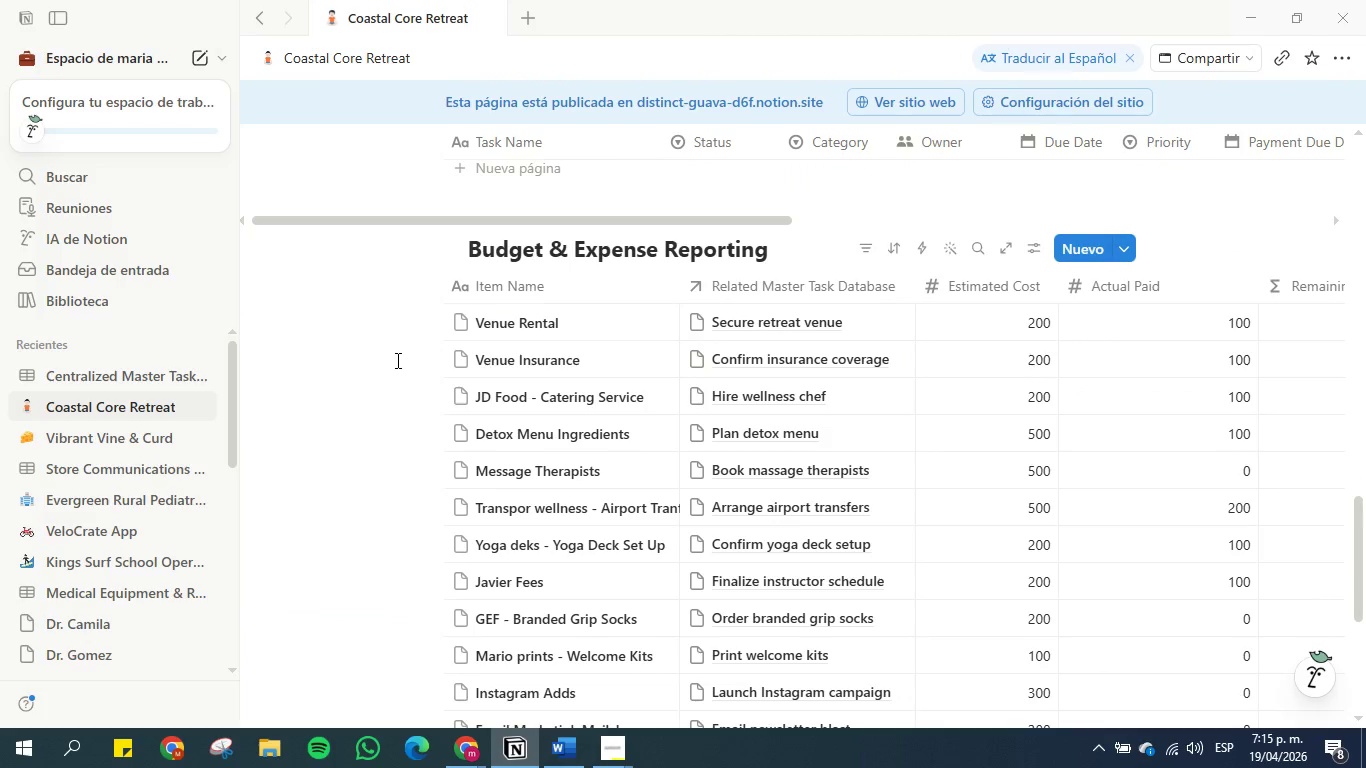 
scroll: coordinate [396, 360], scroll_direction: down, amount: 16.0
 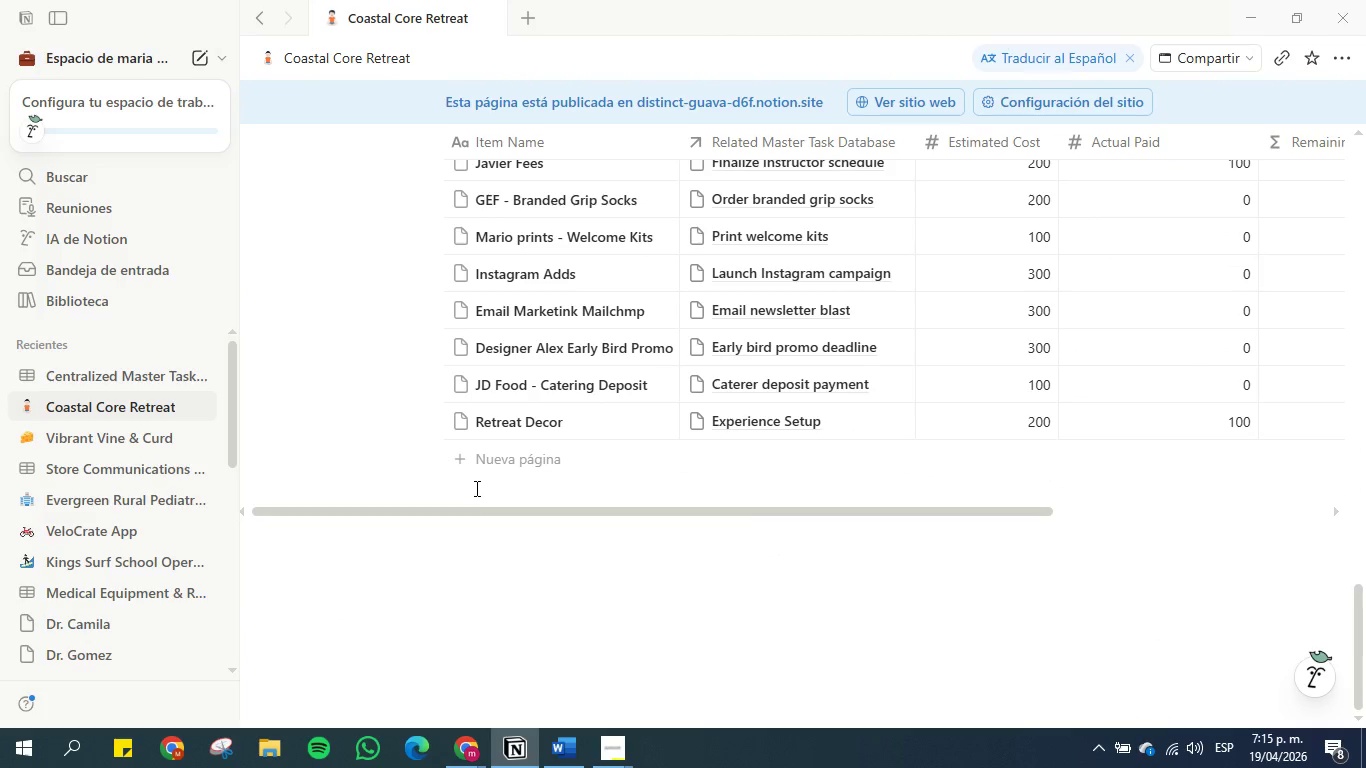 
left_click([475, 488])
 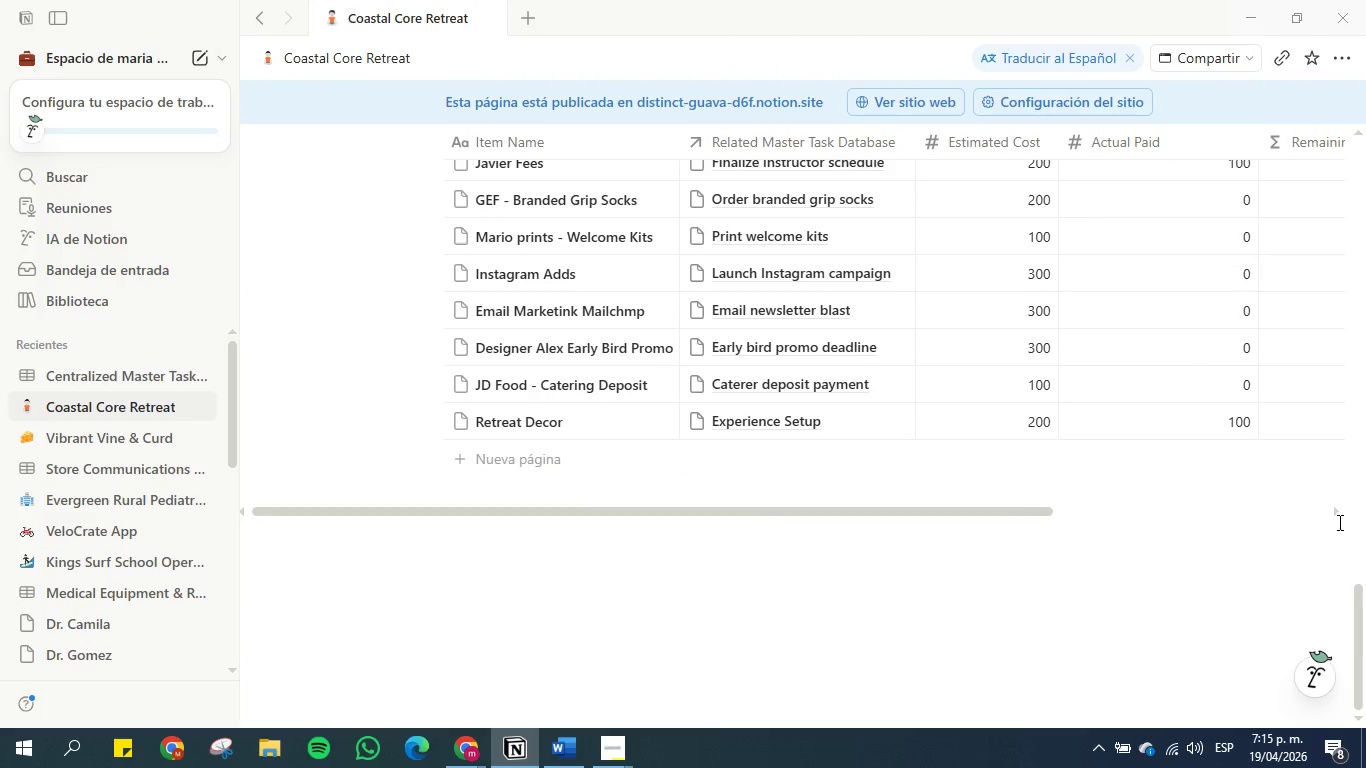 
left_click([1335, 515])
 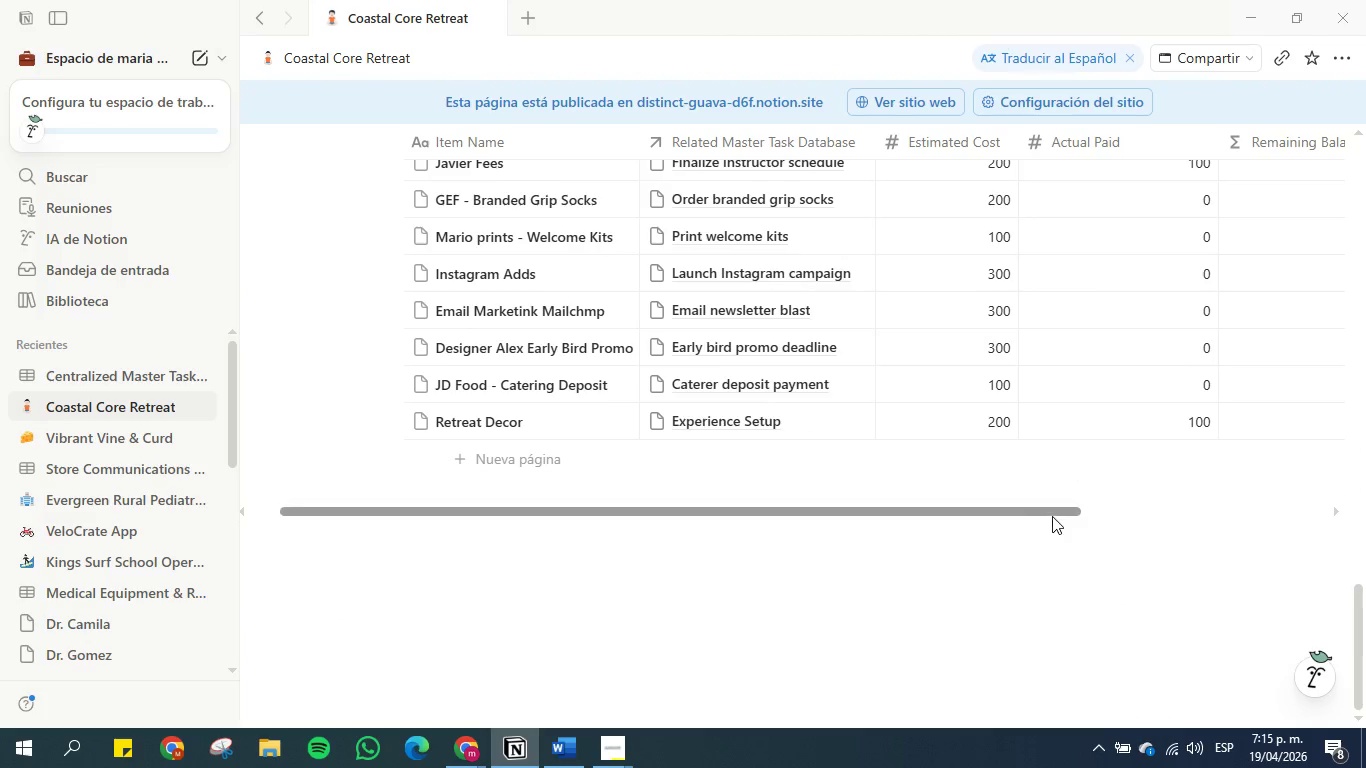 
left_click_drag(start_coordinate=[1053, 510], to_coordinate=[1358, 508])
 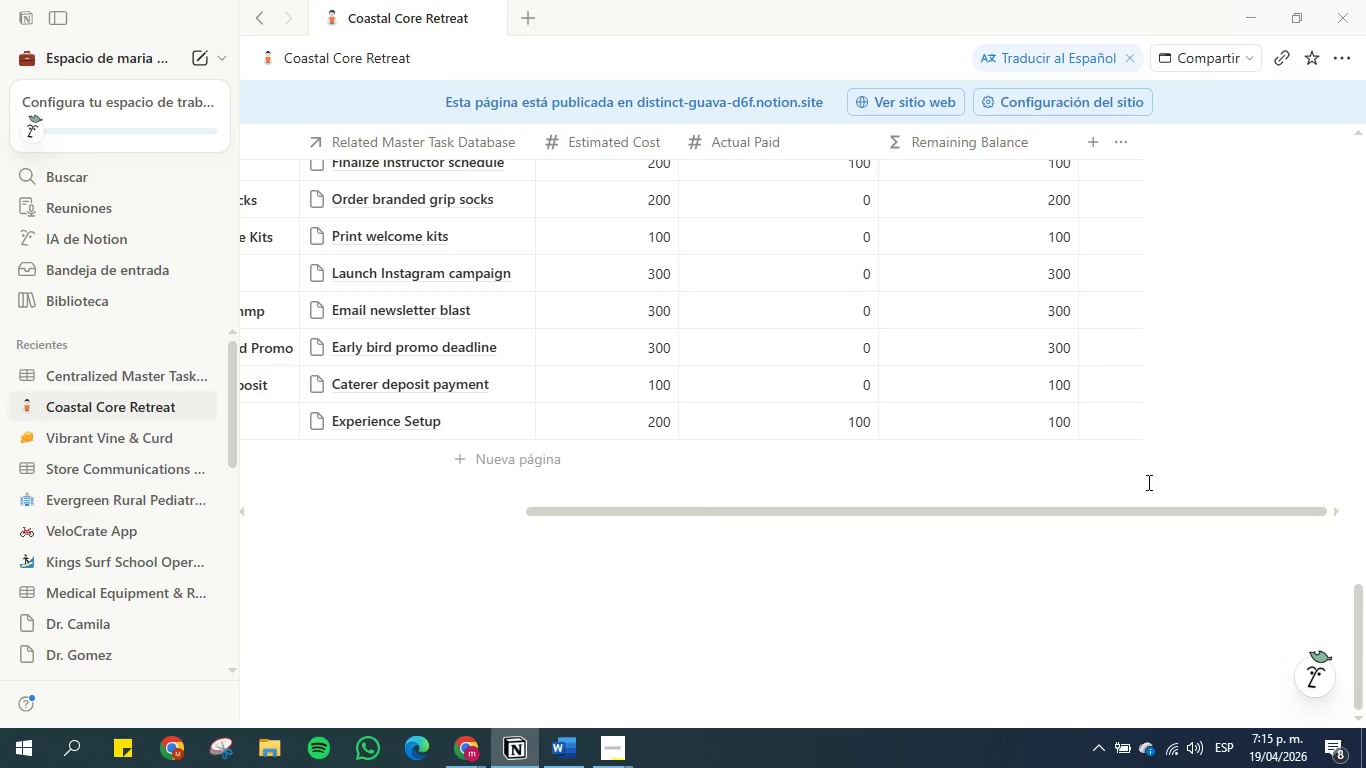 
scroll: coordinate [1181, 369], scroll_direction: up, amount: 10.0
 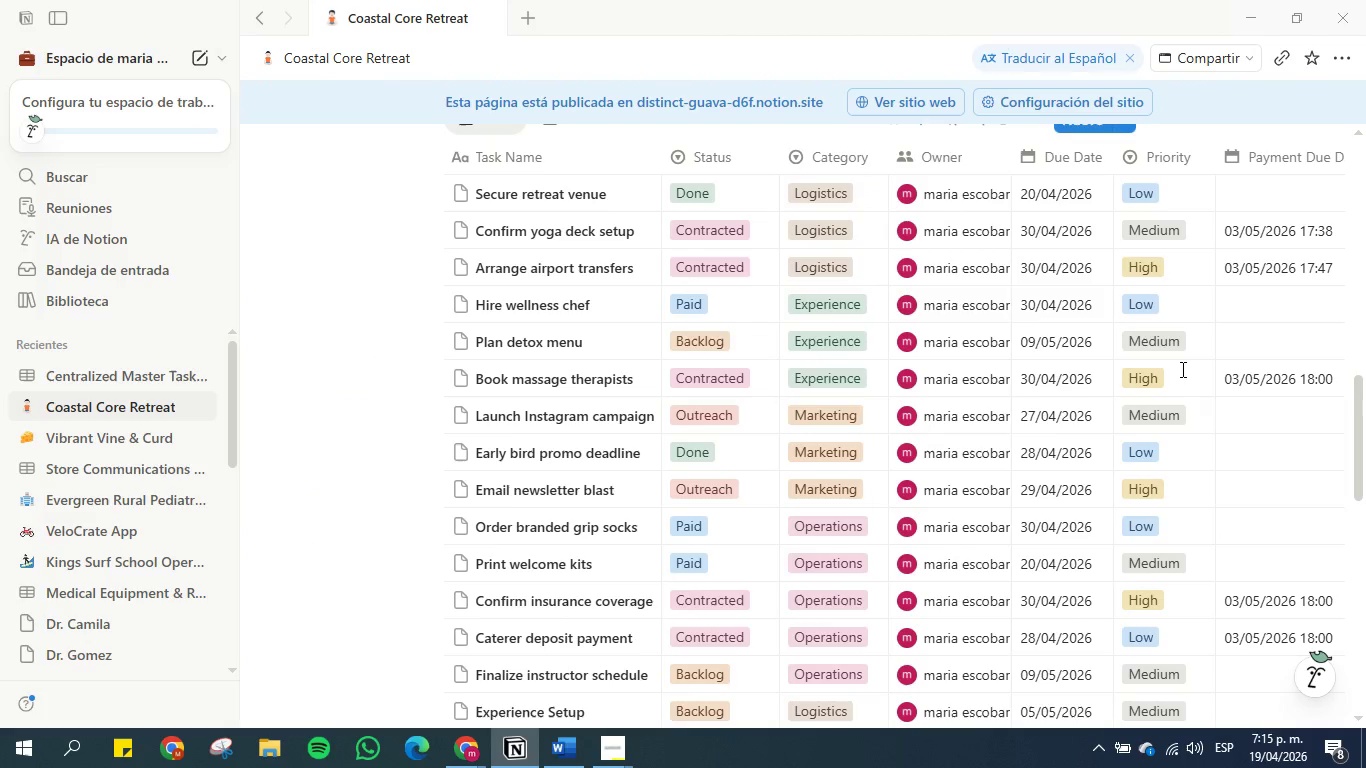 
scroll: coordinate [1181, 369], scroll_direction: down, amount: 3.0
 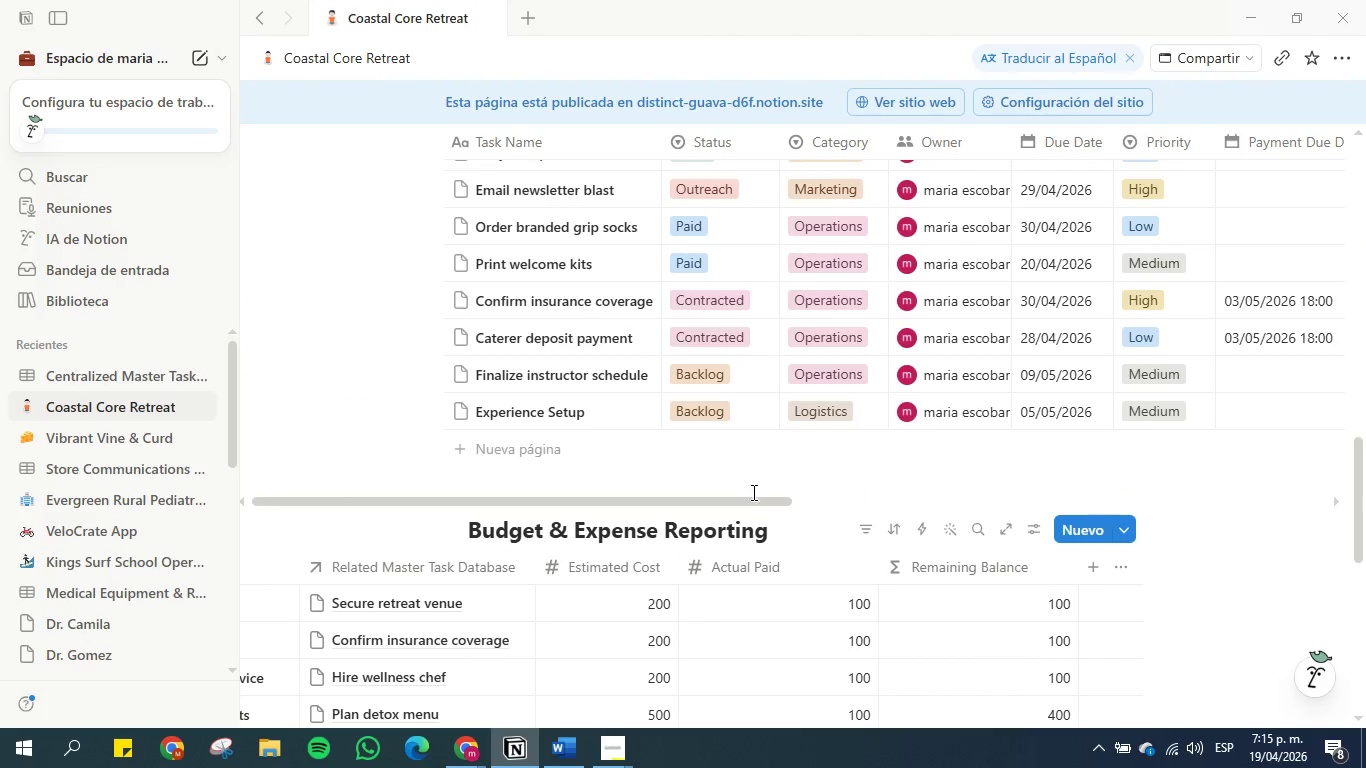 
left_click_drag(start_coordinate=[746, 502], to_coordinate=[713, 499])
 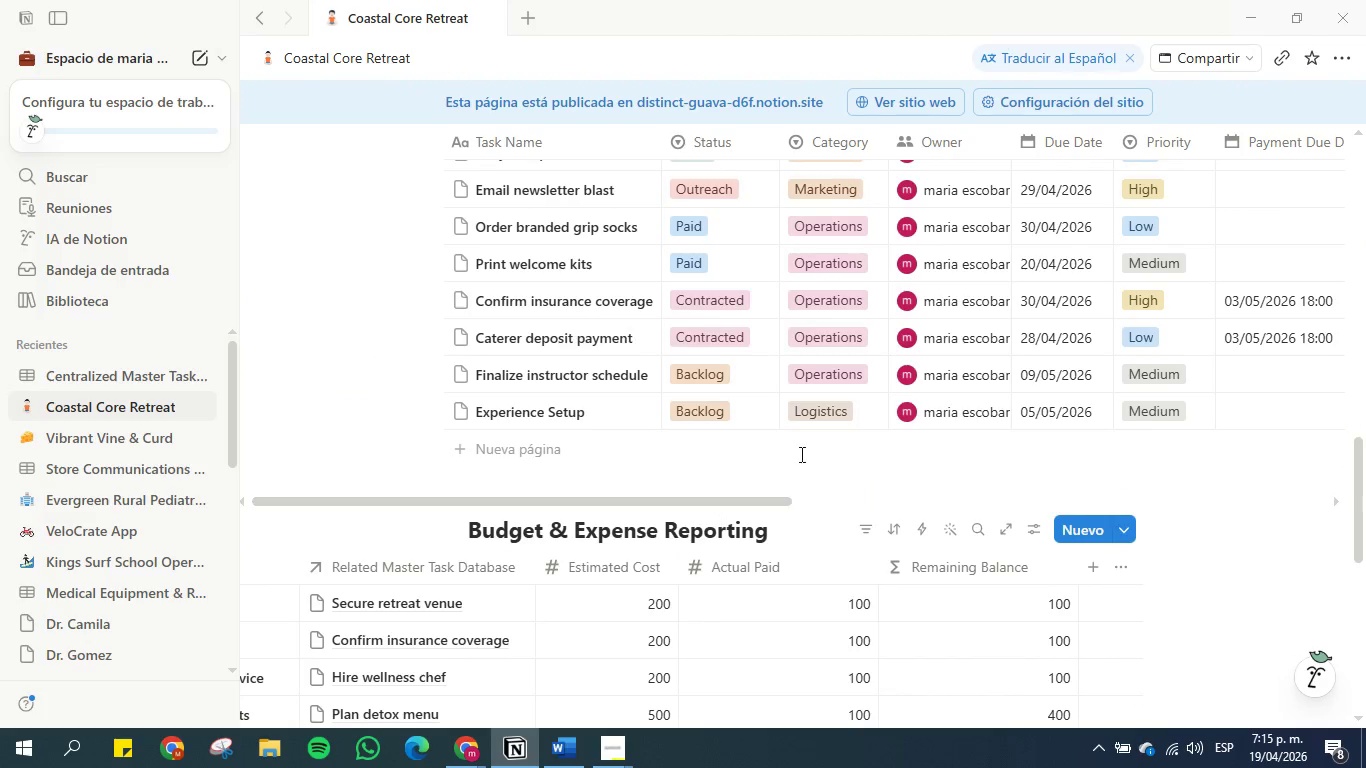 
scroll: coordinate [733, 573], scroll_direction: down, amount: 7.0
 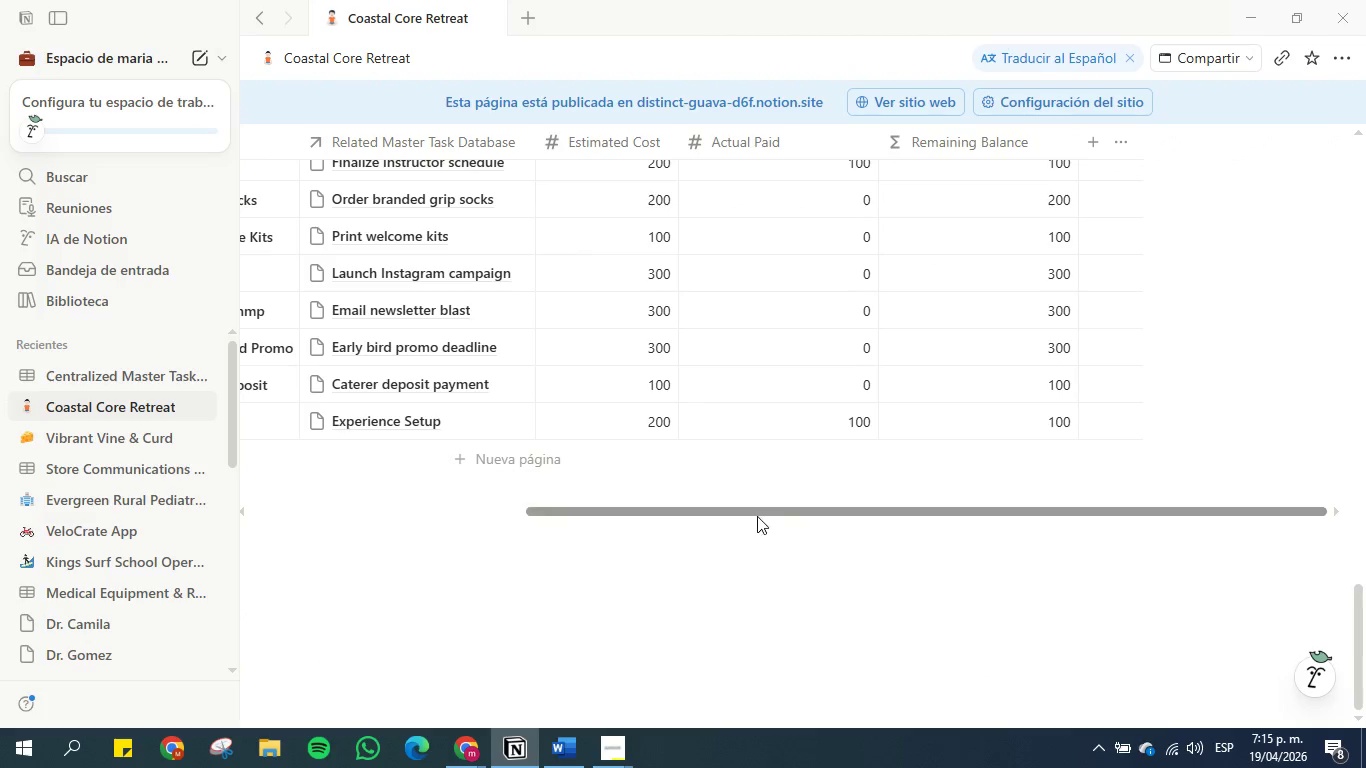 
left_click_drag(start_coordinate=[758, 508], to_coordinate=[390, 516])
 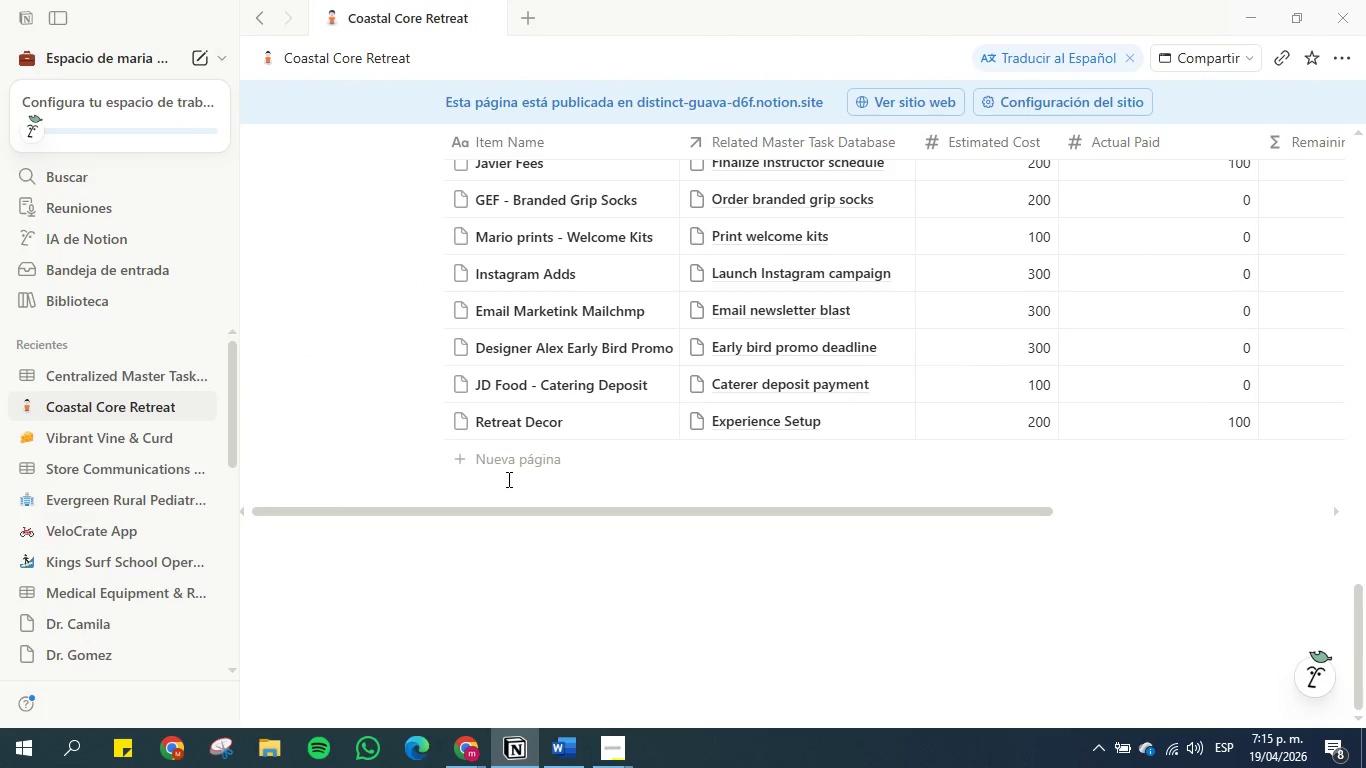 
left_click([507, 485])
 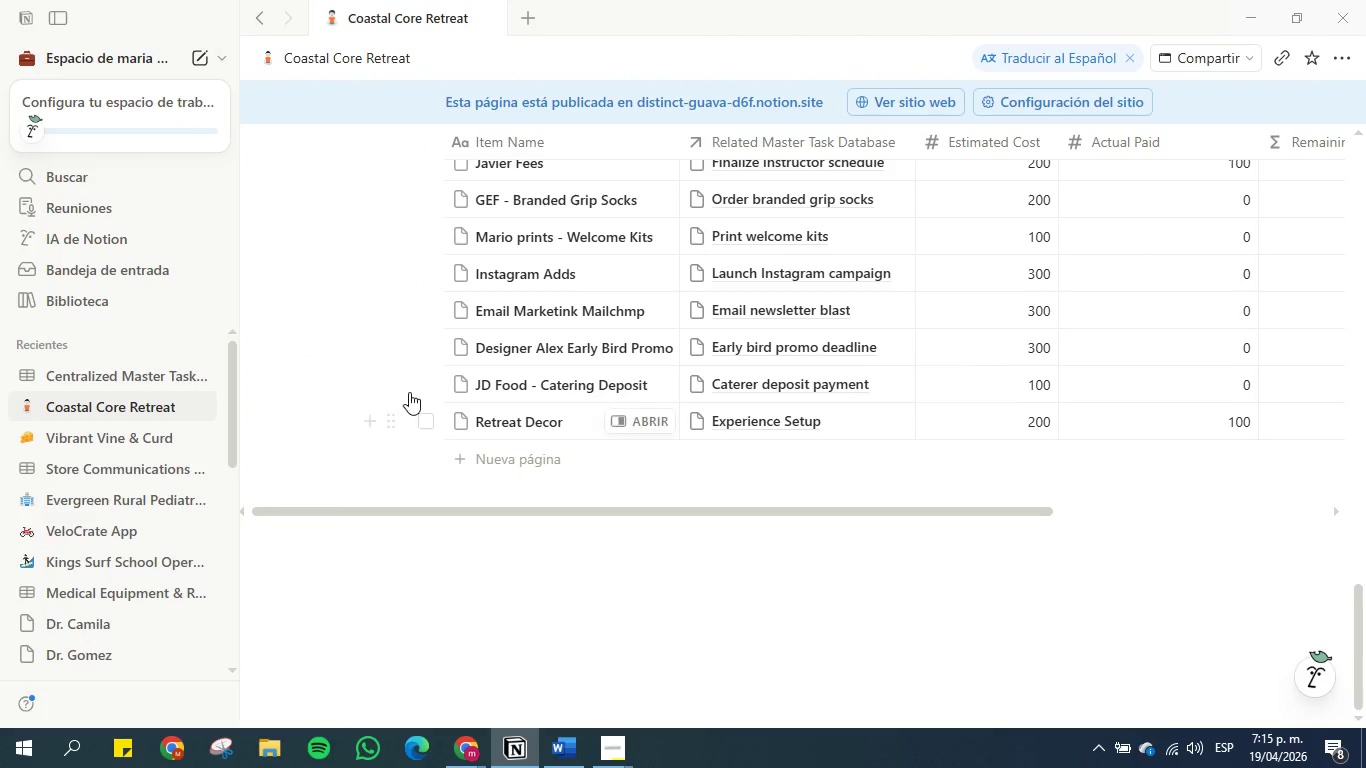 
scroll: coordinate [418, 381], scroll_direction: up, amount: 6.0
 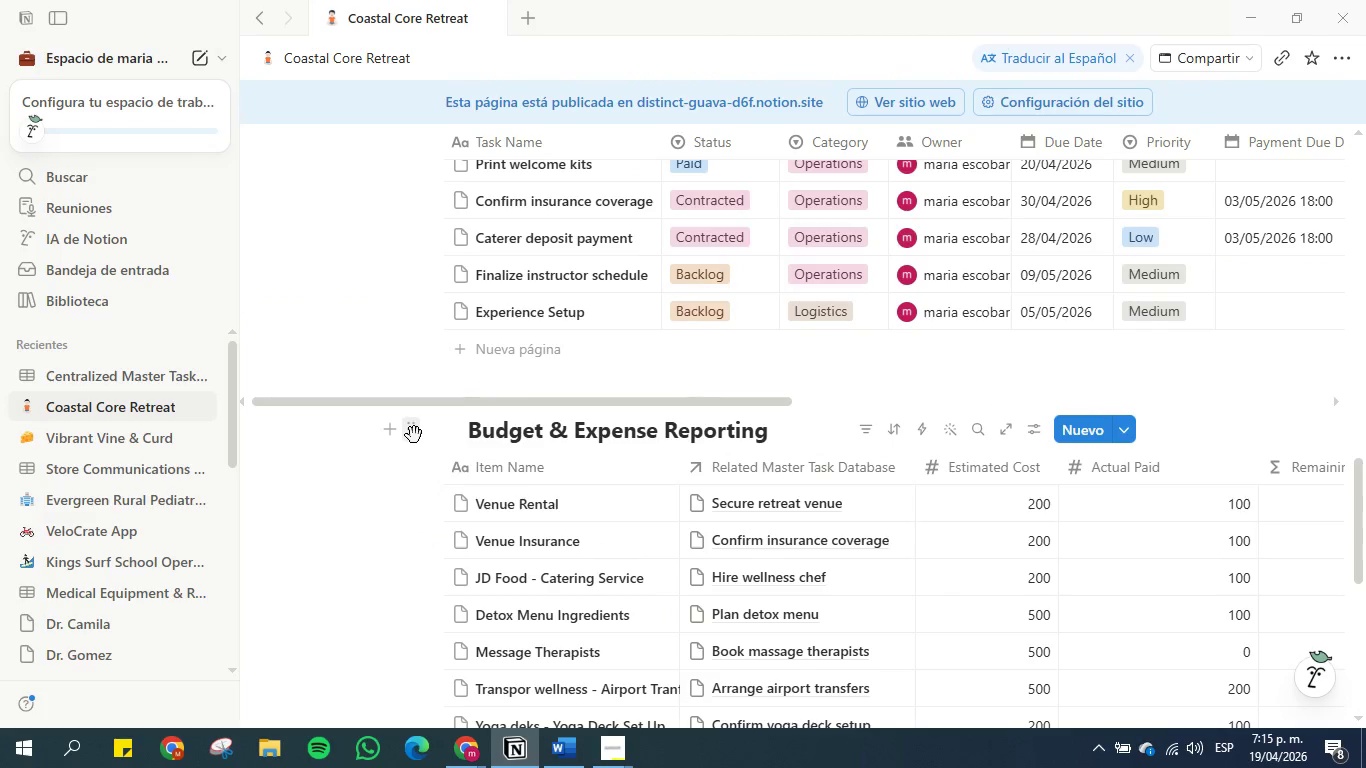 
left_click([414, 435])
 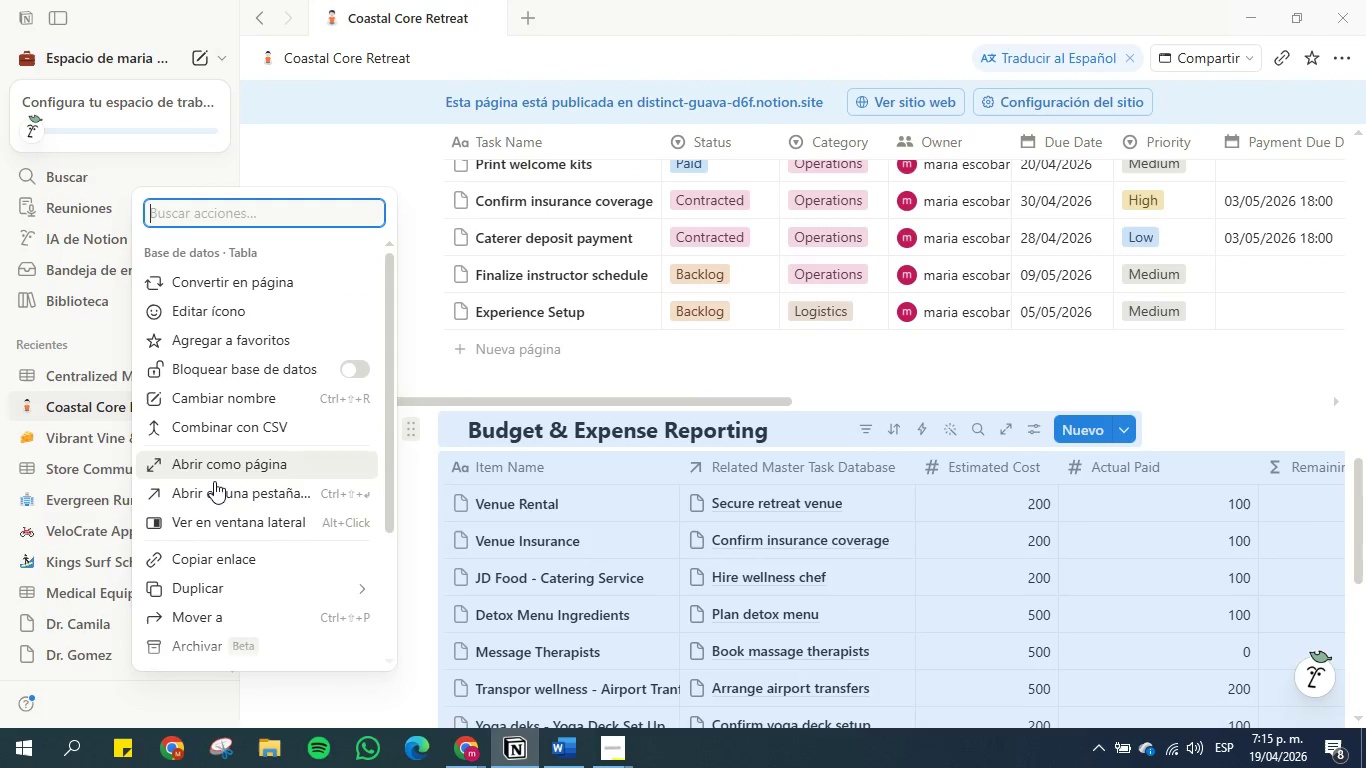 
left_click([210, 495])
 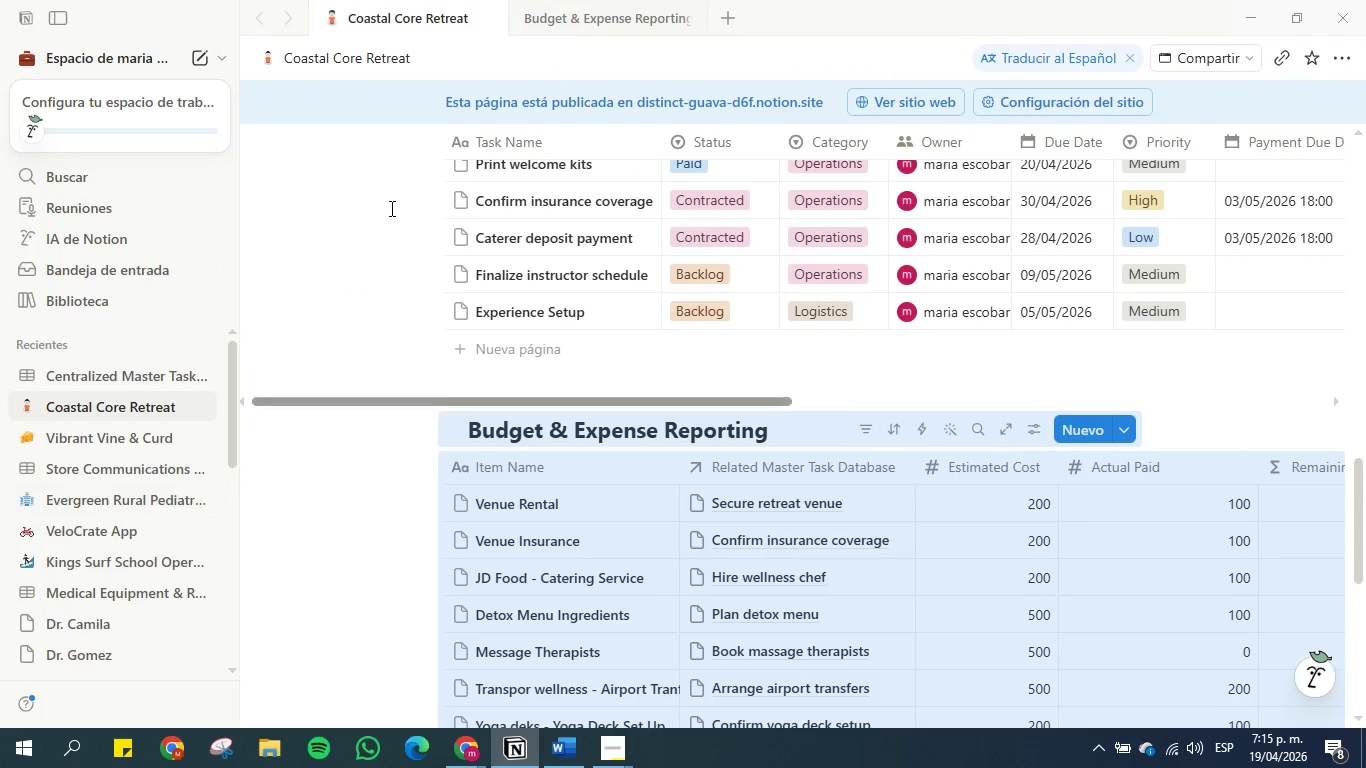 
left_click([588, 13])
 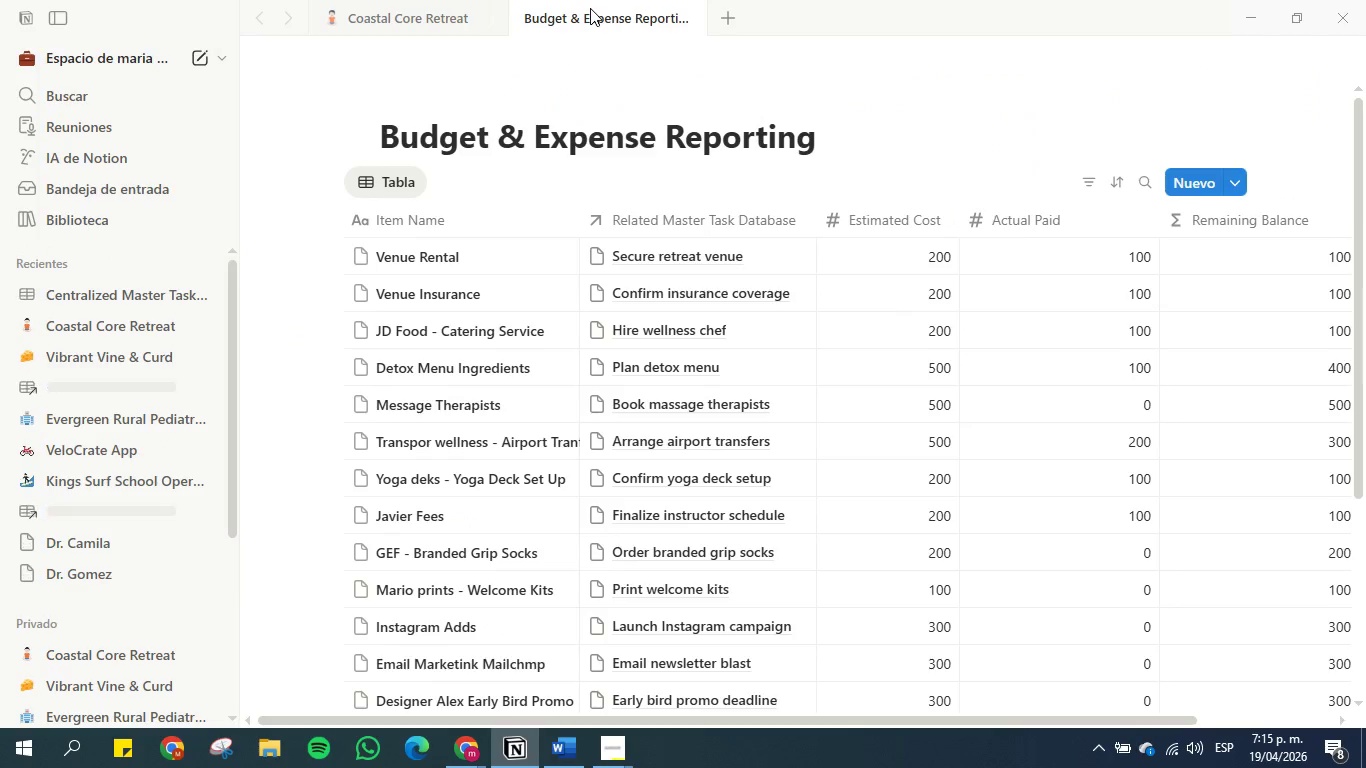 
scroll: coordinate [599, 271], scroll_direction: down, amount: 21.0
 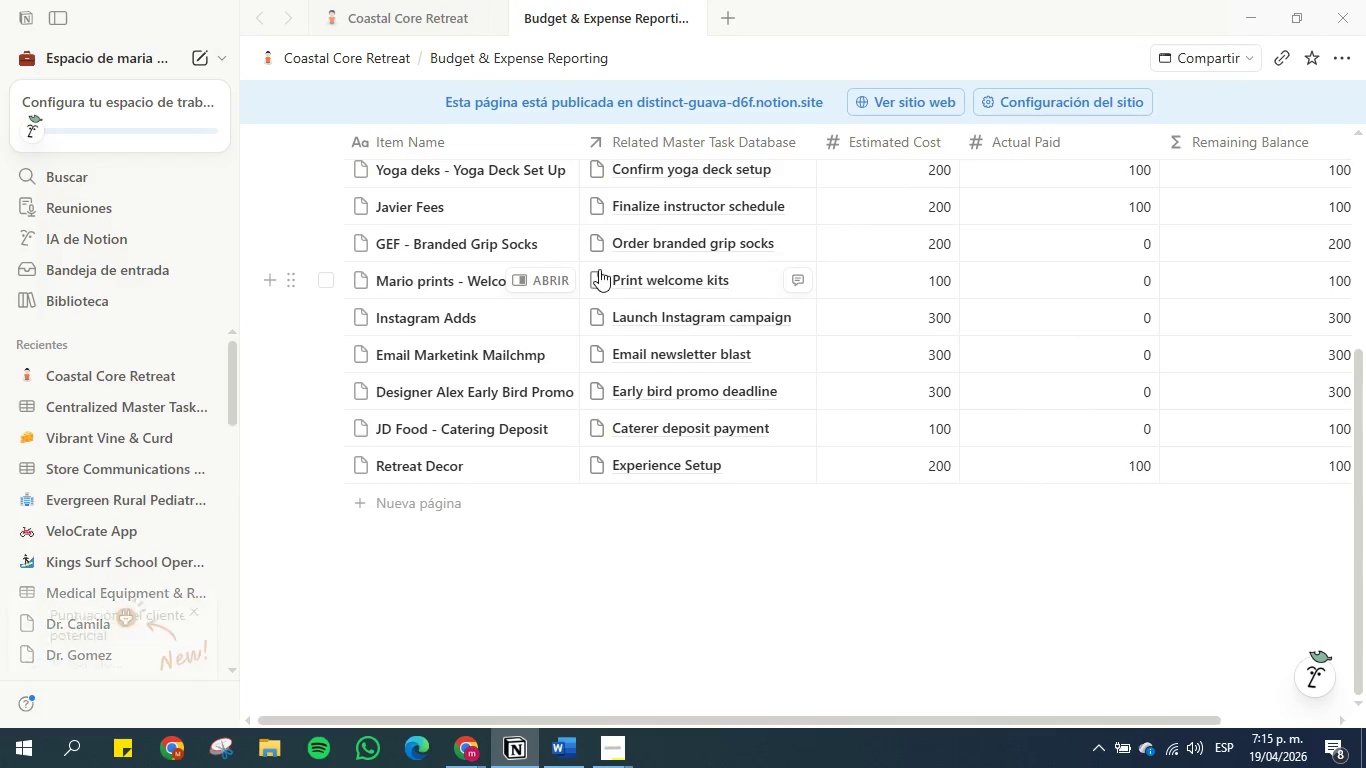 
scroll: coordinate [1067, 160], scroll_direction: up, amount: 17.0
 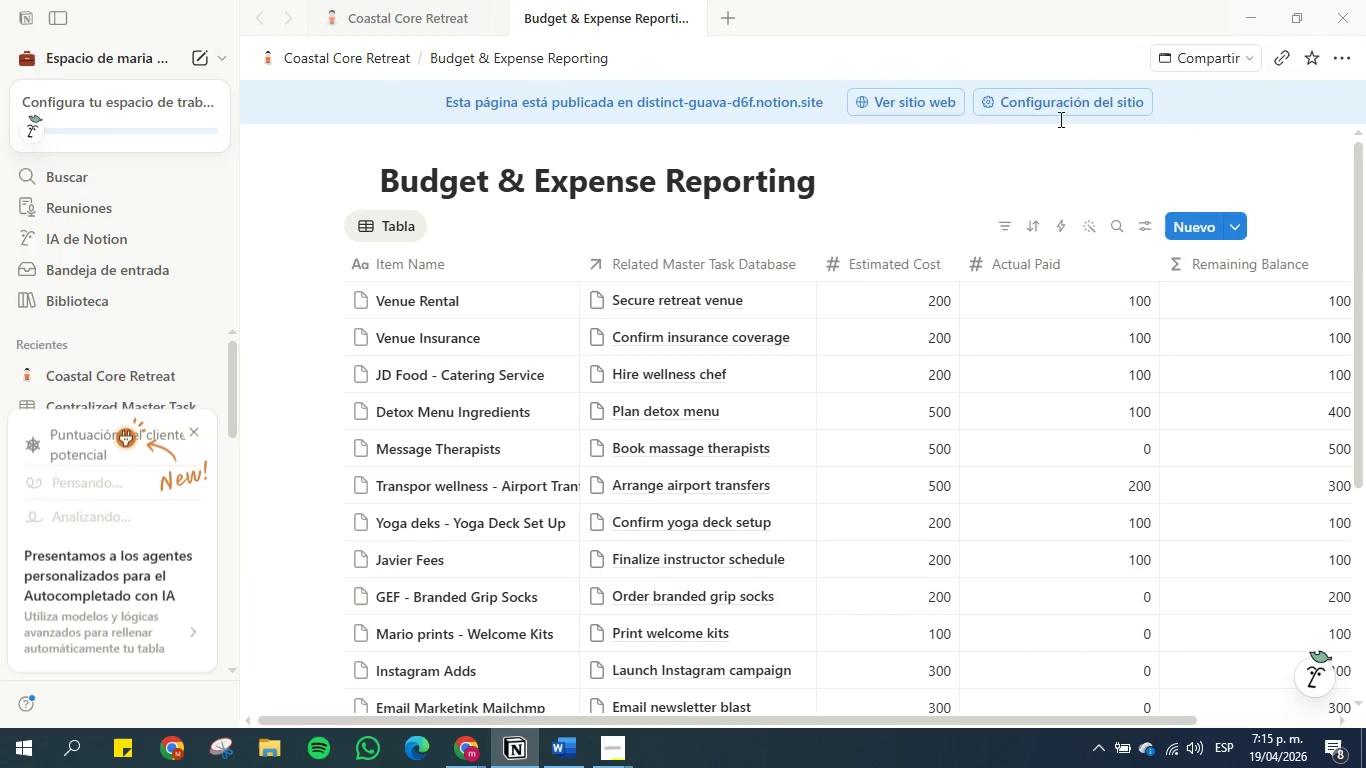 
left_click([1335, 60])
 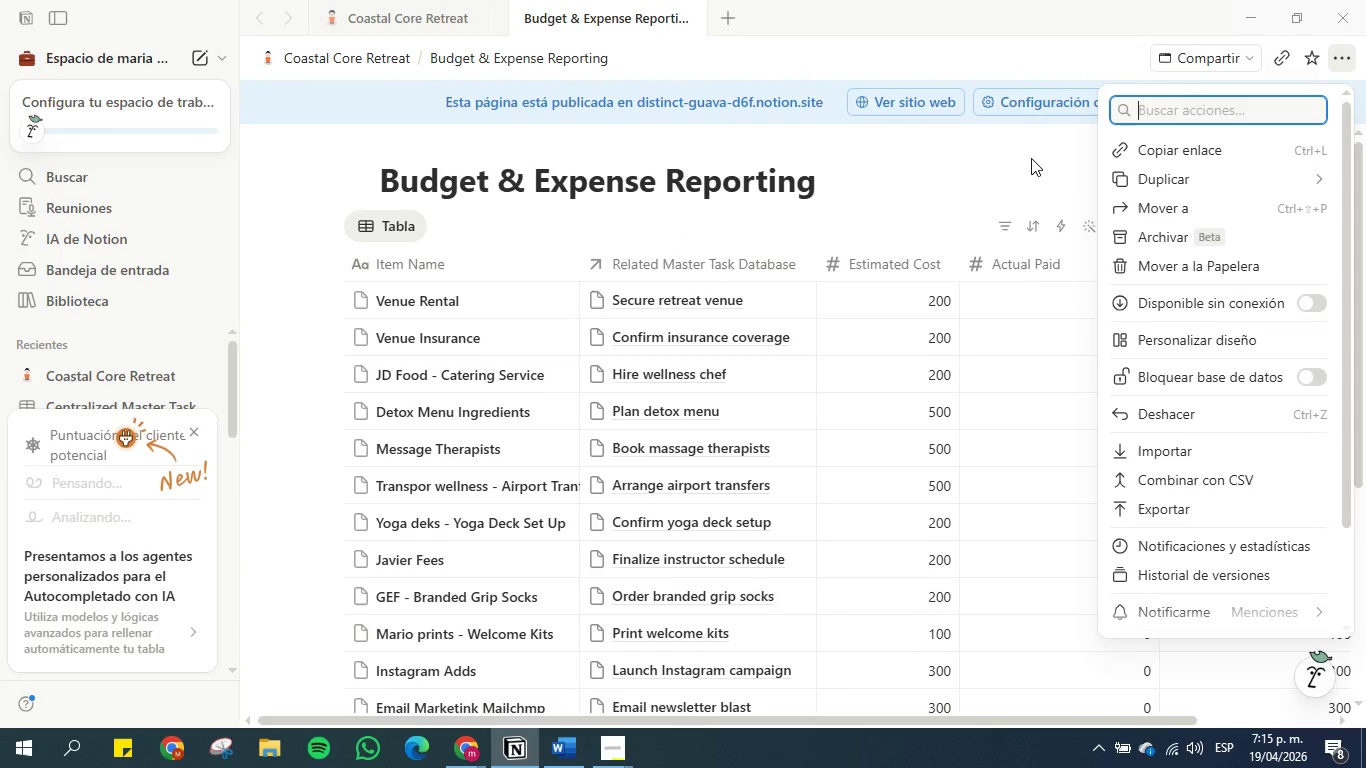 
left_click([1031, 158])
 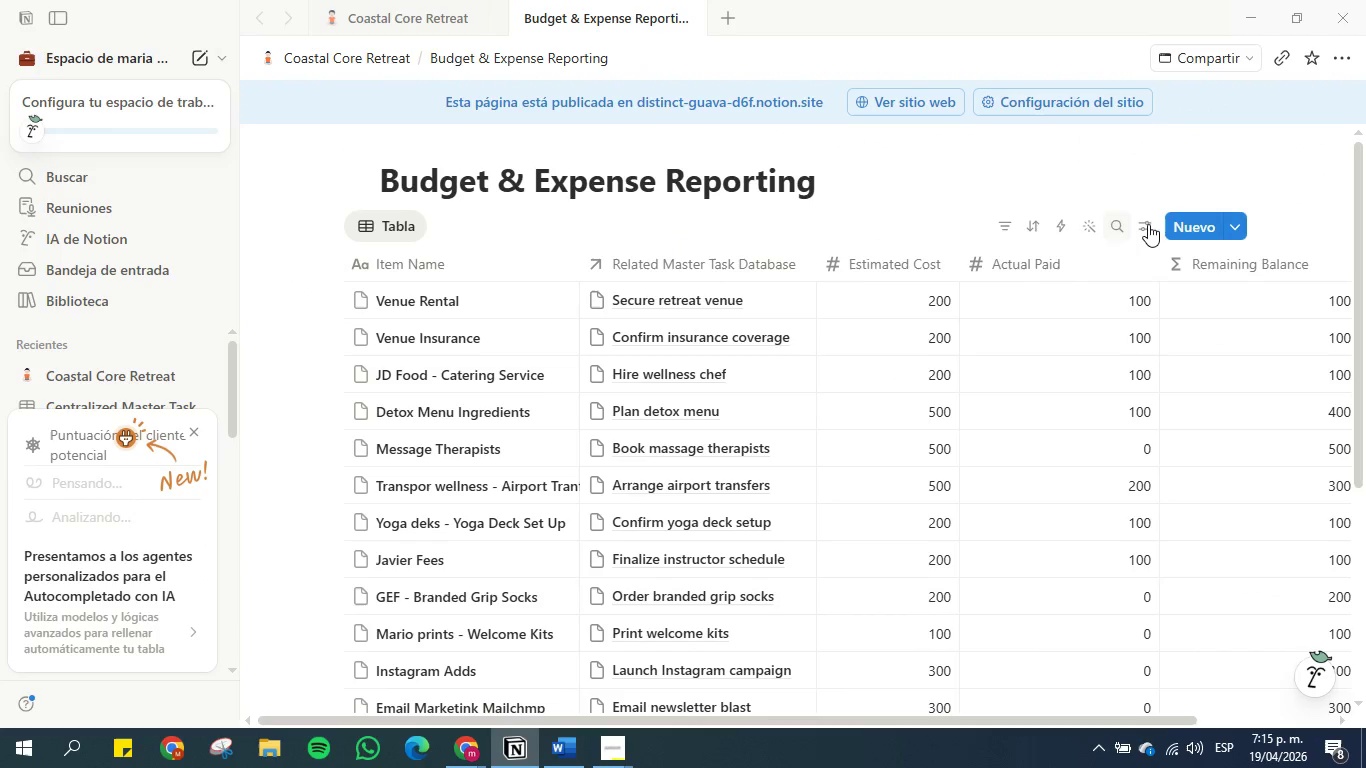 
left_click([1147, 224])
 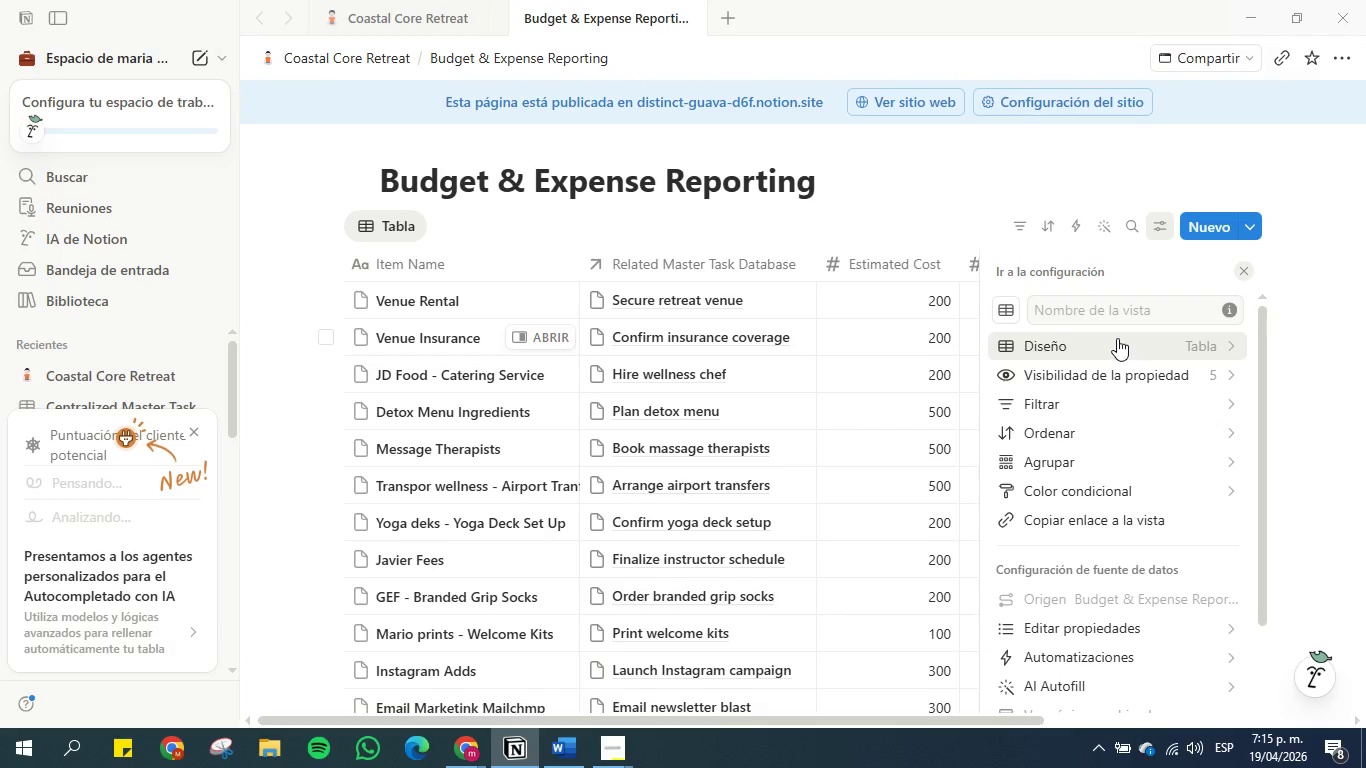 
left_click([1169, 340])
 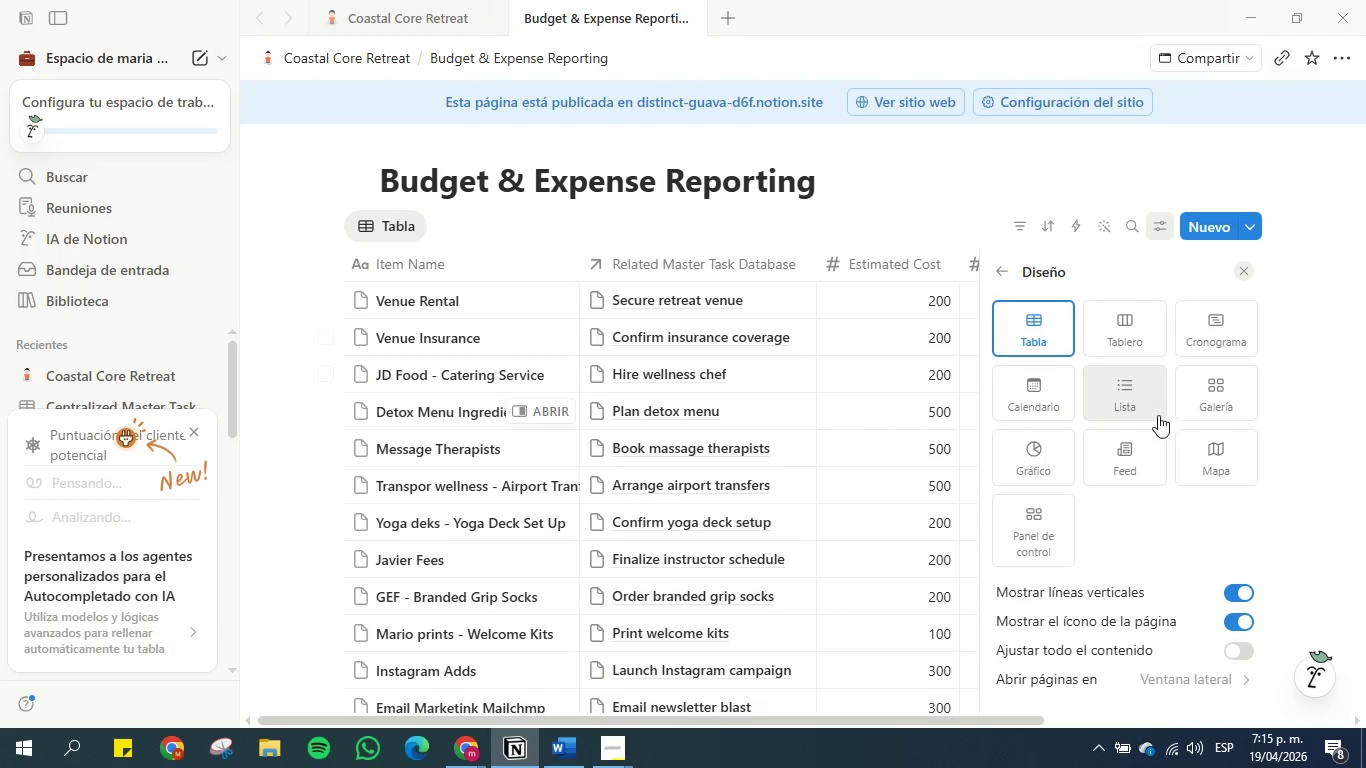 
scroll: coordinate [1158, 426], scroll_direction: down, amount: 1.0
 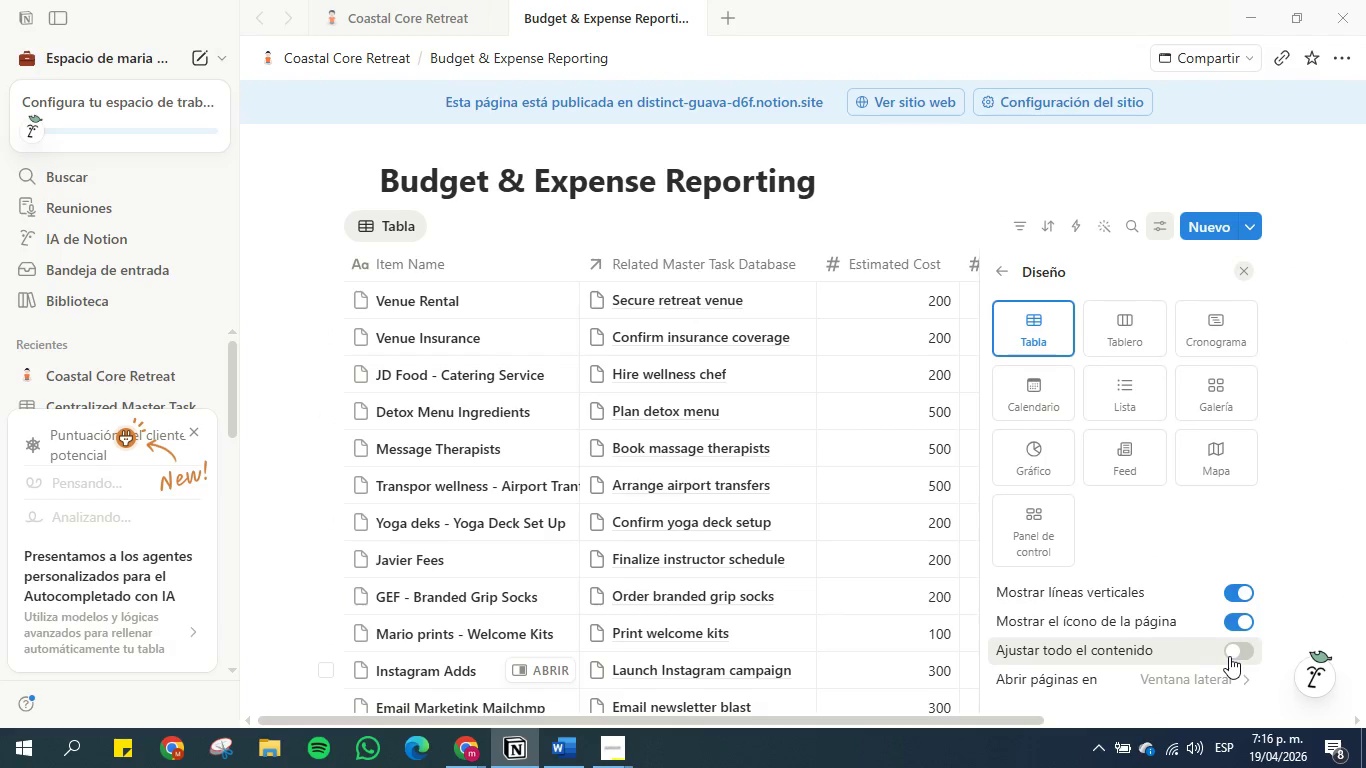 
left_click([1239, 652])
 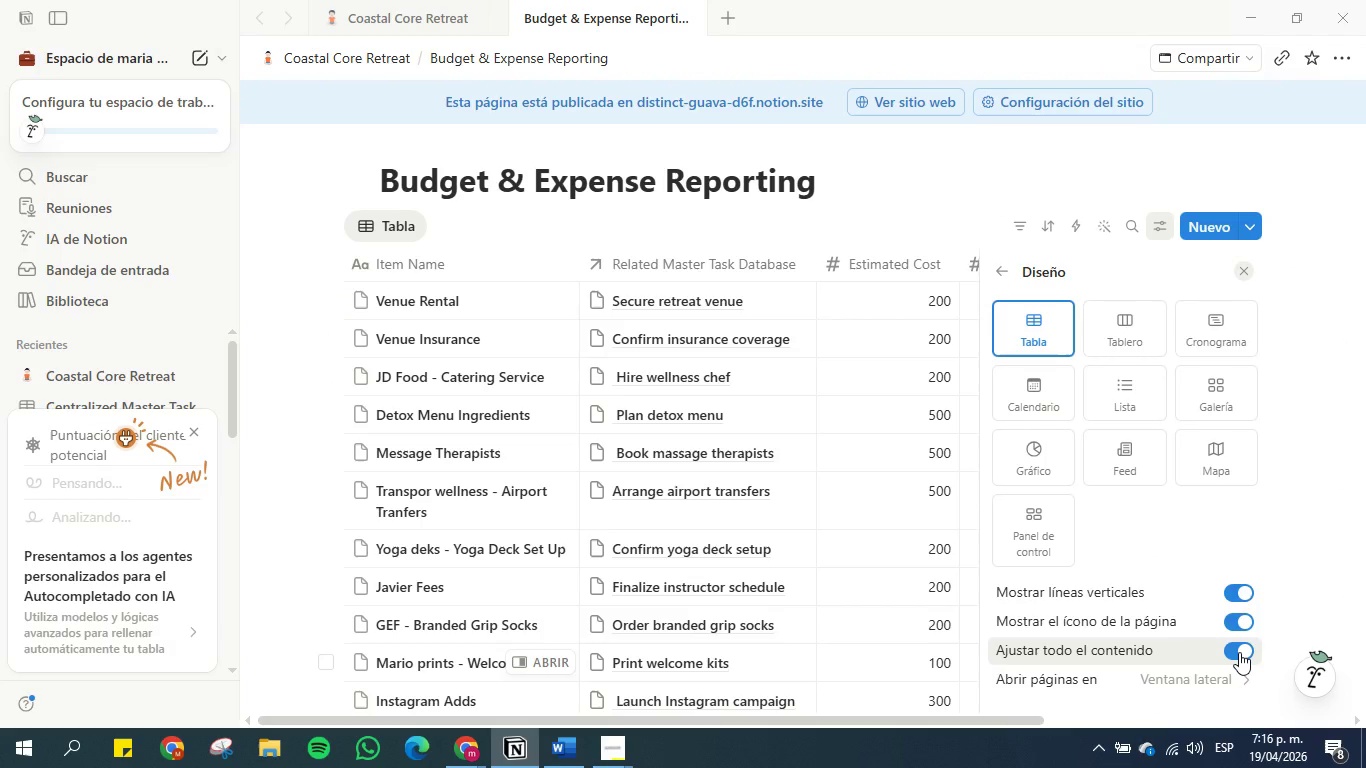 
left_click([1239, 652])
 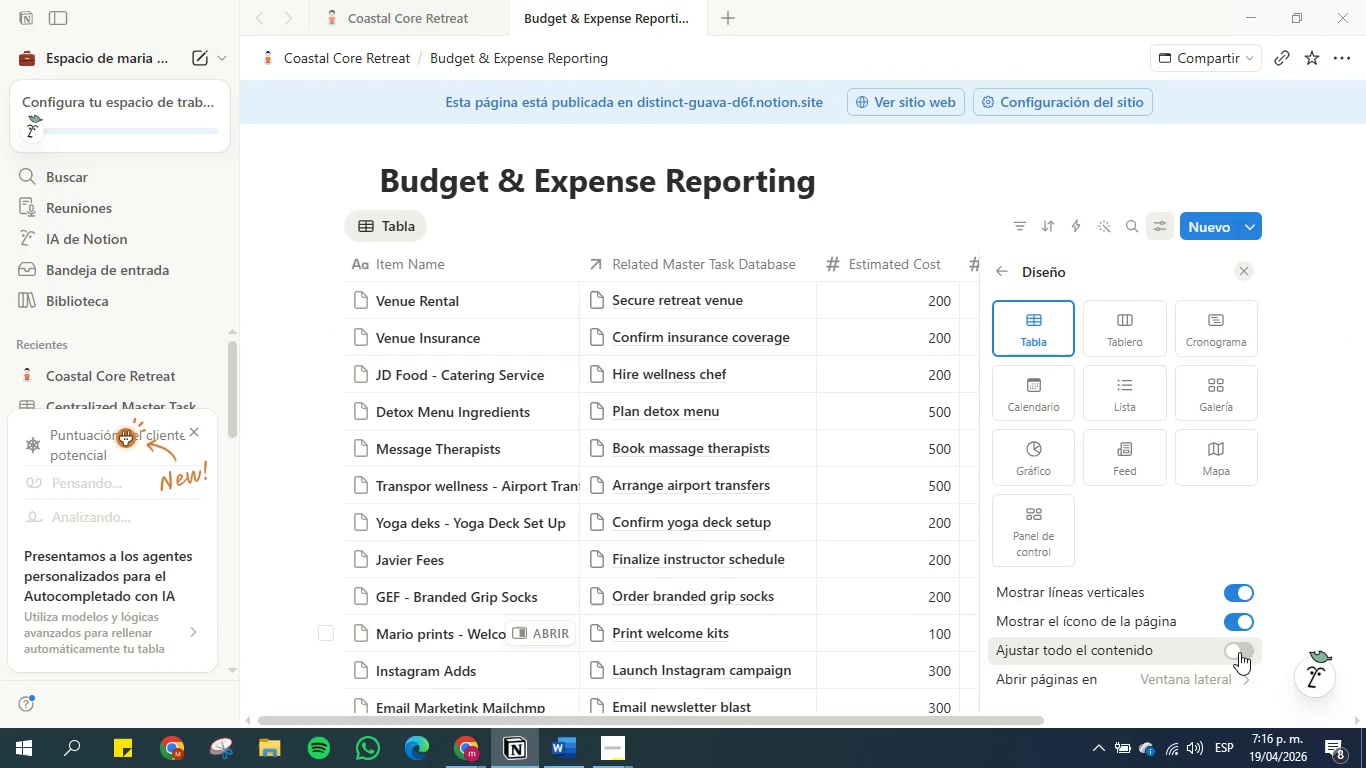 
left_click([1239, 652])
 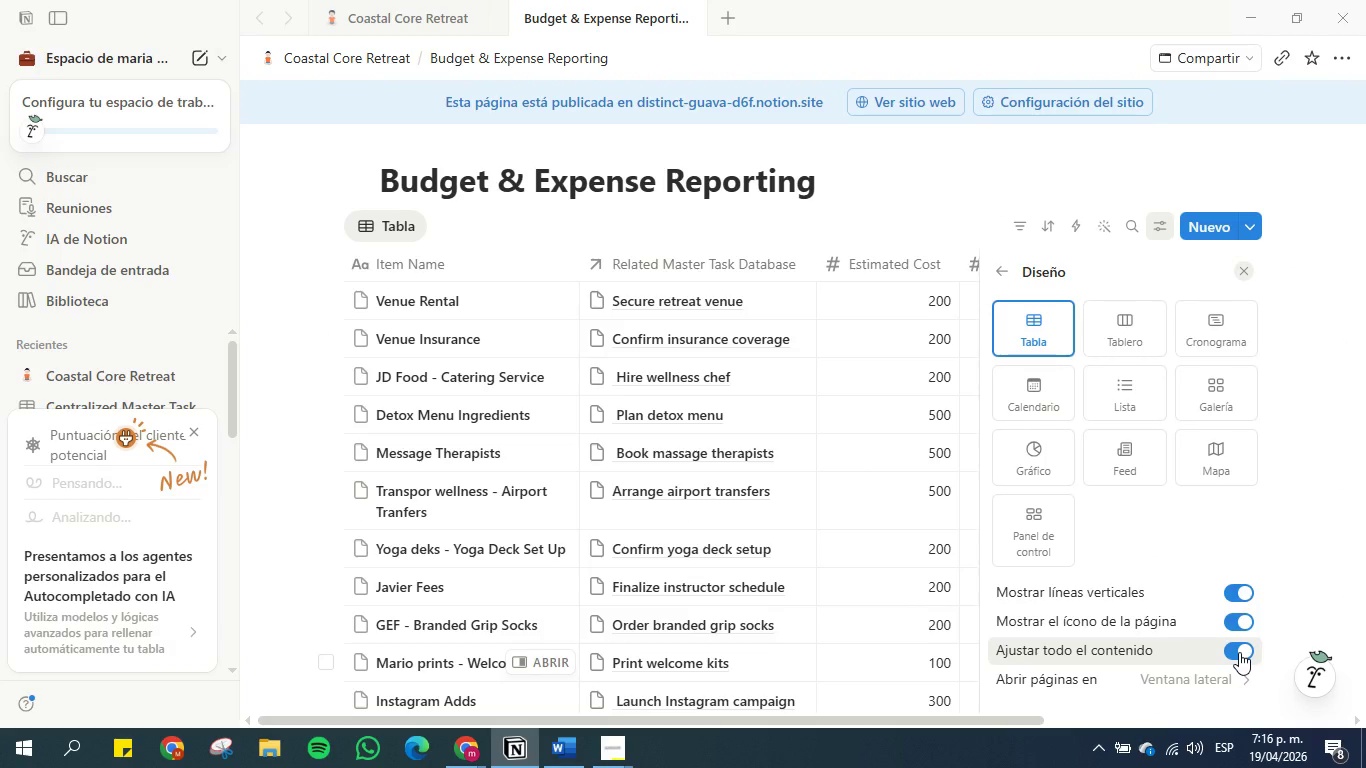 
left_click([1239, 652])
 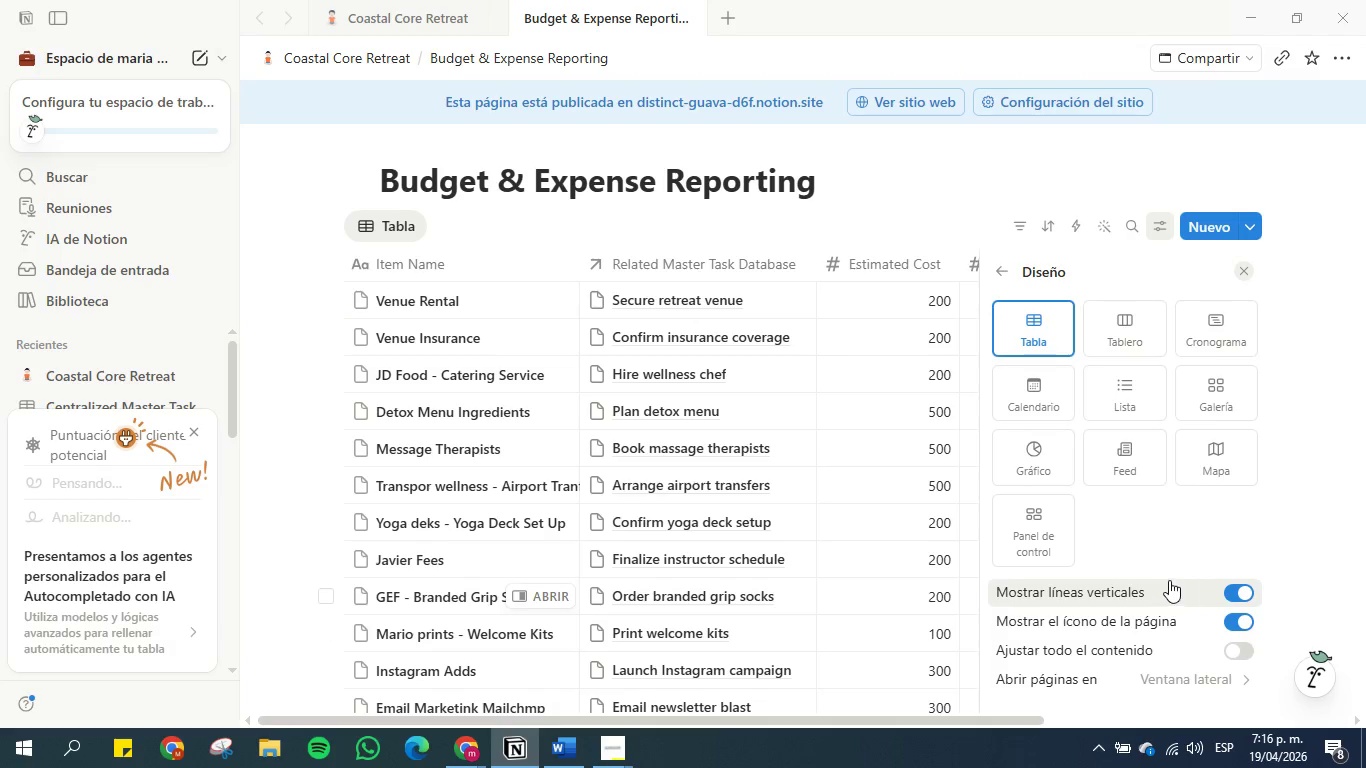 
scroll: coordinate [1164, 558], scroll_direction: down, amount: 2.0
 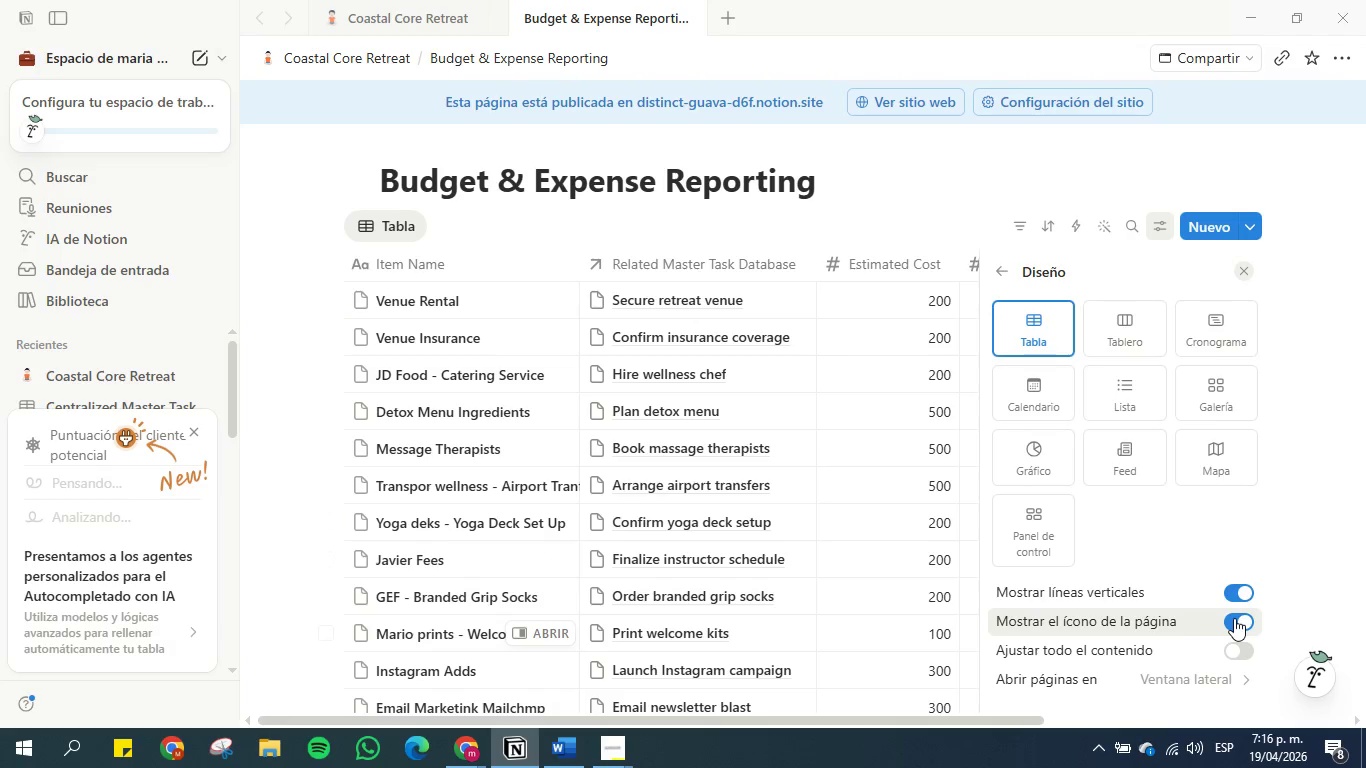 
left_click([1235, 618])
 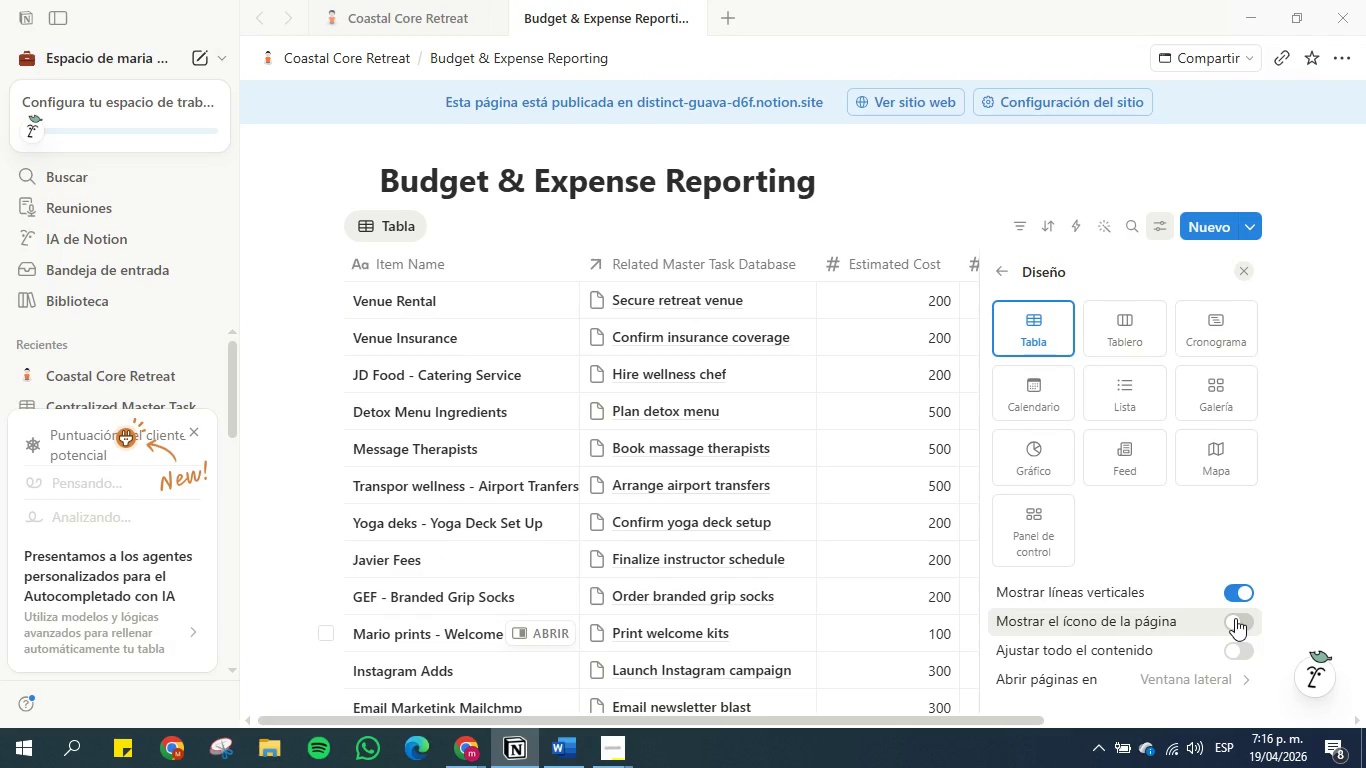 
left_click([1235, 618])
 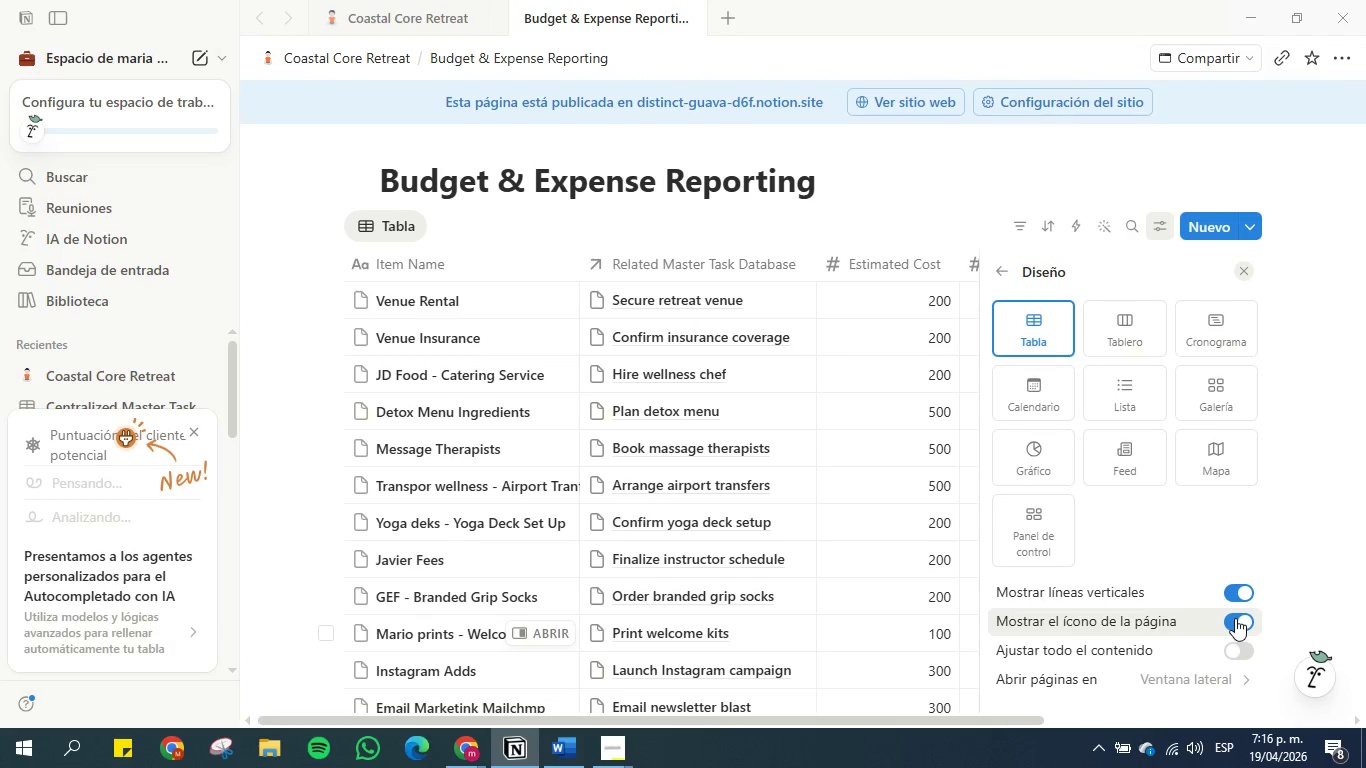 
left_click([1235, 618])
 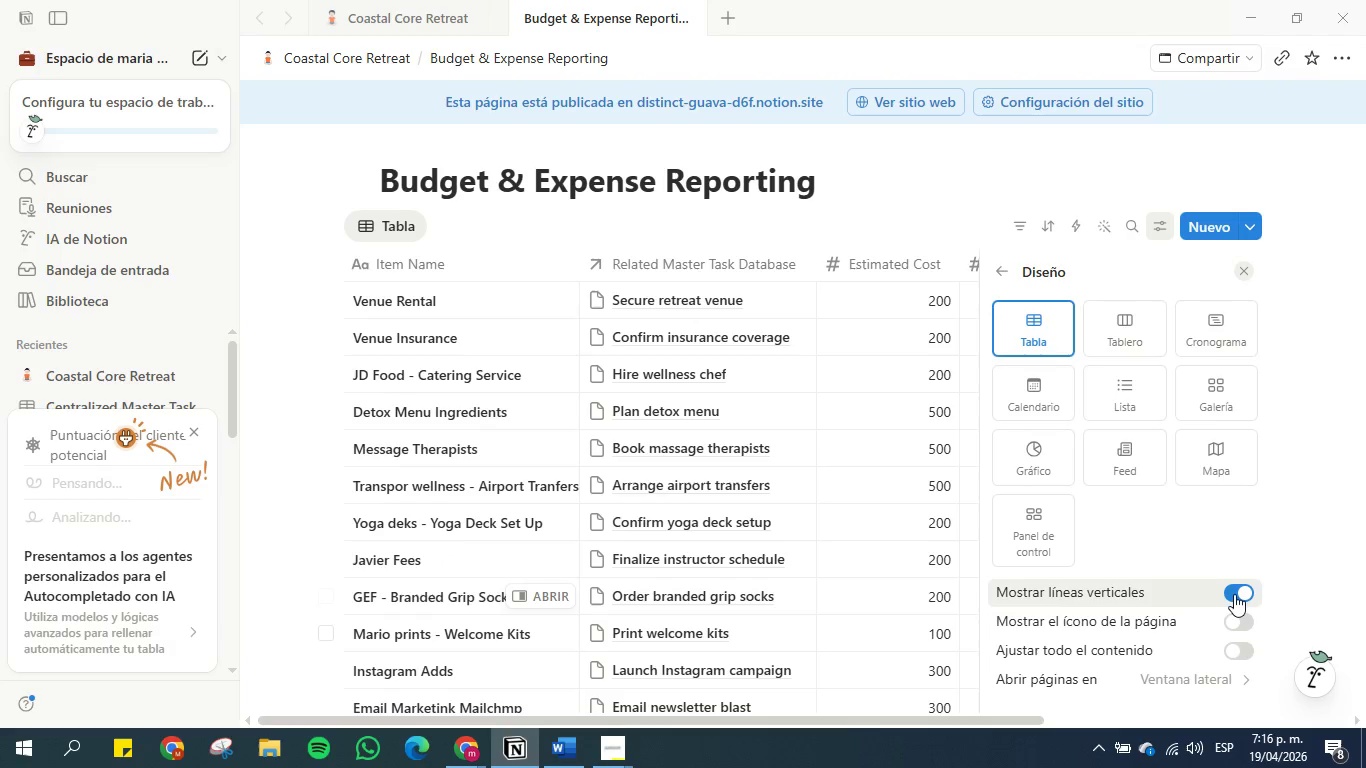 
left_click([1242, 588])
 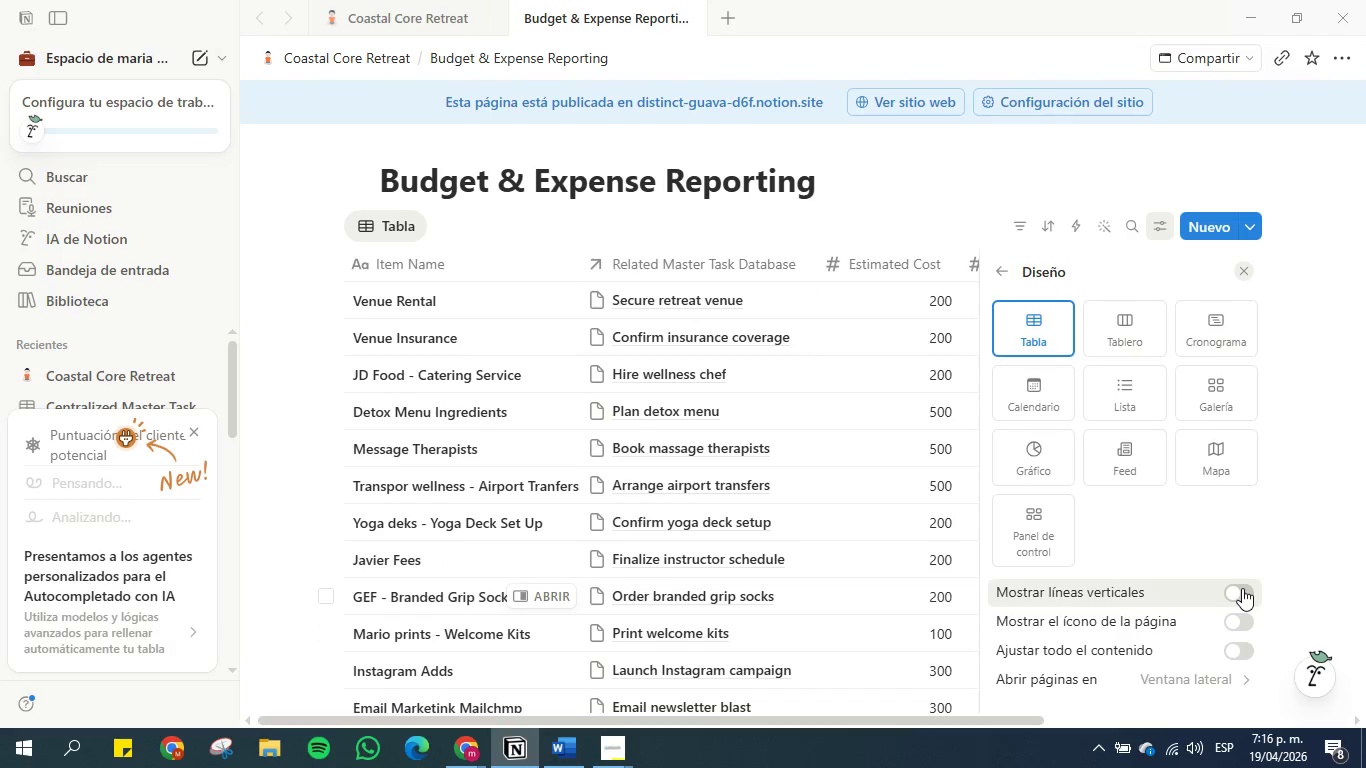 
left_click([1242, 588])
 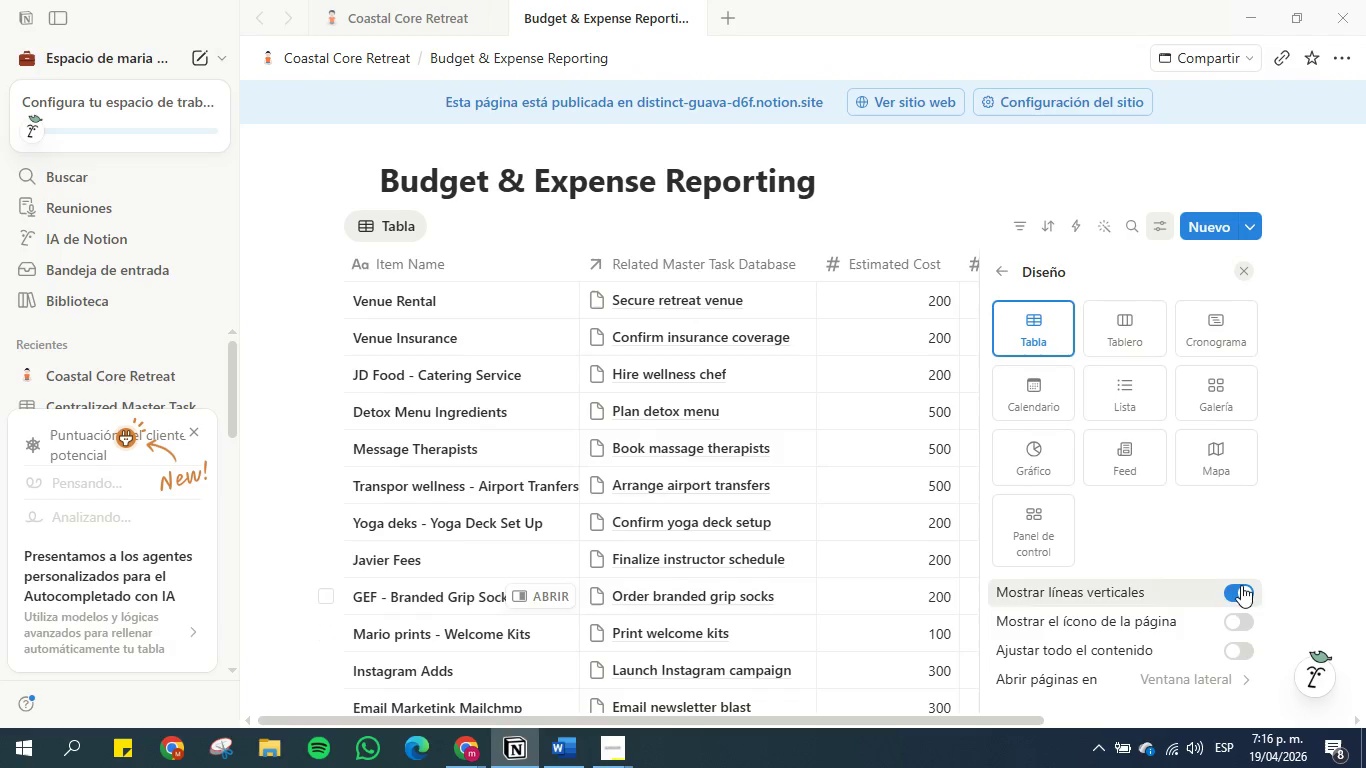 
scroll: coordinate [1110, 517], scroll_direction: down, amount: 17.0
 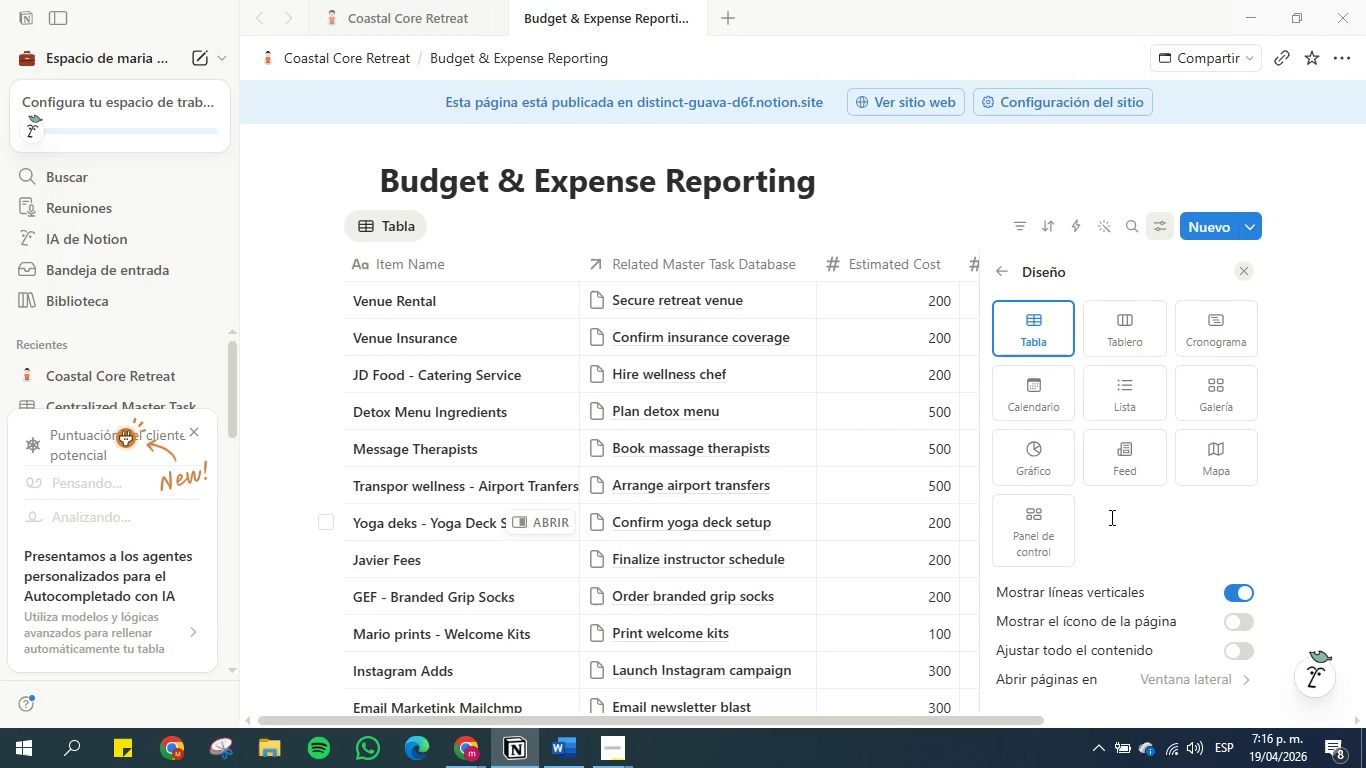 
scroll: coordinate [1110, 517], scroll_direction: up, amount: 6.0
 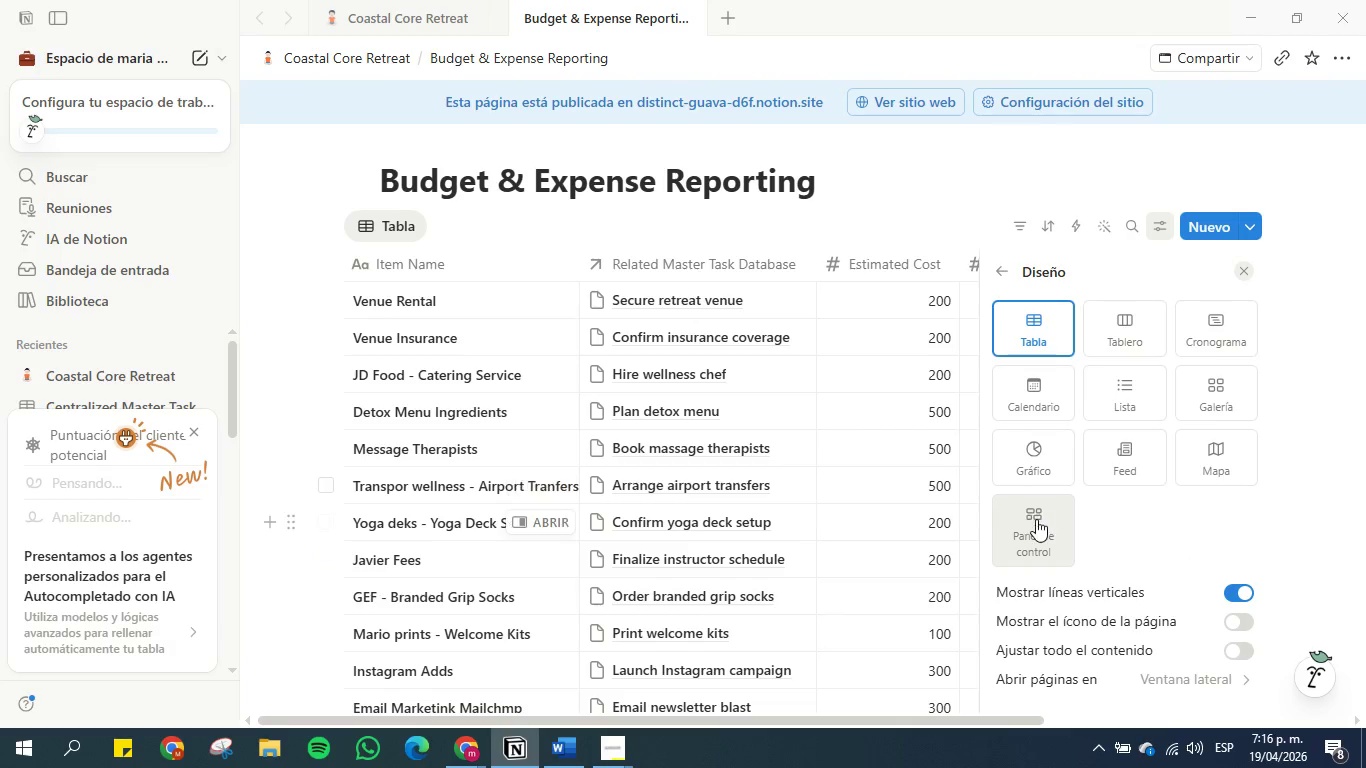 
left_click([1035, 523])
 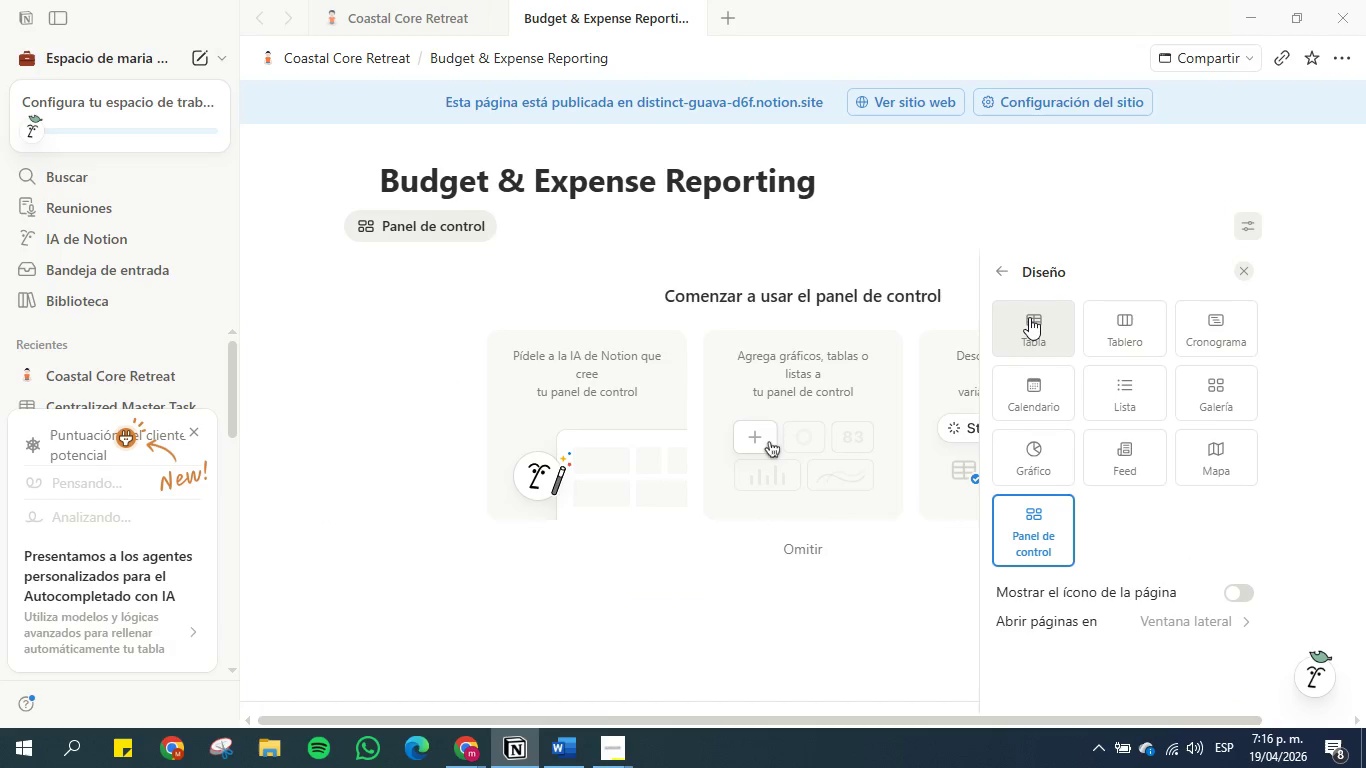 
left_click([1029, 317])
 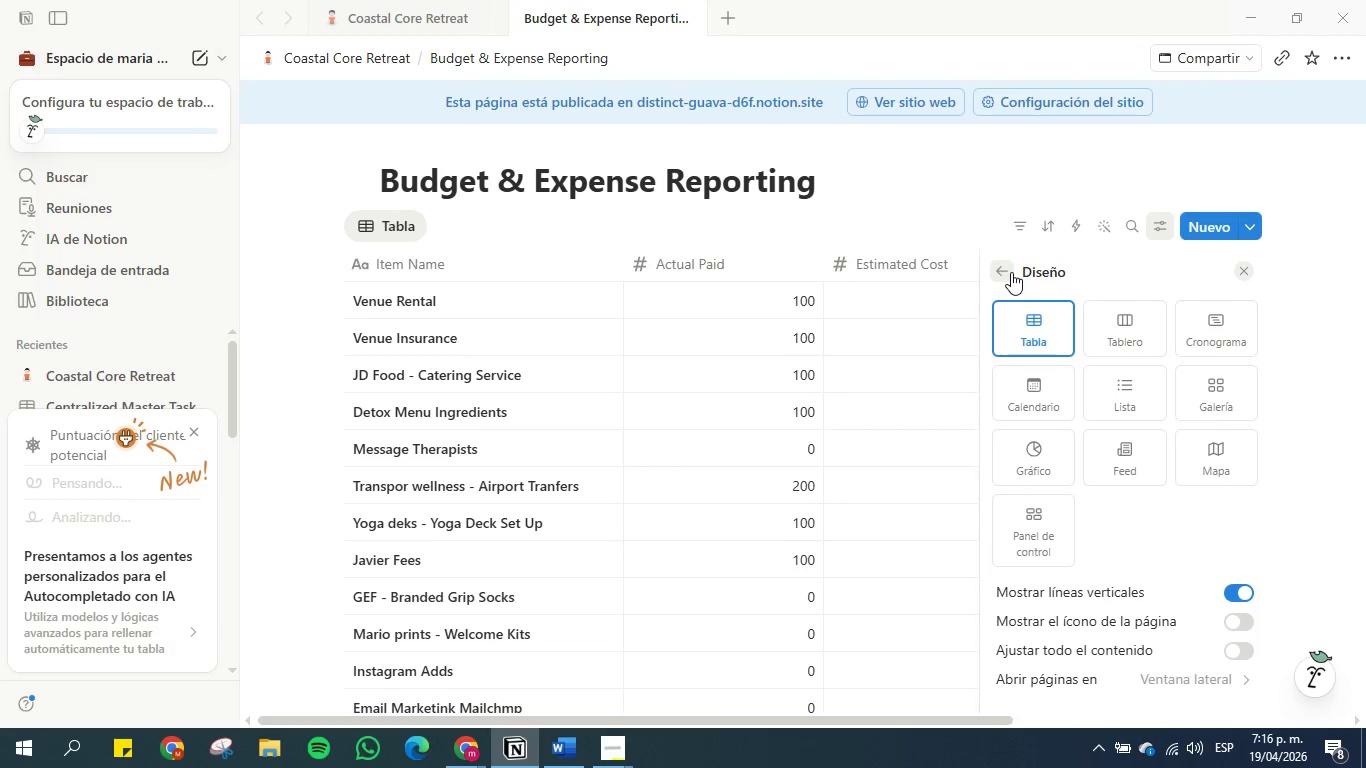 
left_click([1011, 272])
 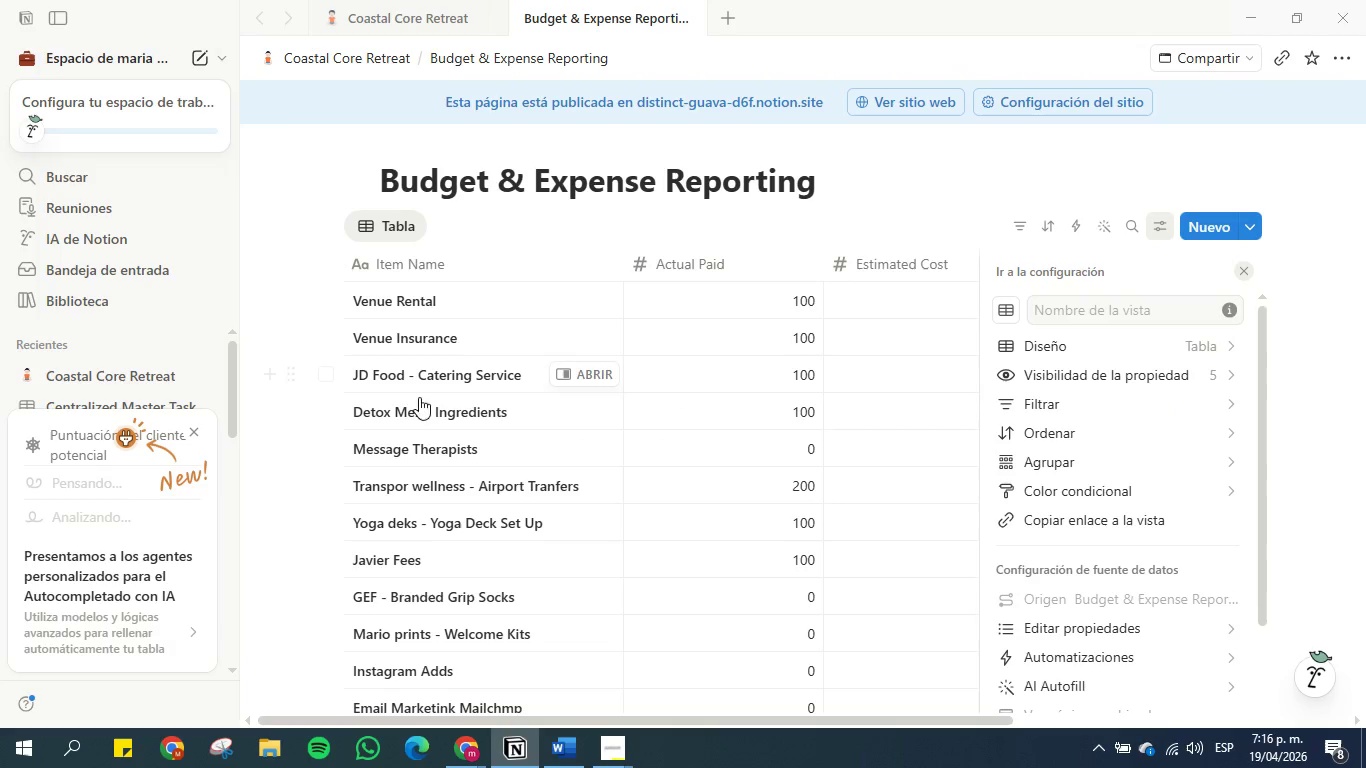 
scroll: coordinate [1163, 523], scroll_direction: down, amount: 11.0
 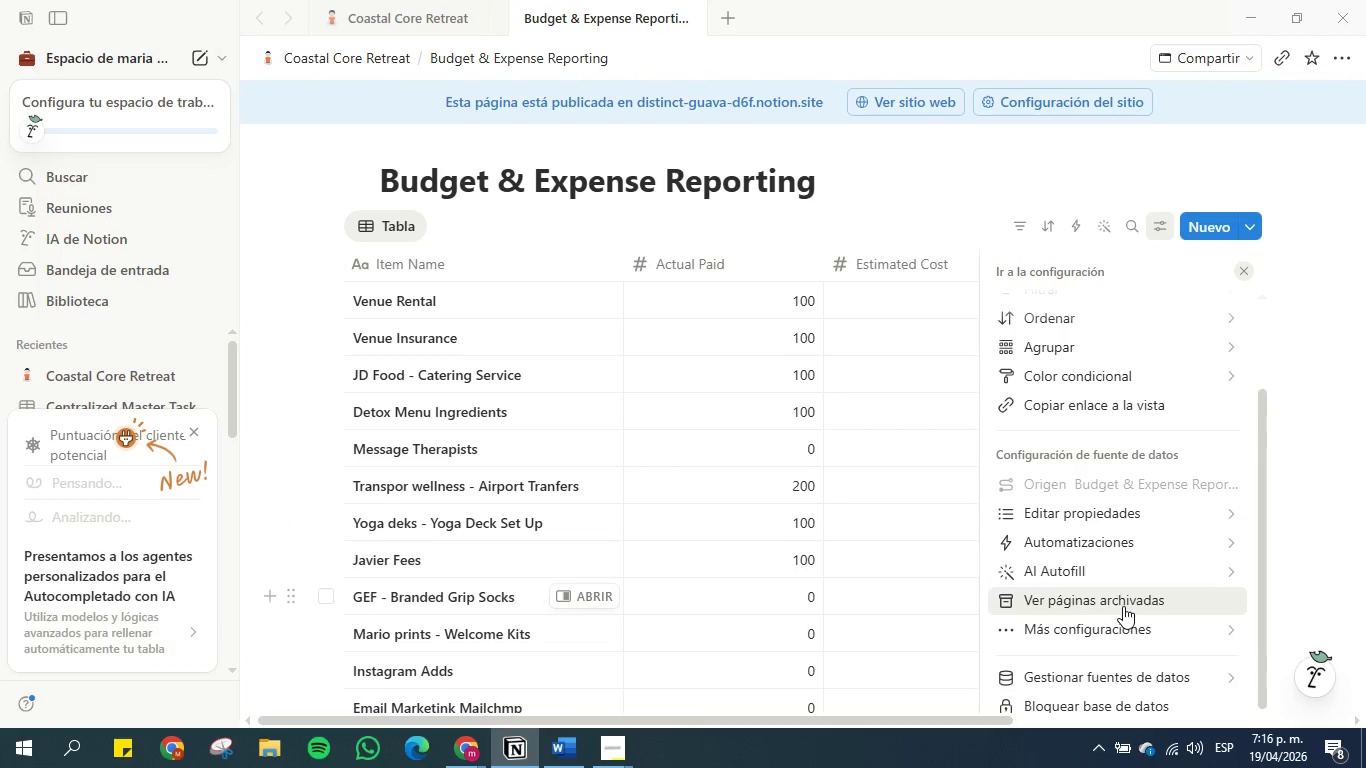 
left_click([1126, 630])
 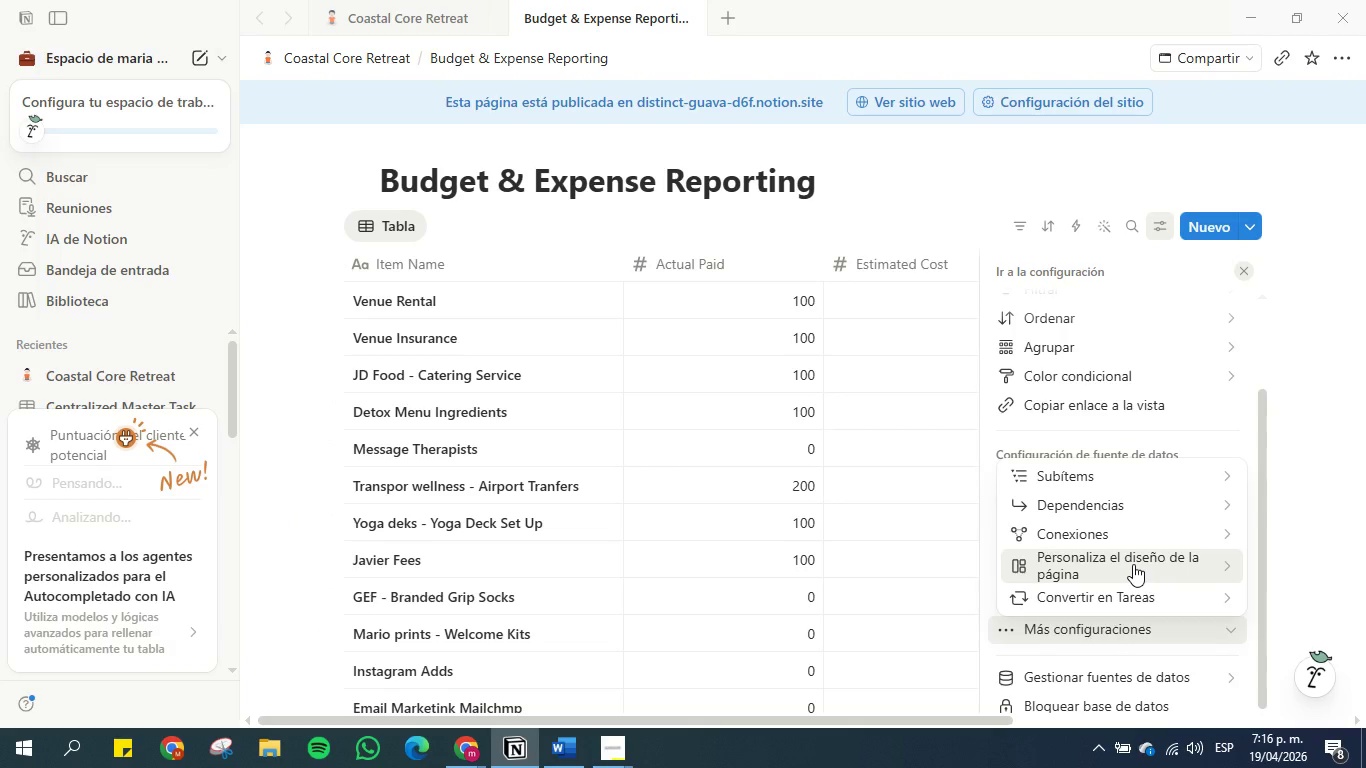 
left_click([1133, 564])
 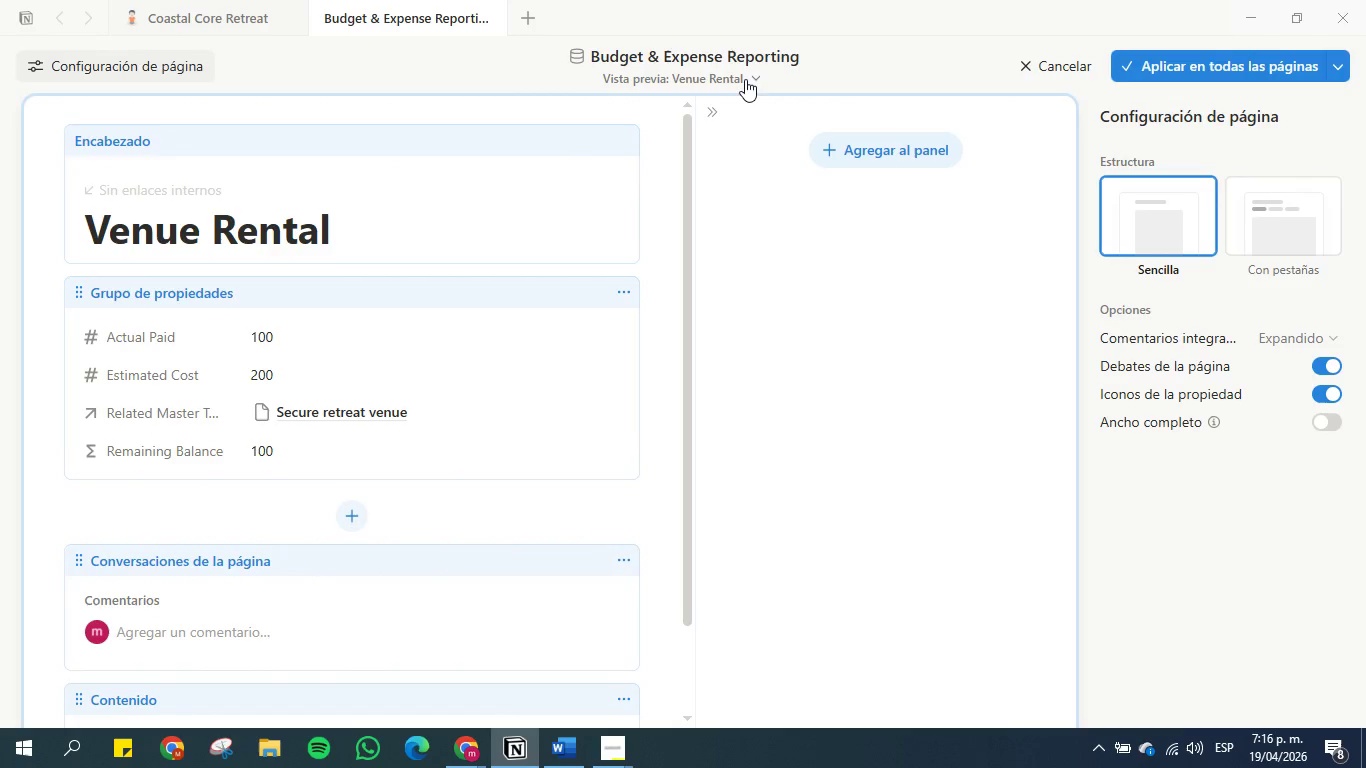 
left_click([749, 77])
 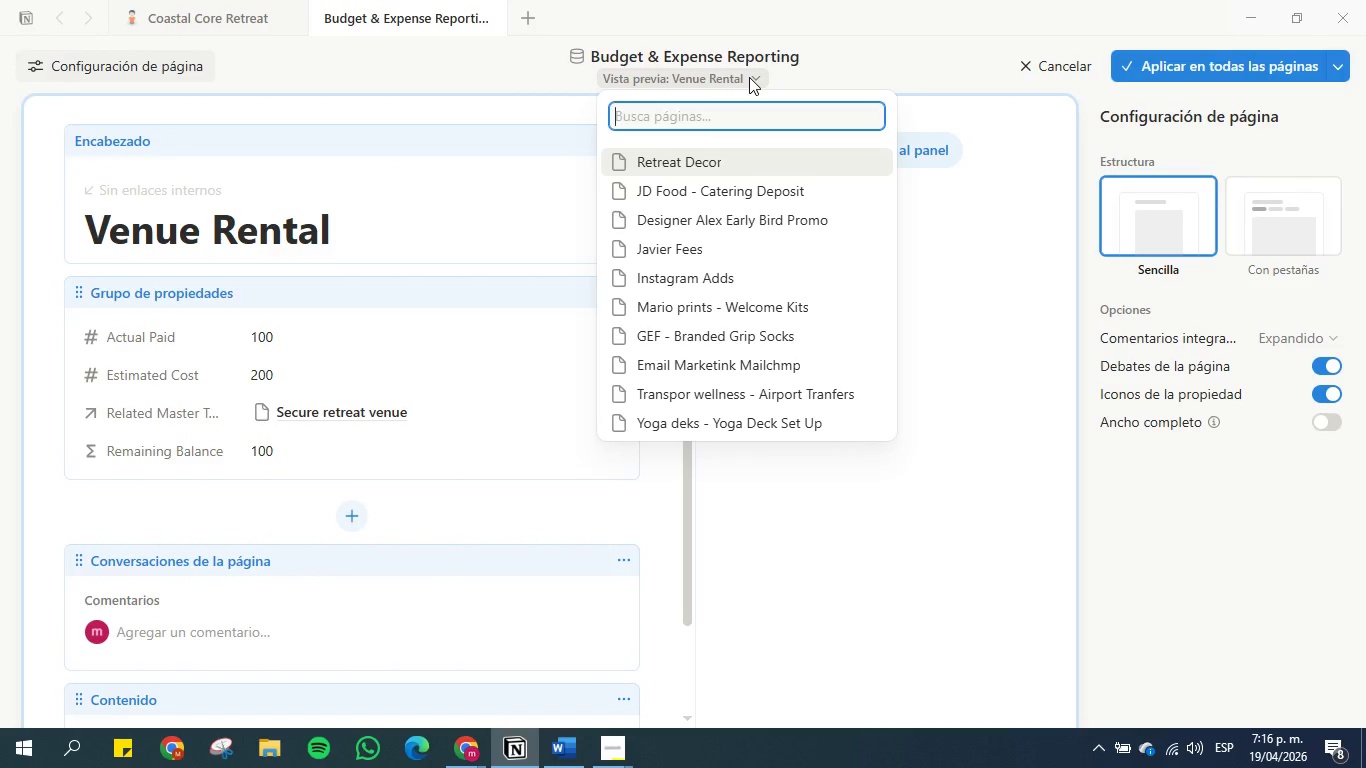 
left_click([749, 77])
 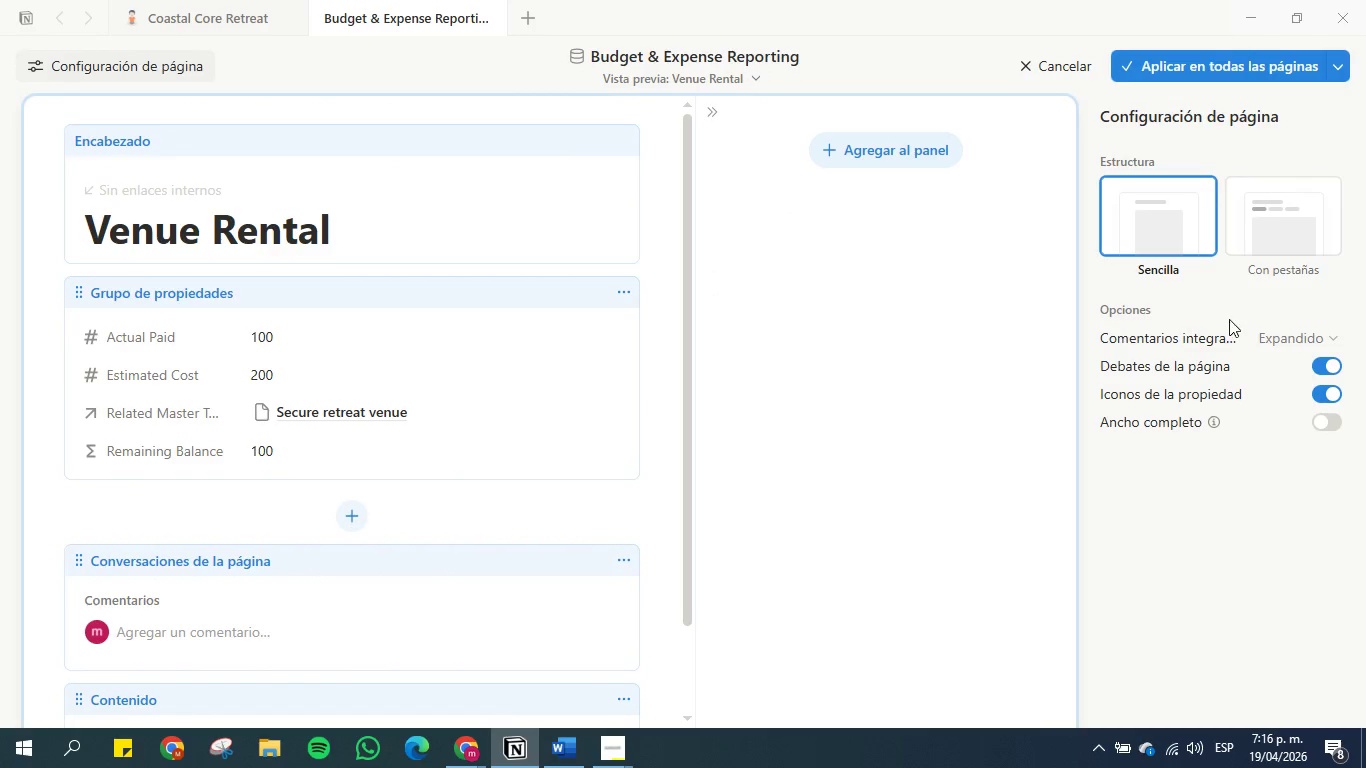 
left_click([1272, 339])
 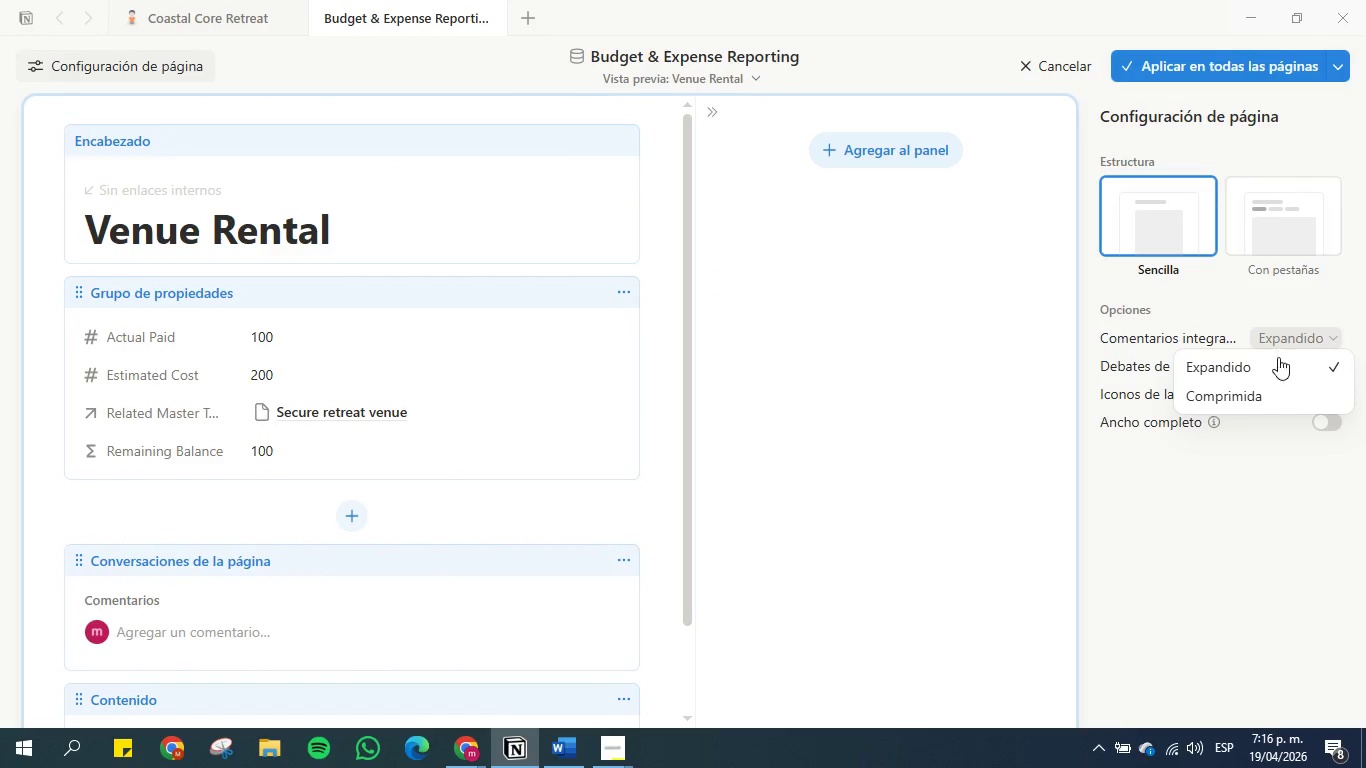 
left_click([1279, 365])
 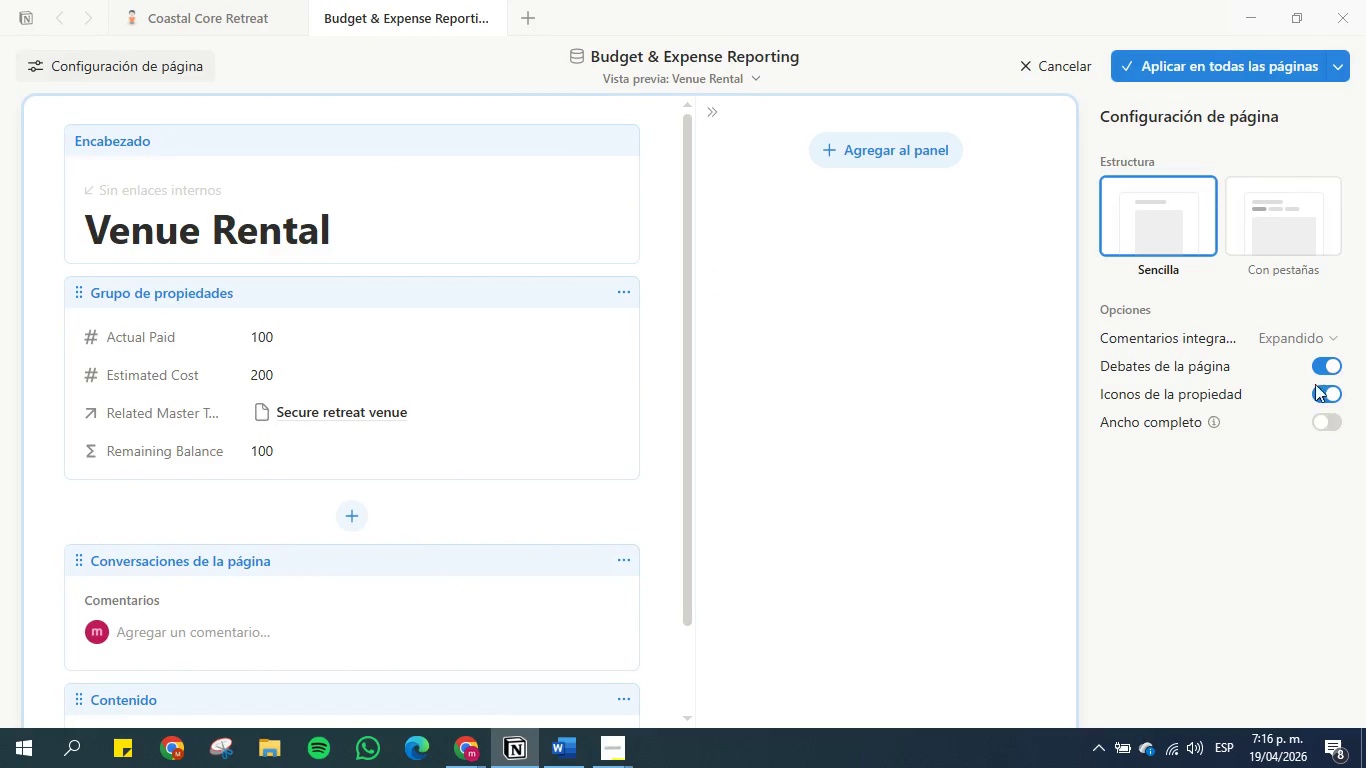 
left_click([1329, 428])
 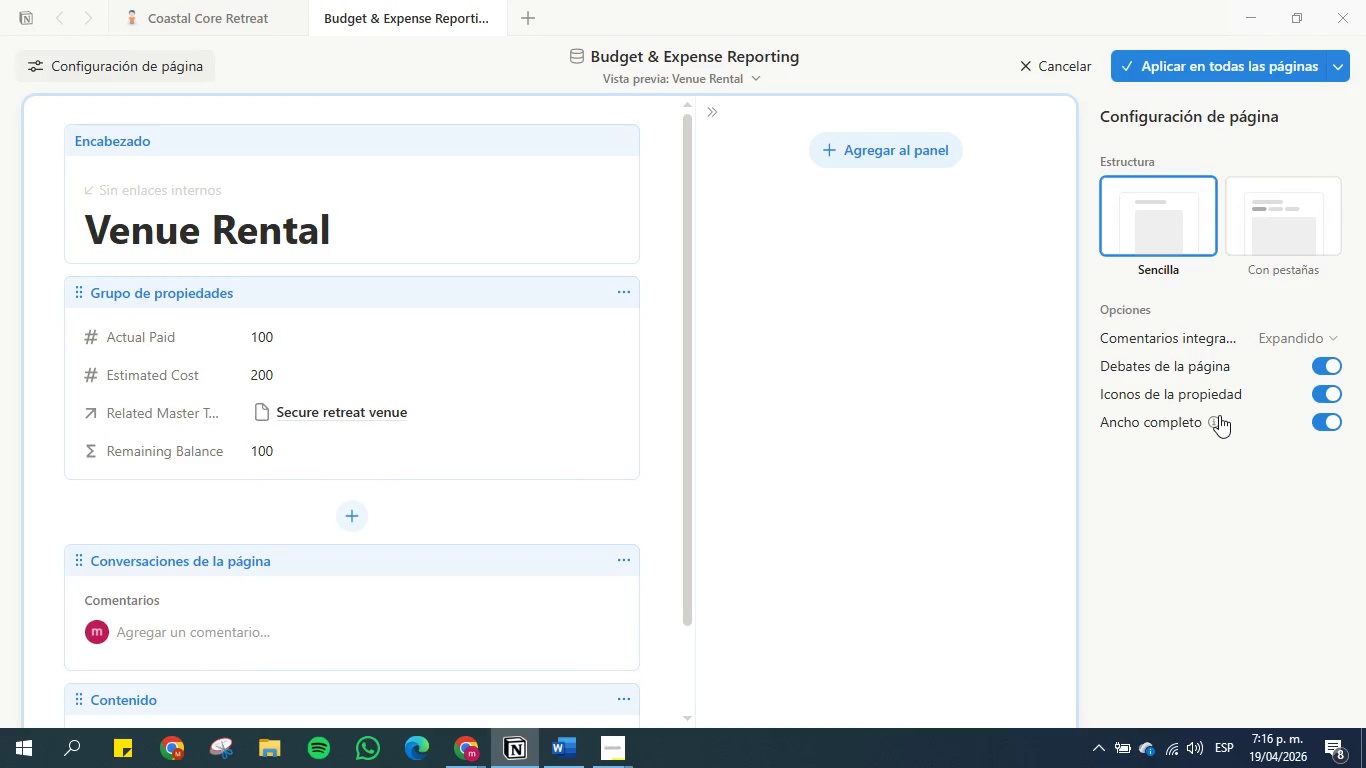 
left_click([1218, 426])
 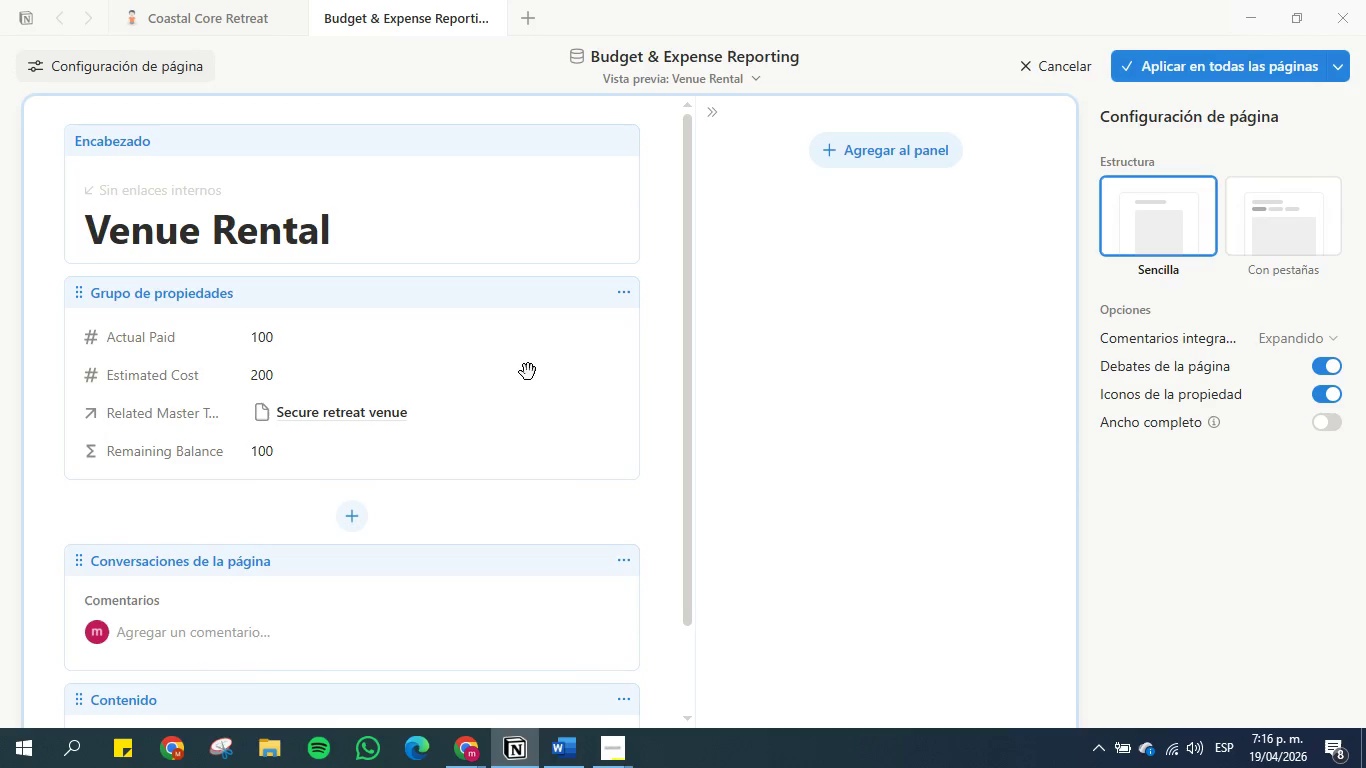 
wait(5.05)
 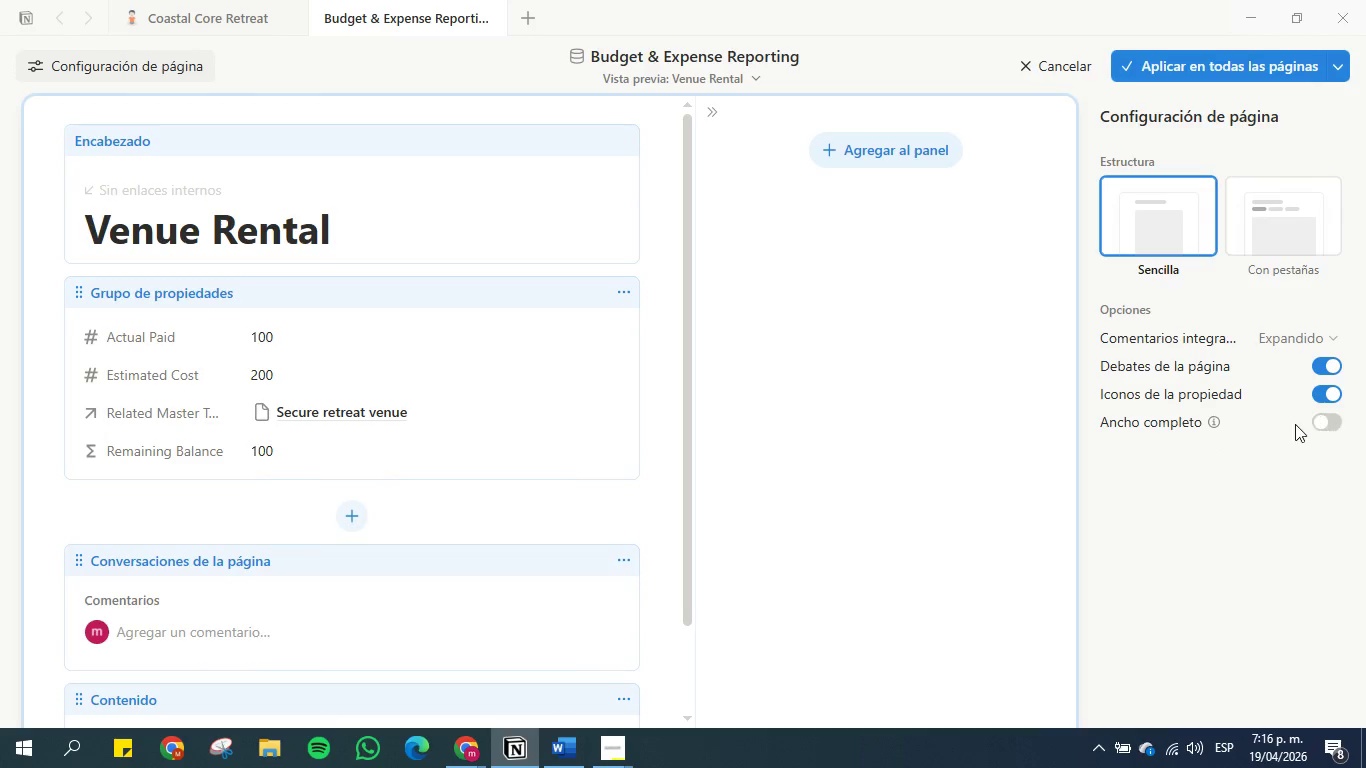 
scroll: coordinate [43, 309], scroll_direction: up, amount: 6.0
 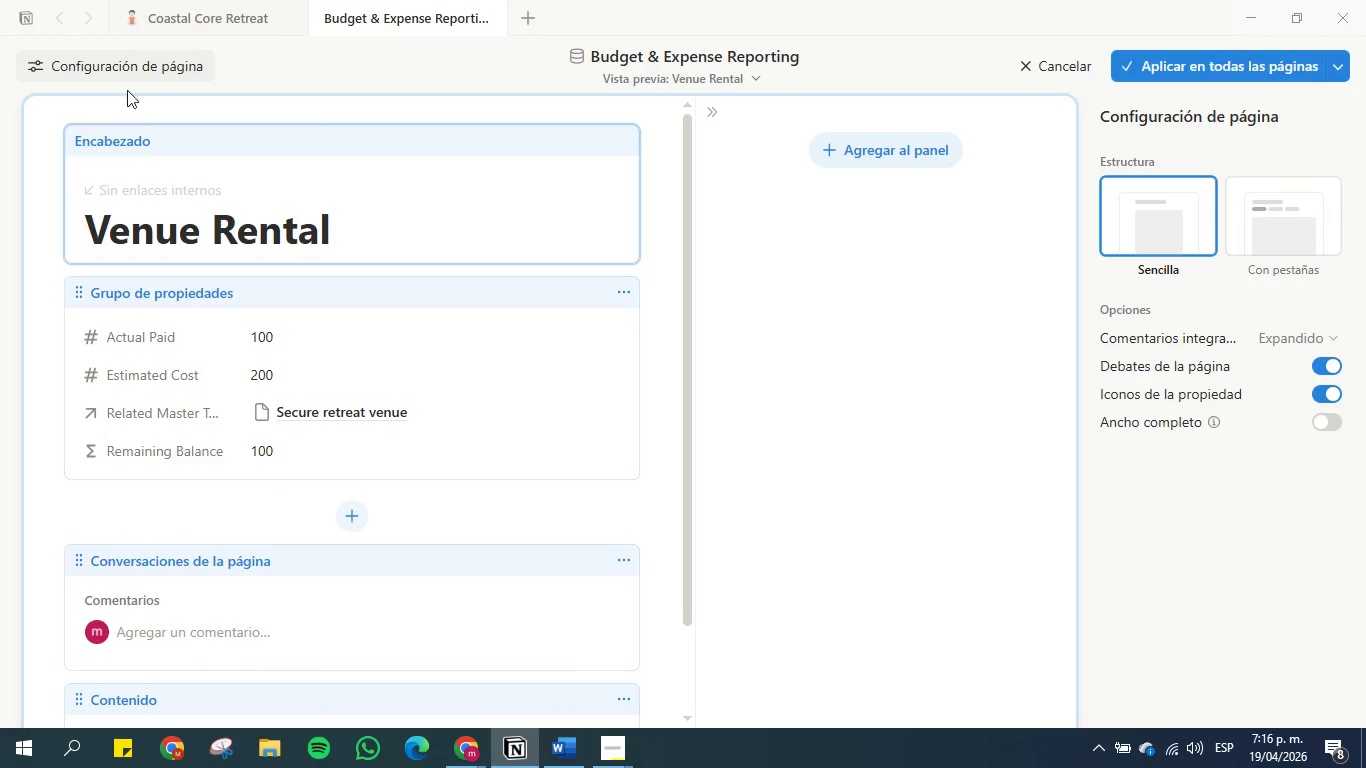 
left_click([138, 70])
 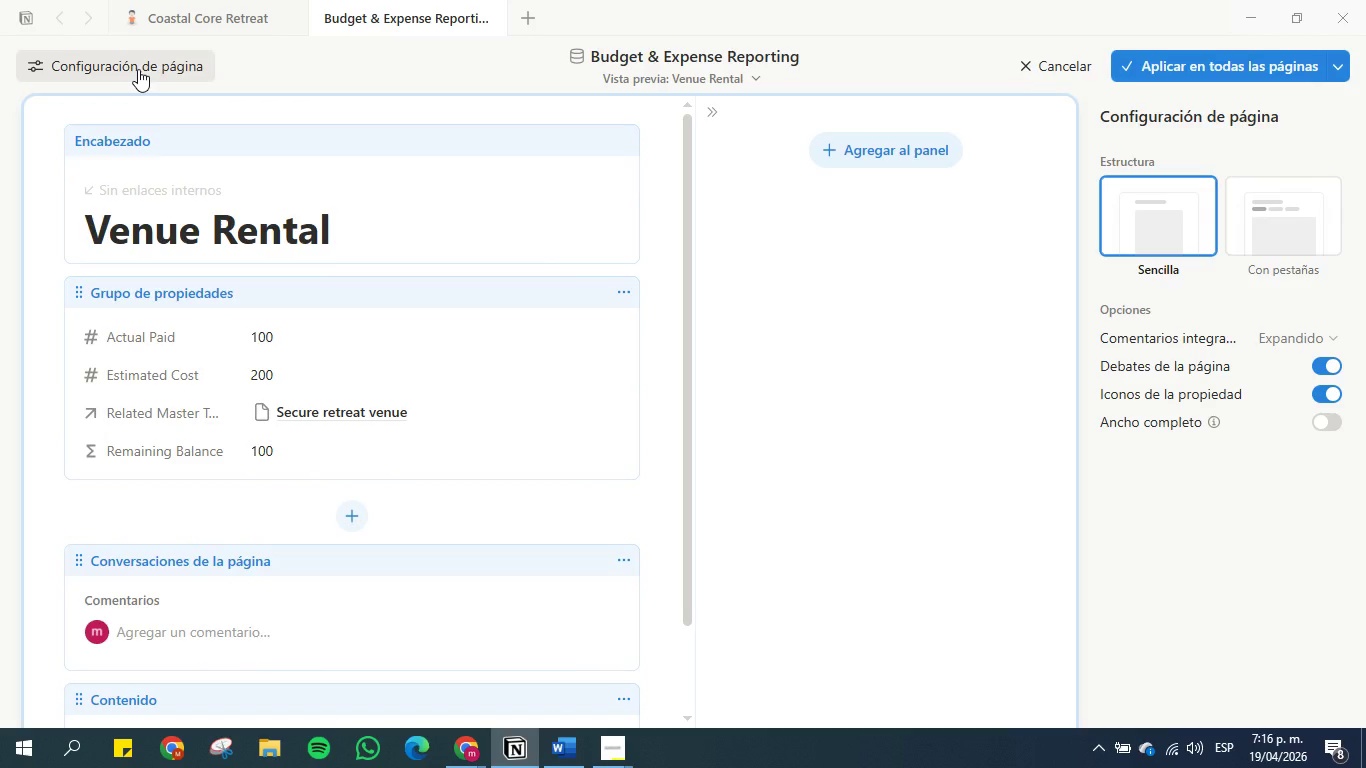 
left_click([138, 69])
 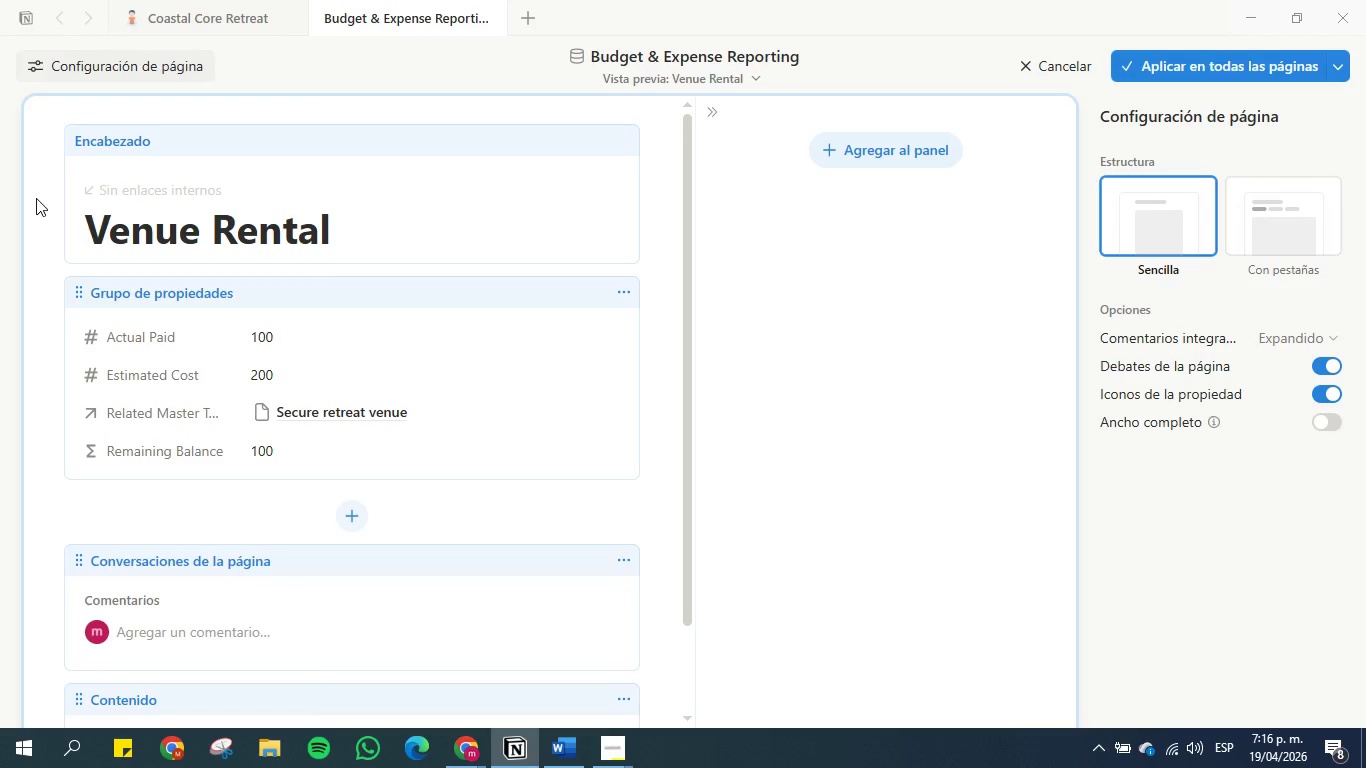 
scroll: coordinate [36, 198], scroll_direction: down, amount: 1.0
 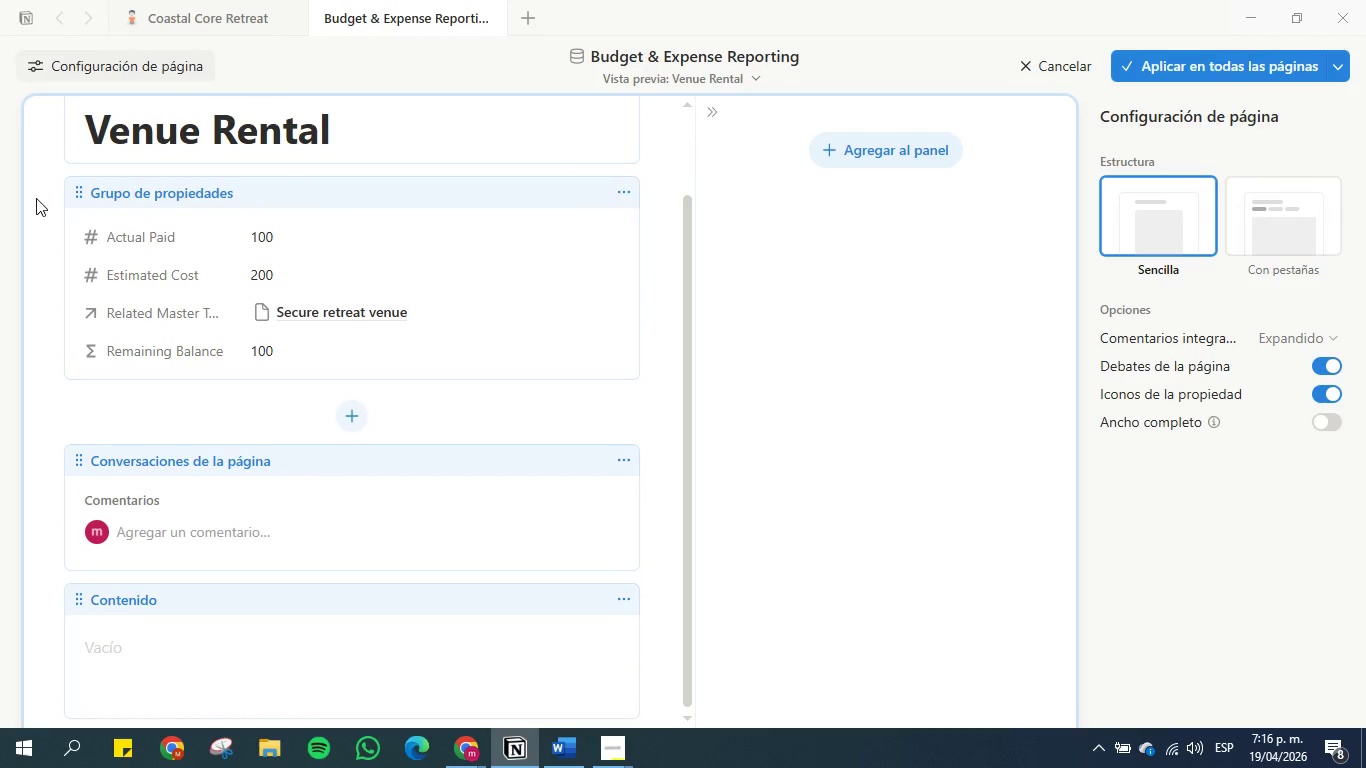 
scroll: coordinate [36, 198], scroll_direction: up, amount: 1.0
 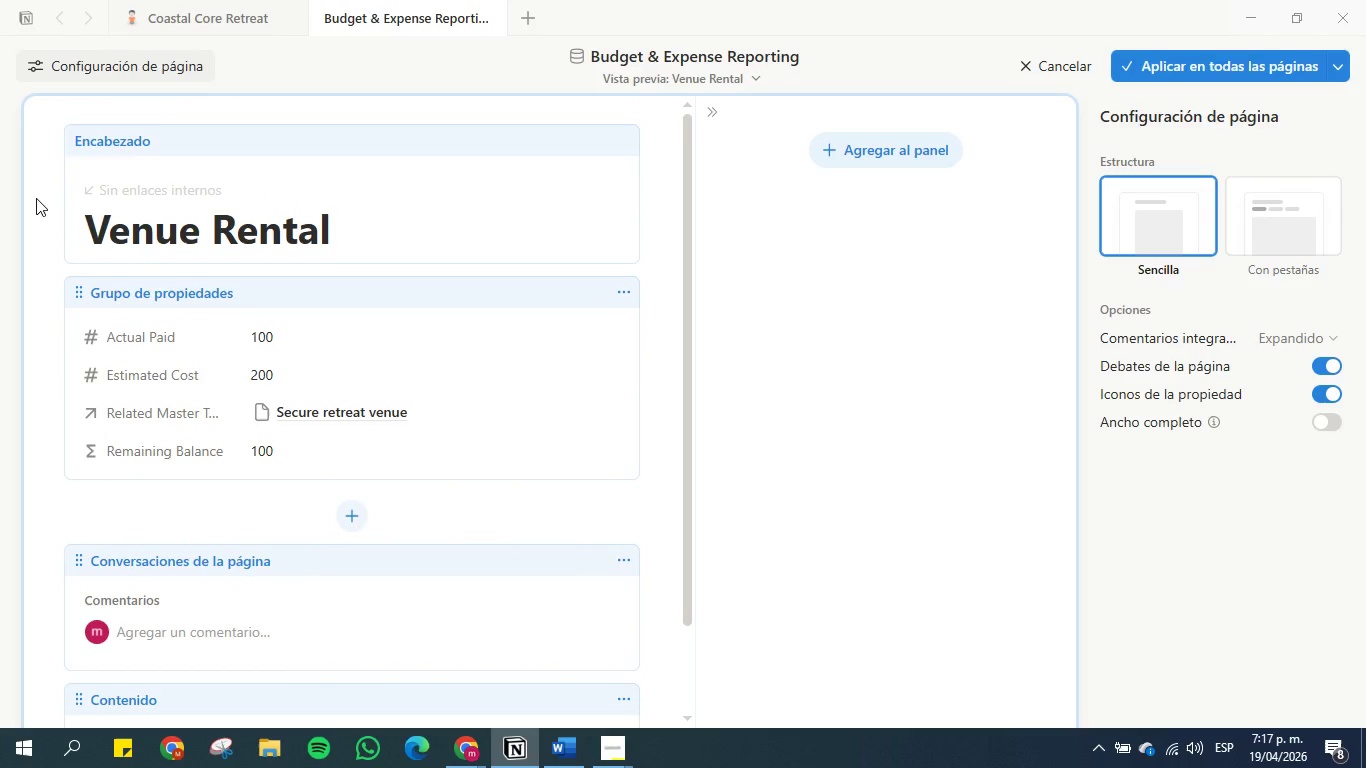 
scroll: coordinate [36, 198], scroll_direction: down, amount: 6.0
 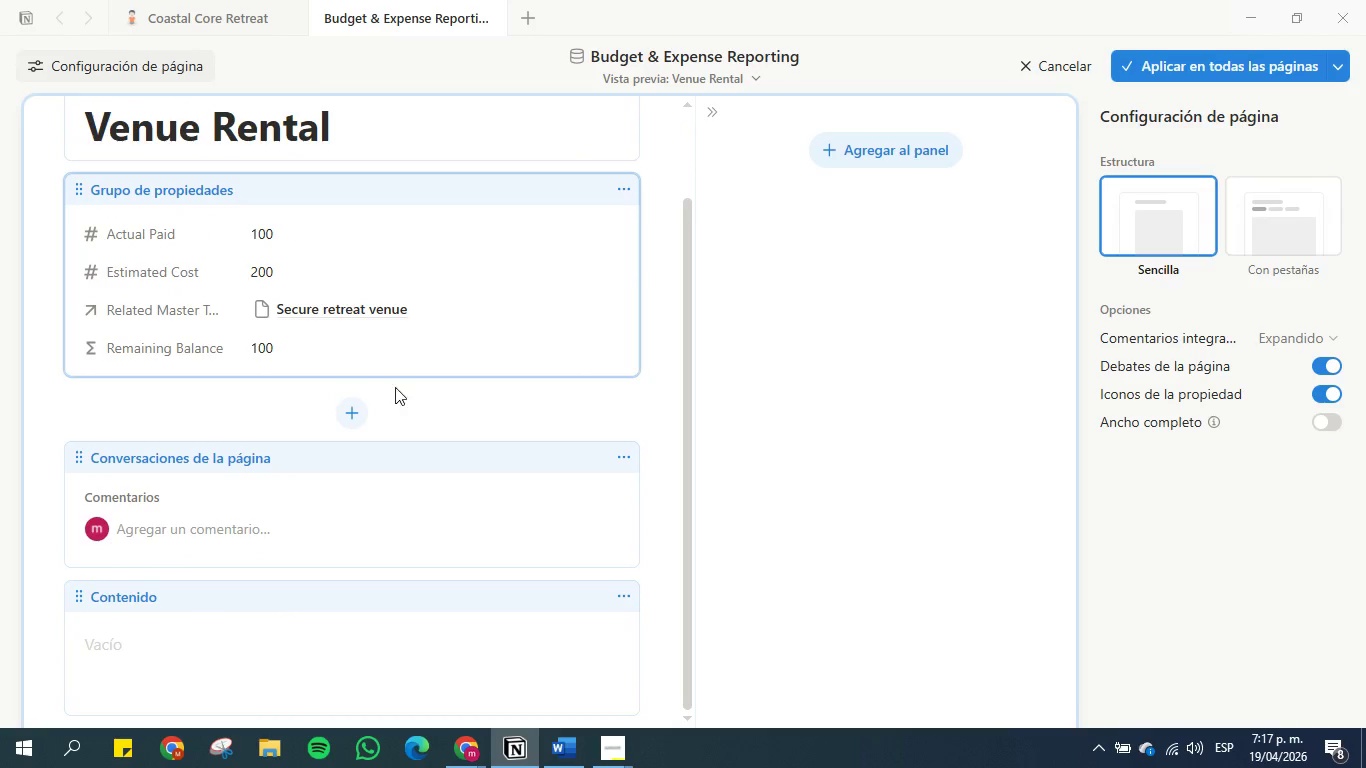 
left_click([352, 416])
 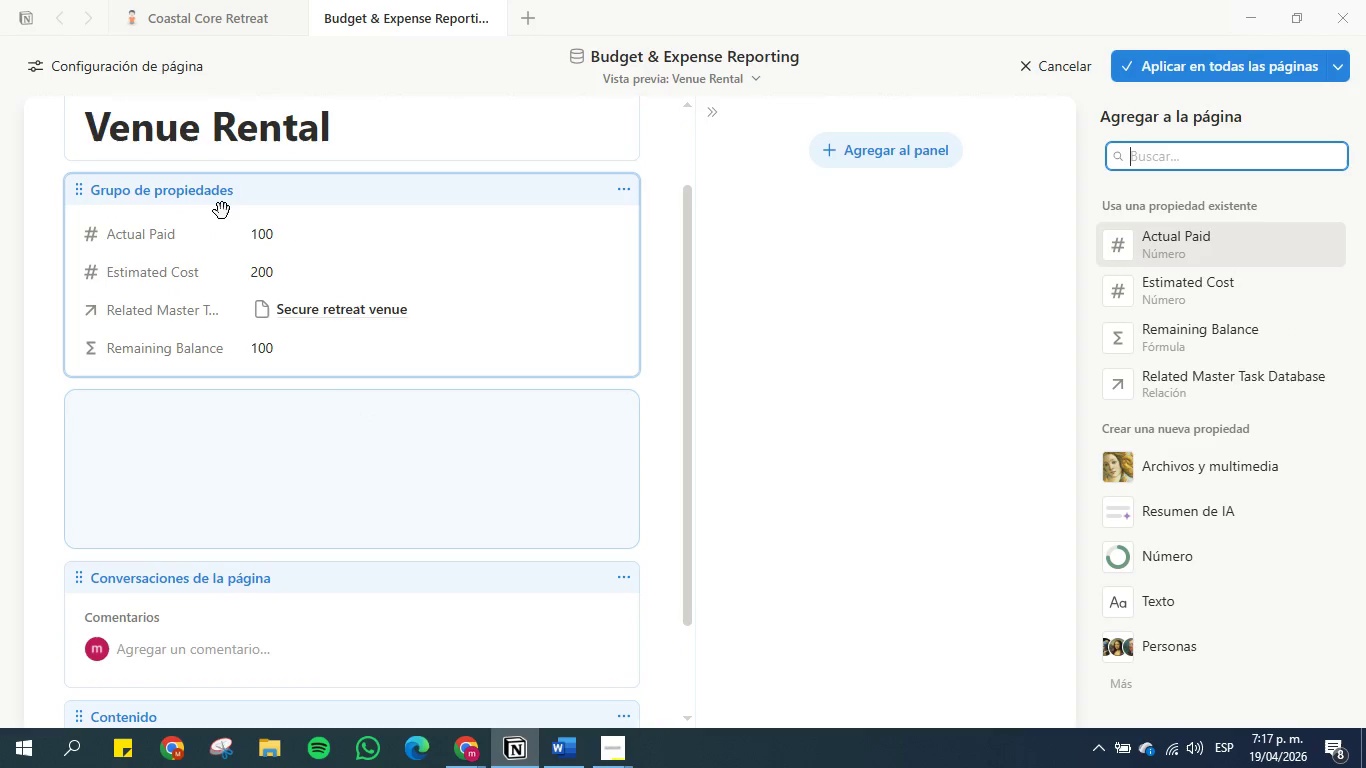 
wait(6.11)
 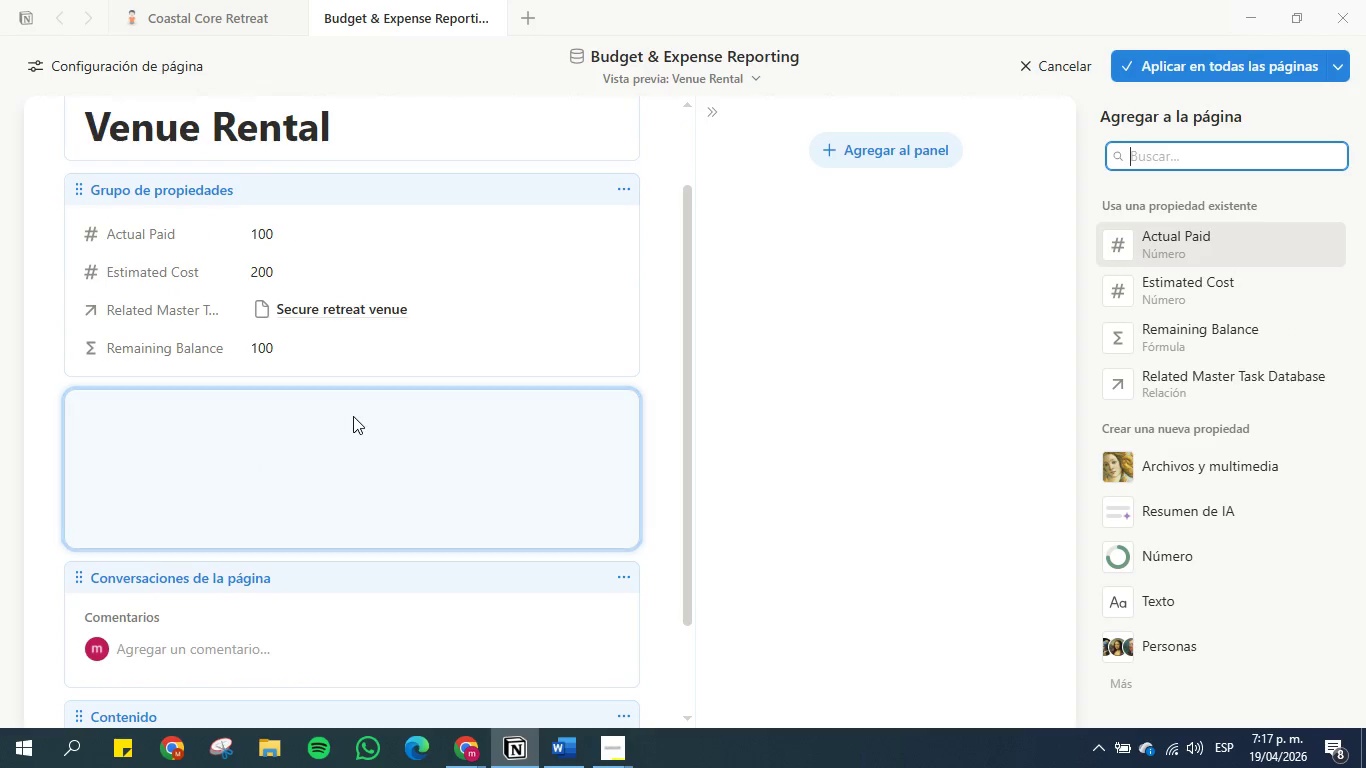 
scroll: coordinate [1202, 508], scroll_direction: down, amount: 5.0
 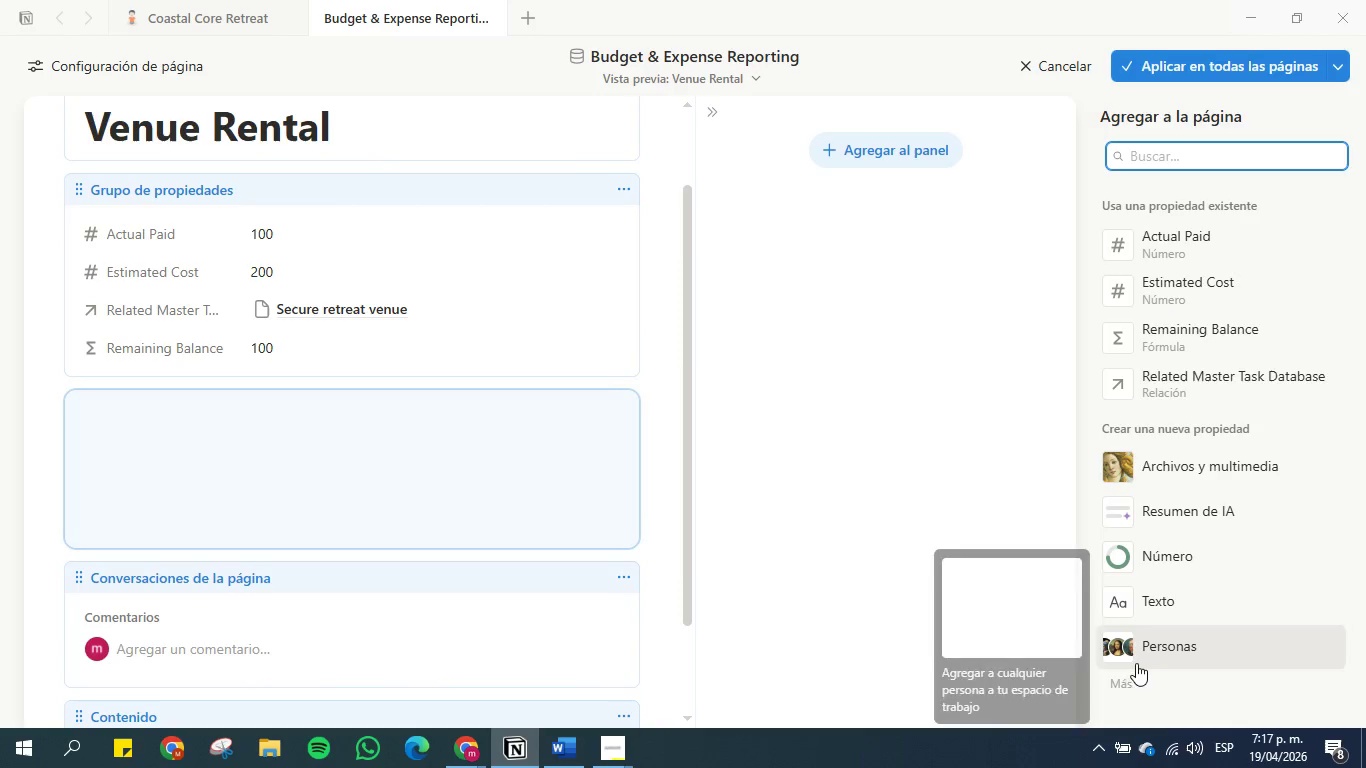 
left_click([1134, 676])
 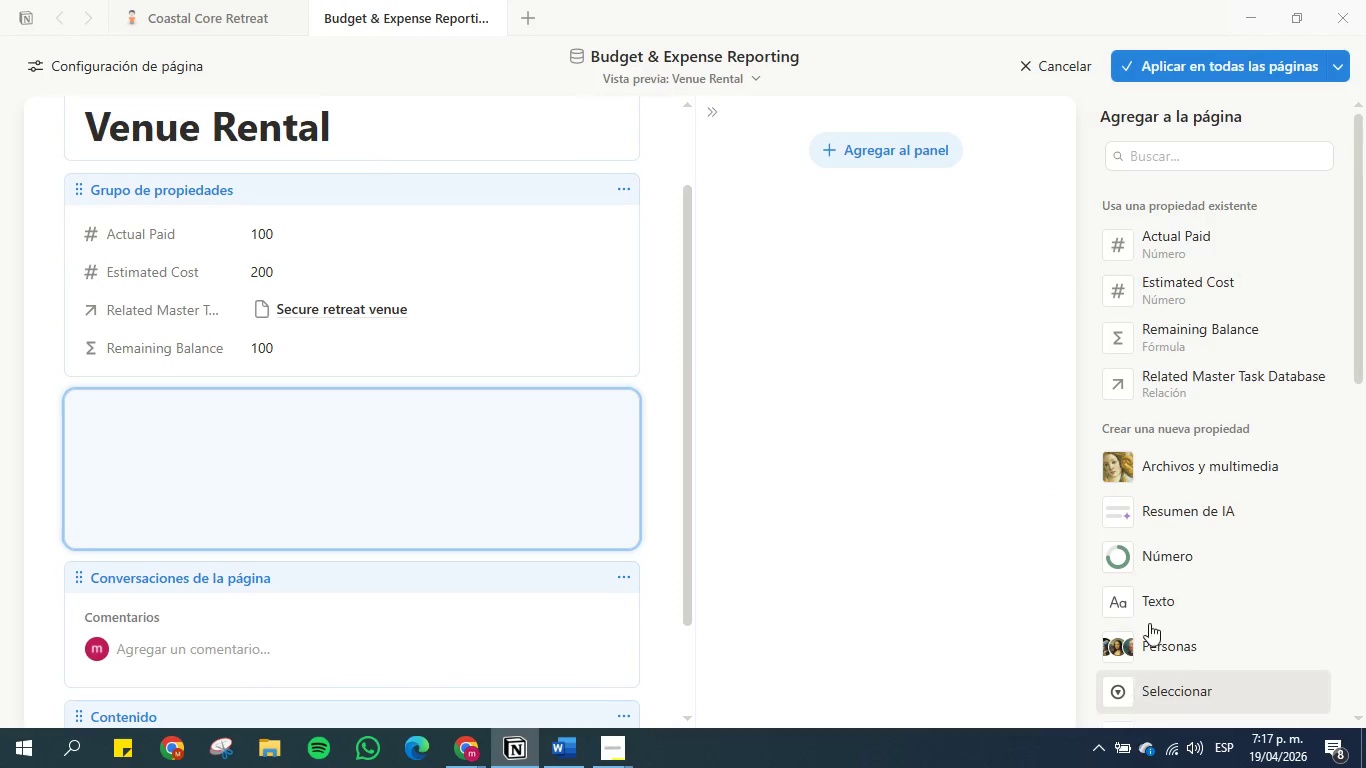 
scroll: coordinate [1165, 569], scroll_direction: down, amount: 6.0
 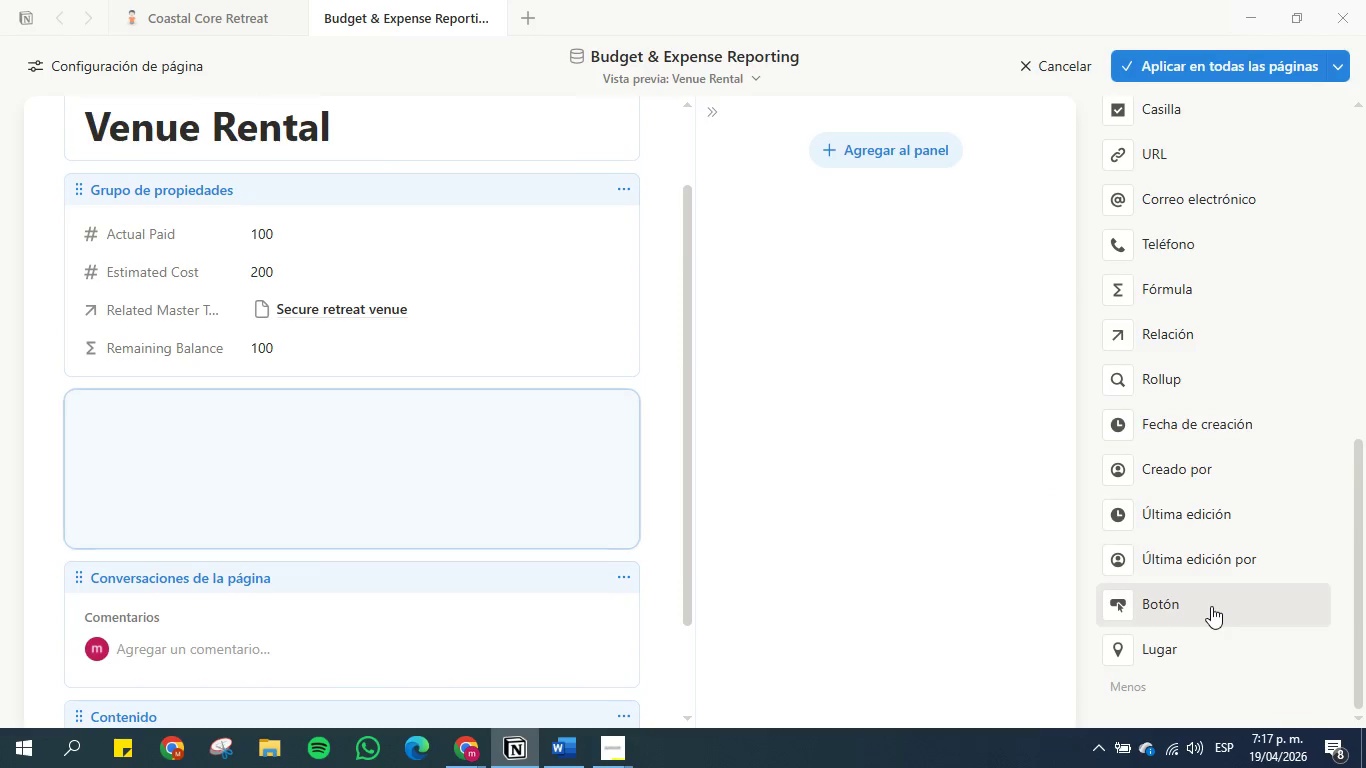 
wait(5.17)
 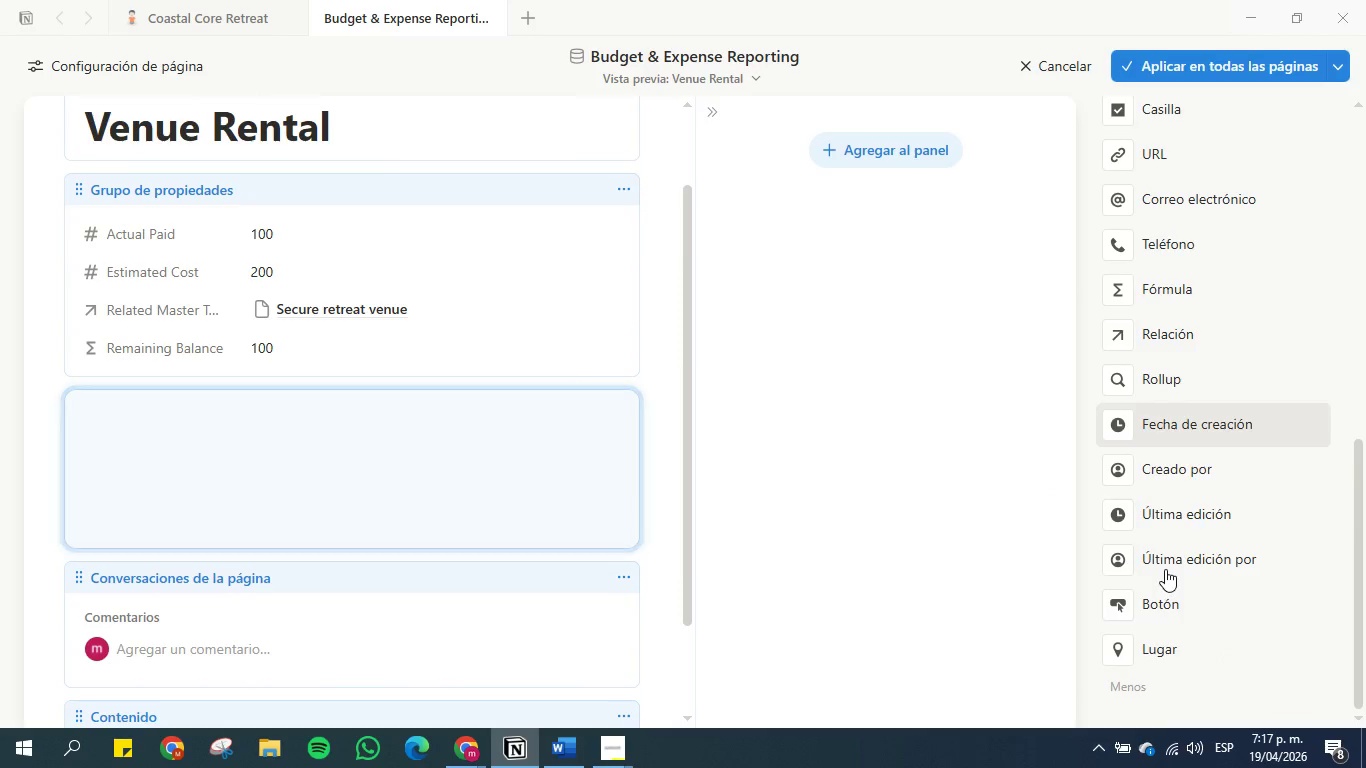 
scroll: coordinate [1218, 558], scroll_direction: up, amount: 13.0
 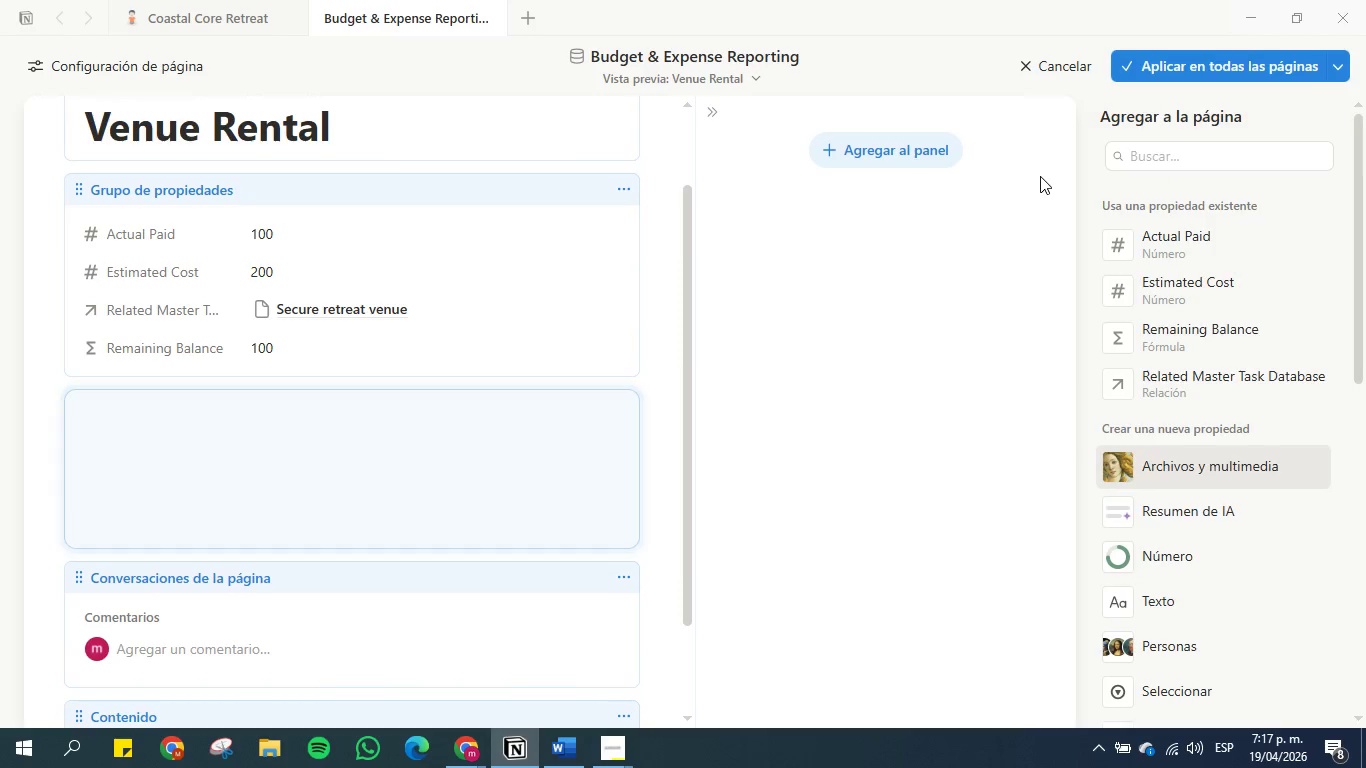 
left_click([1040, 176])
 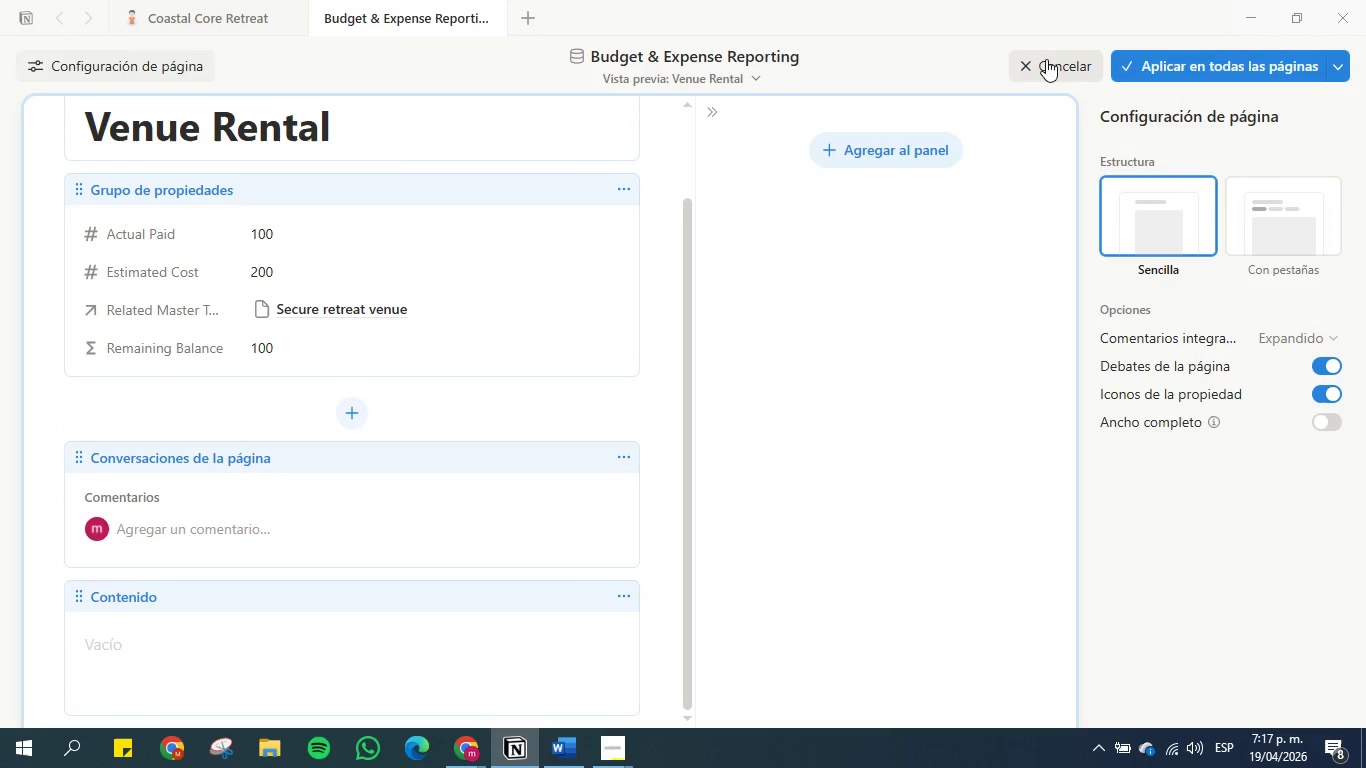 
left_click([1048, 62])
 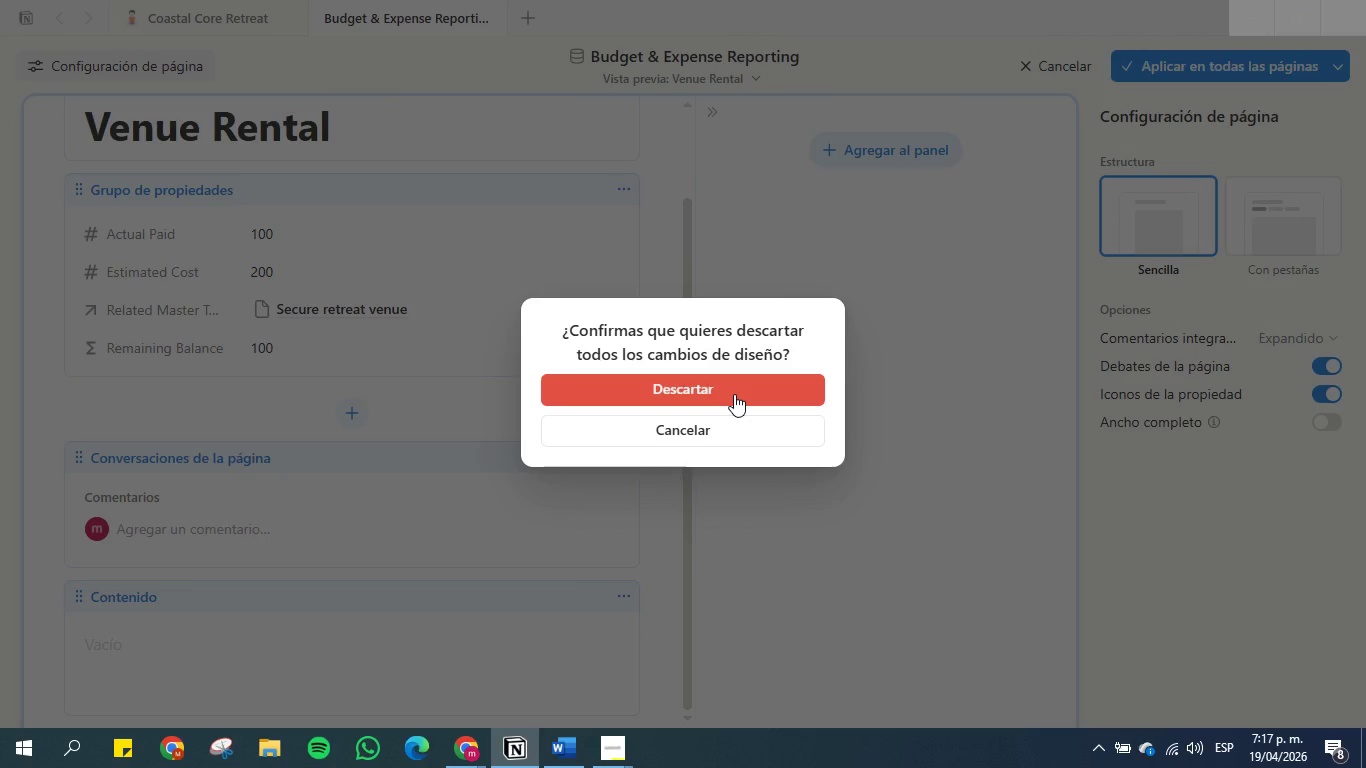 
left_click([734, 394])
 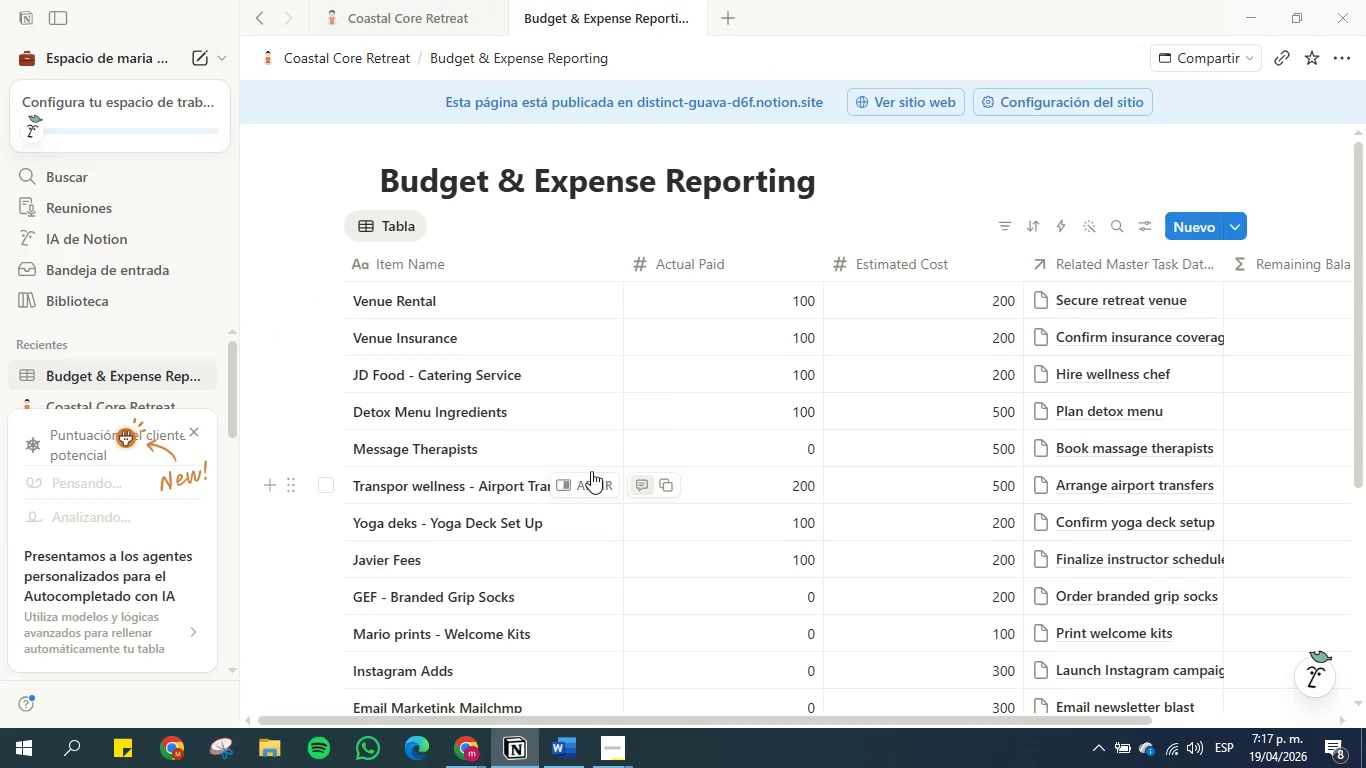 
scroll: coordinate [296, 240], scroll_direction: up, amount: 1.0
 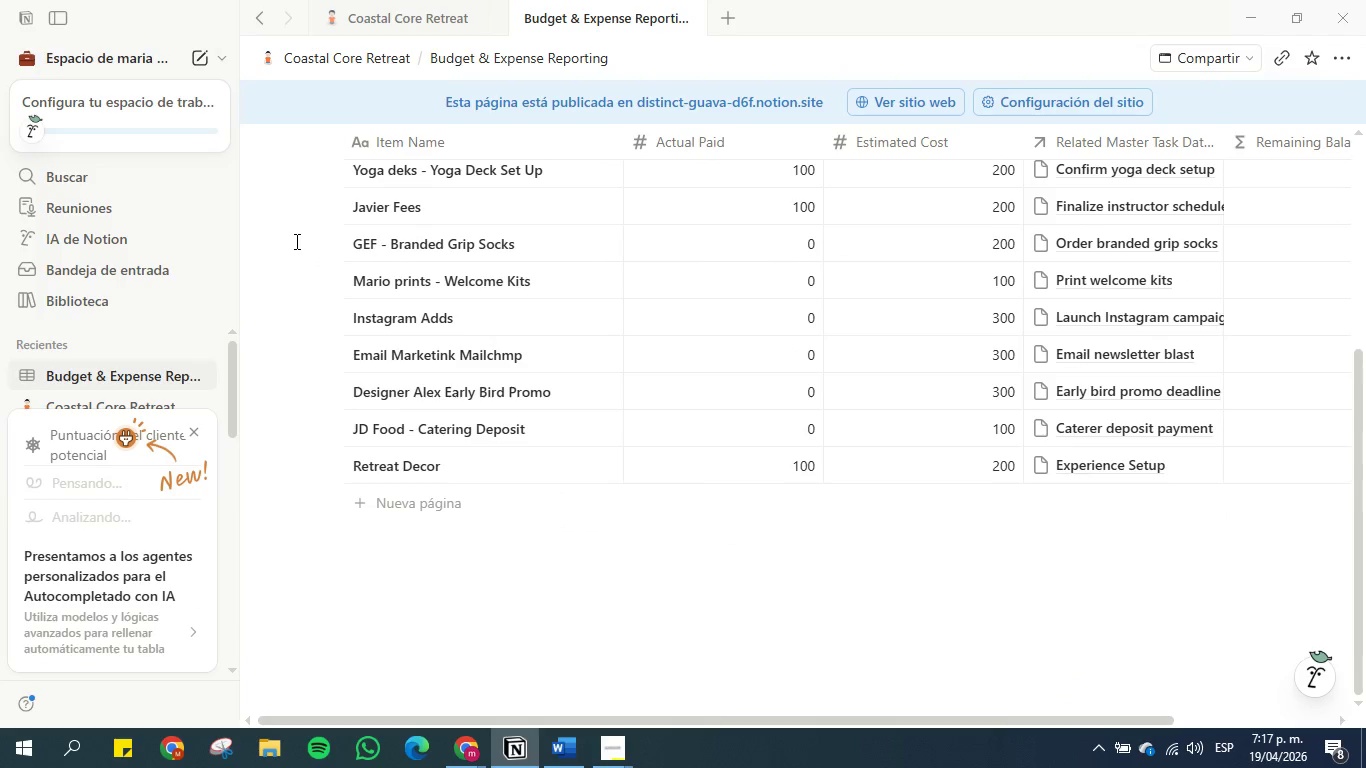 
scroll: coordinate [293, 244], scroll_direction: down, amount: 4.0
 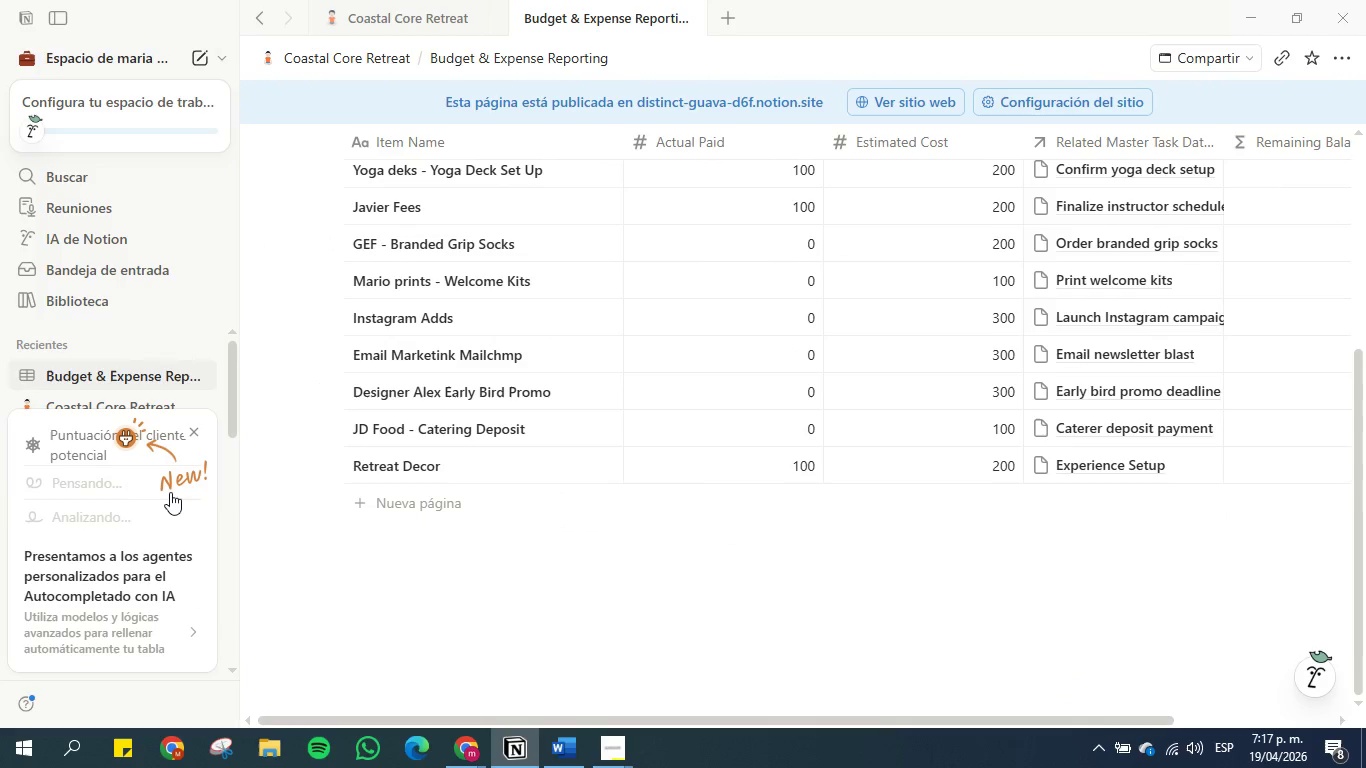 
wait(9.36)
 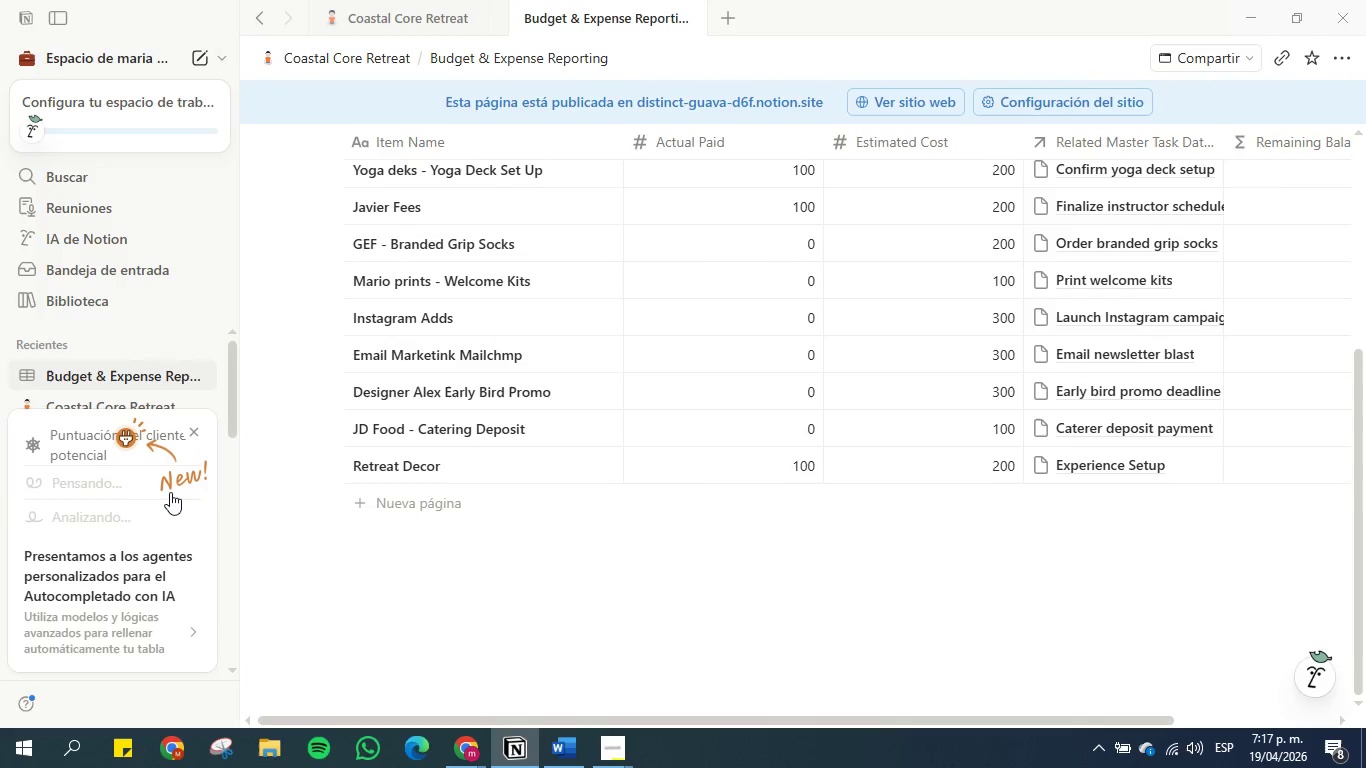 
left_click([178, 459])
 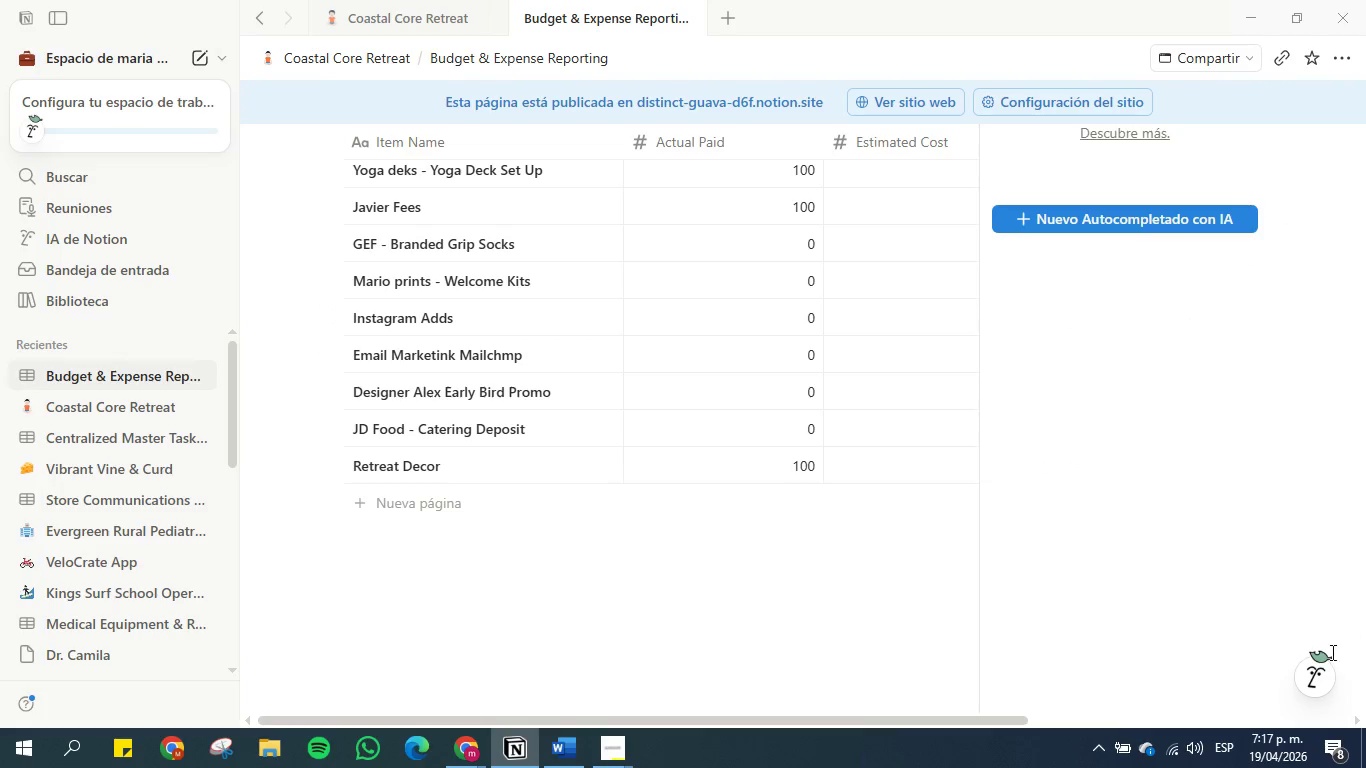 
scroll: coordinate [699, 511], scroll_direction: up, amount: 14.0
 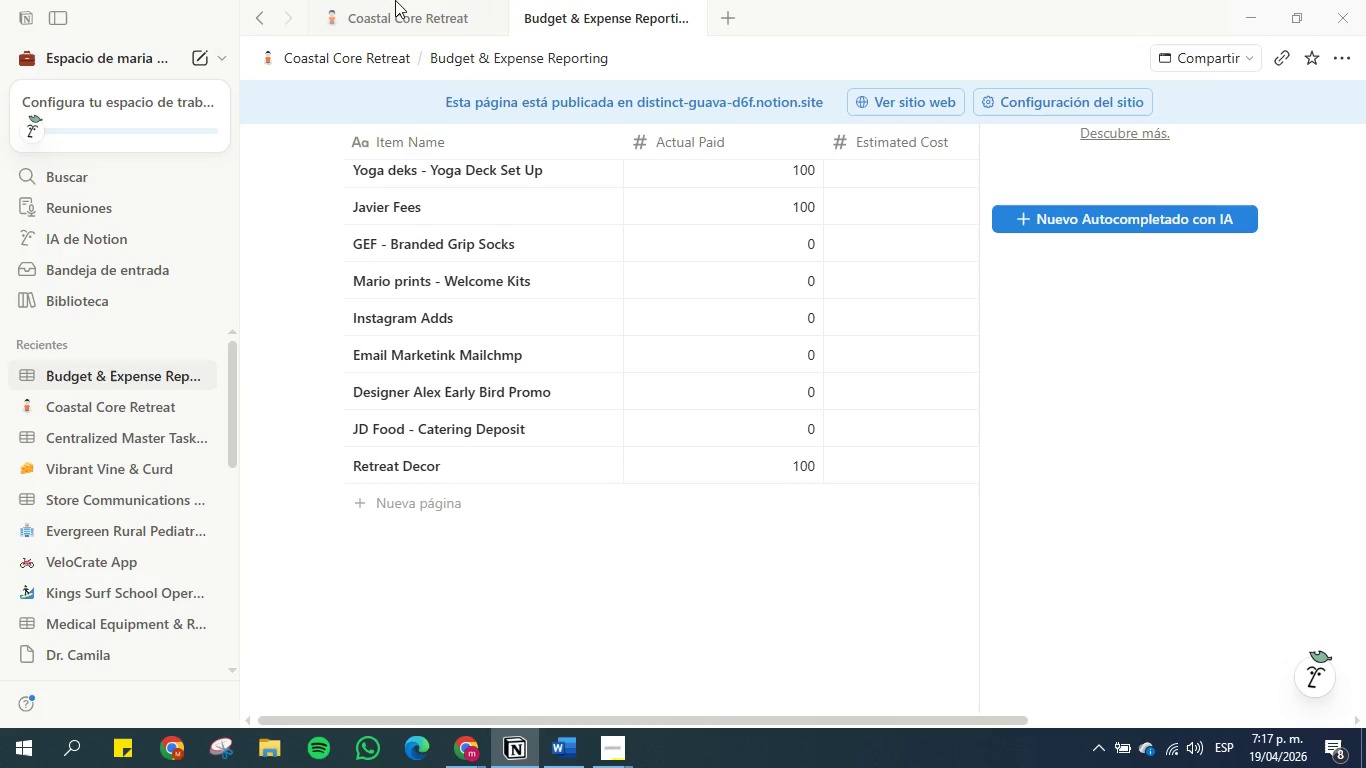 
left_click([405, 14])
 